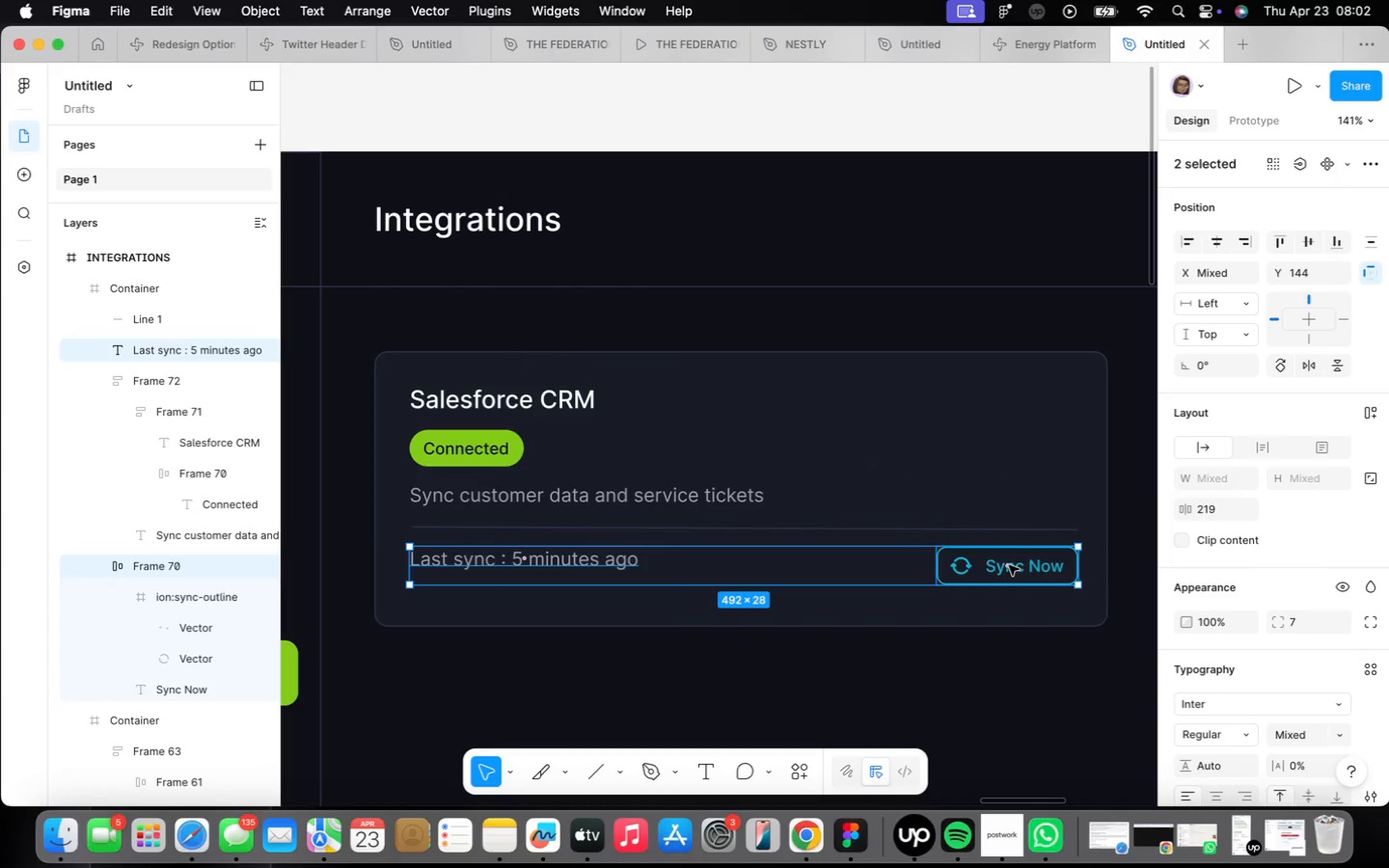 
key(Shift+ShiftLeft)
 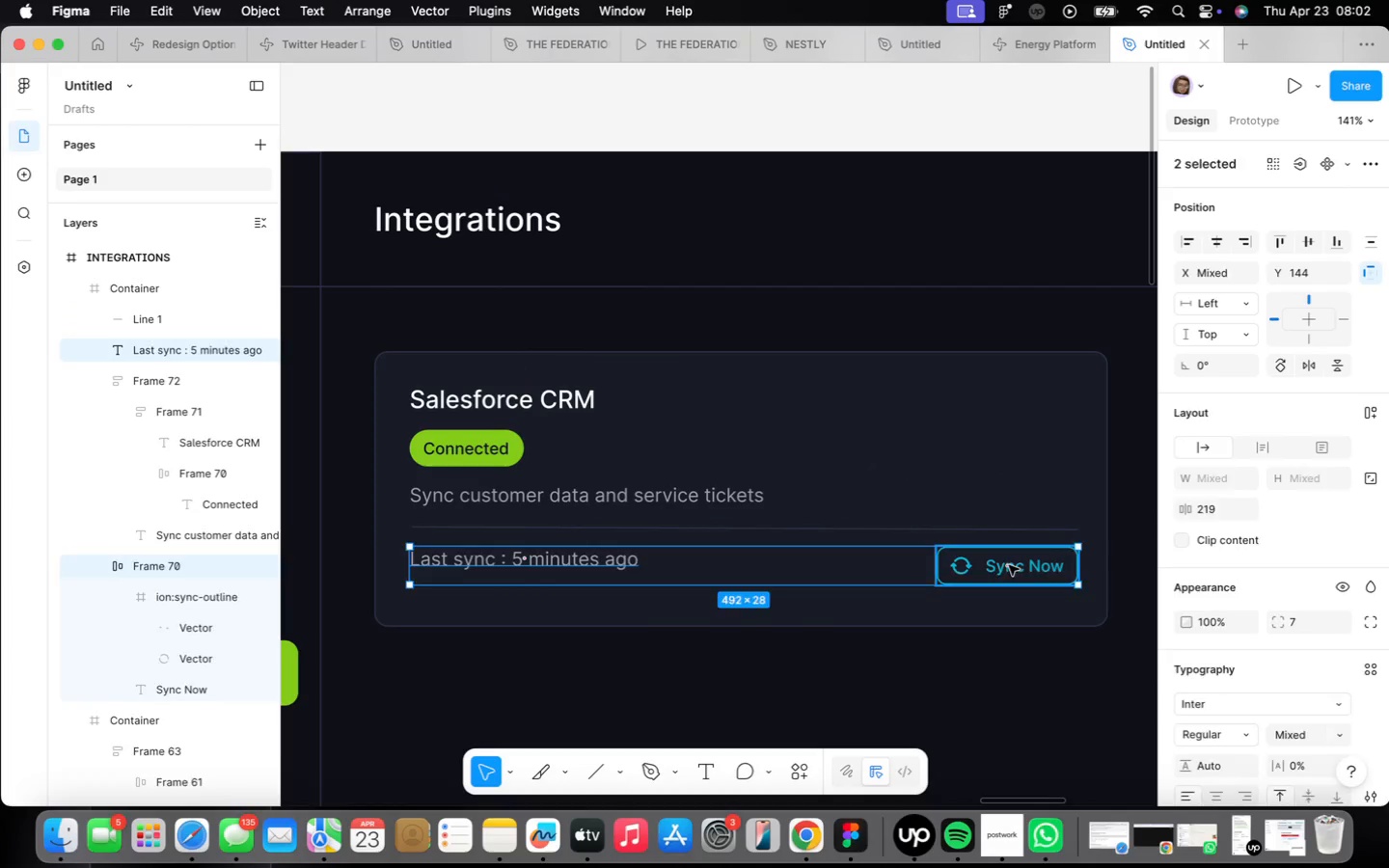 
key(Shift+A)
 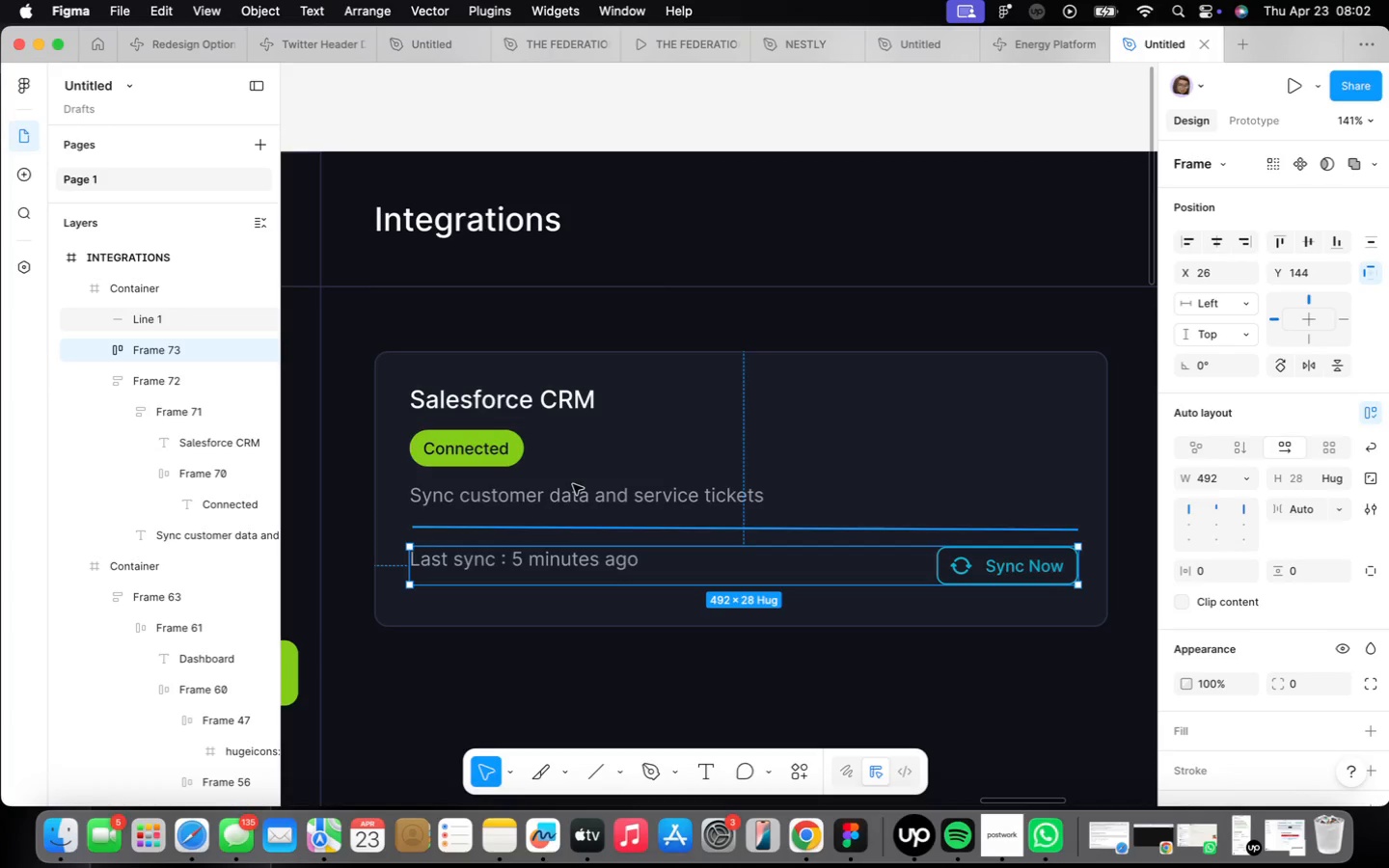 
left_click([547, 445])
 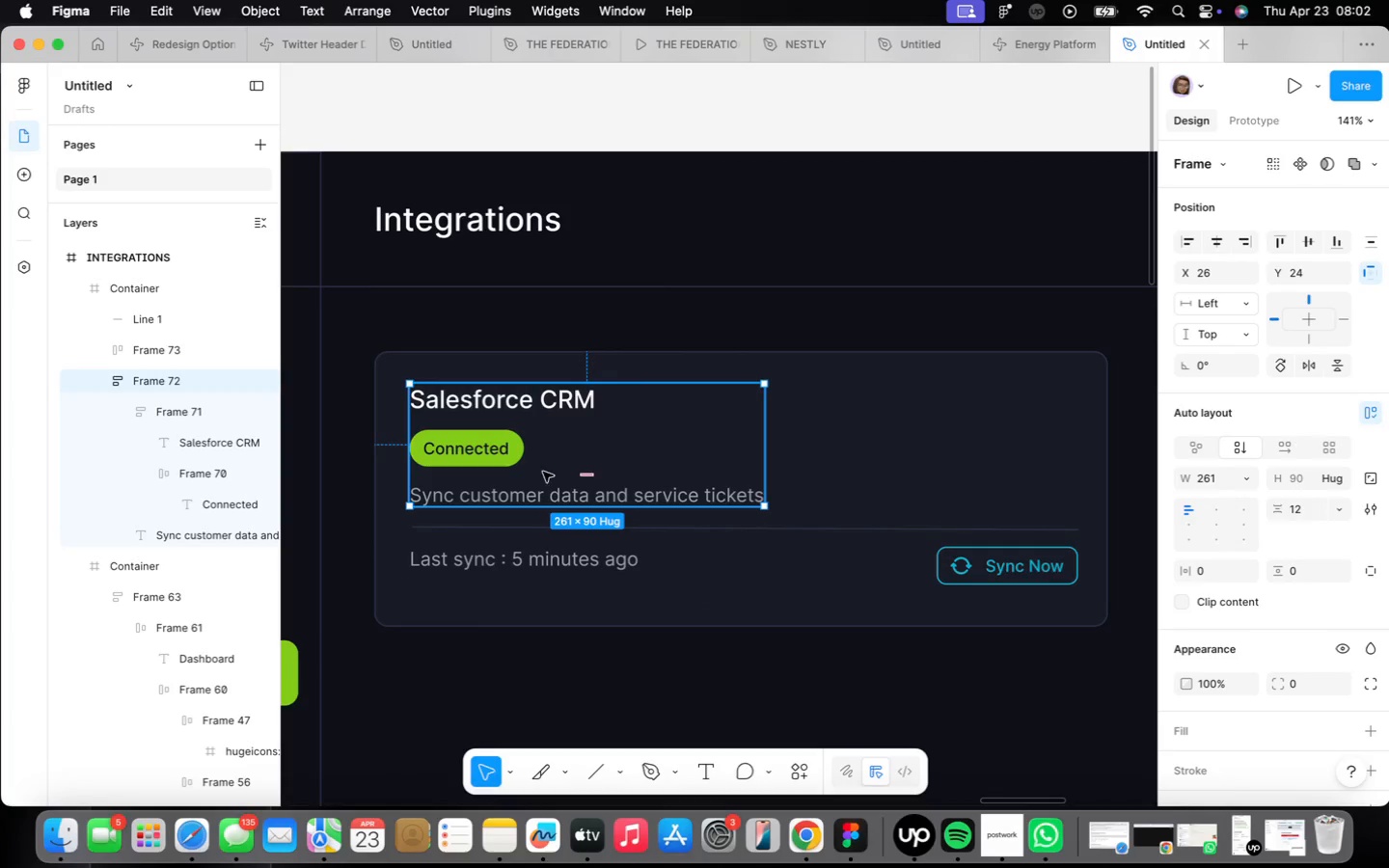 
hold_key(key=ShiftLeft, duration=1.9)
left_click([535, 525])
 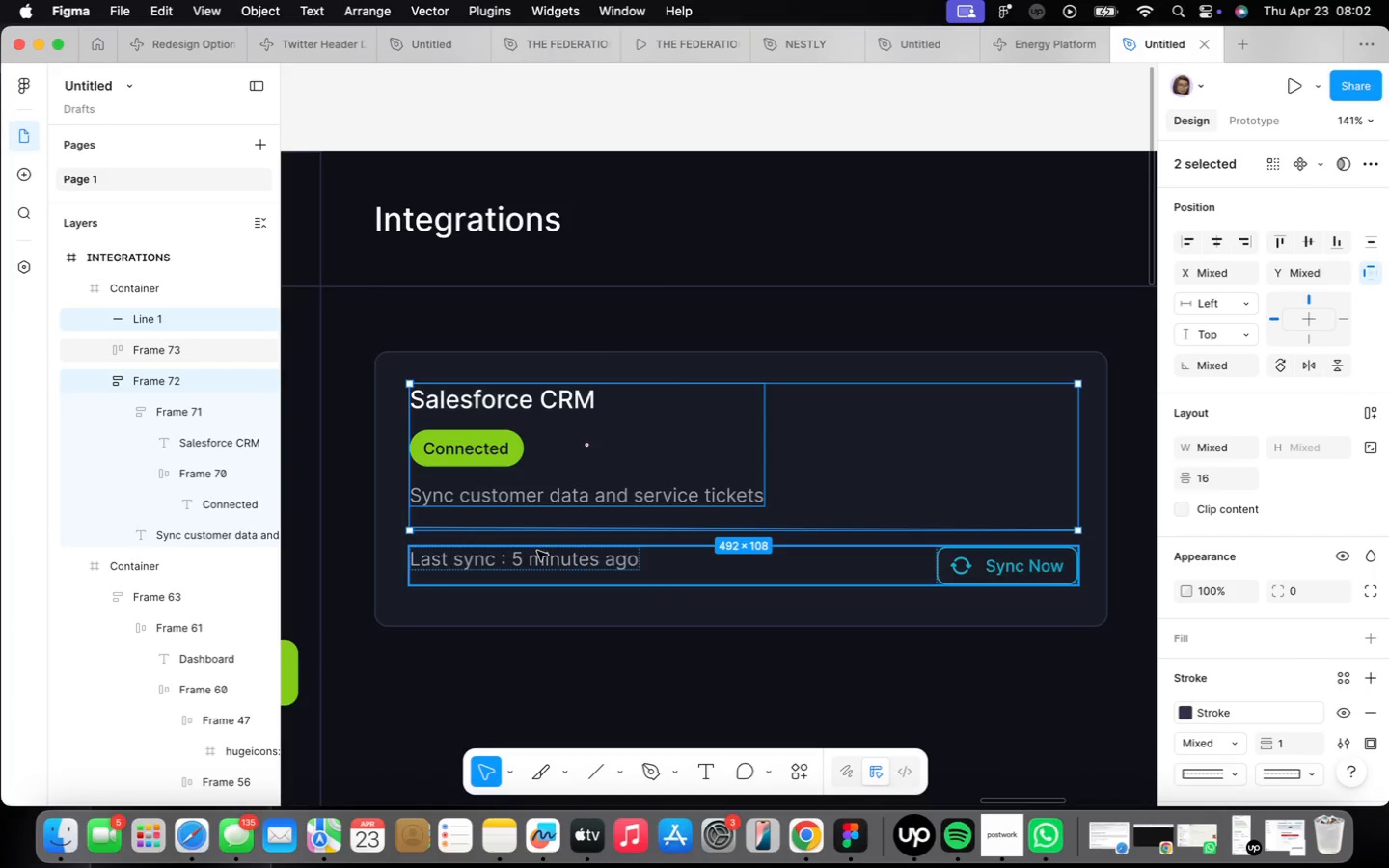 
left_click([537, 552])
 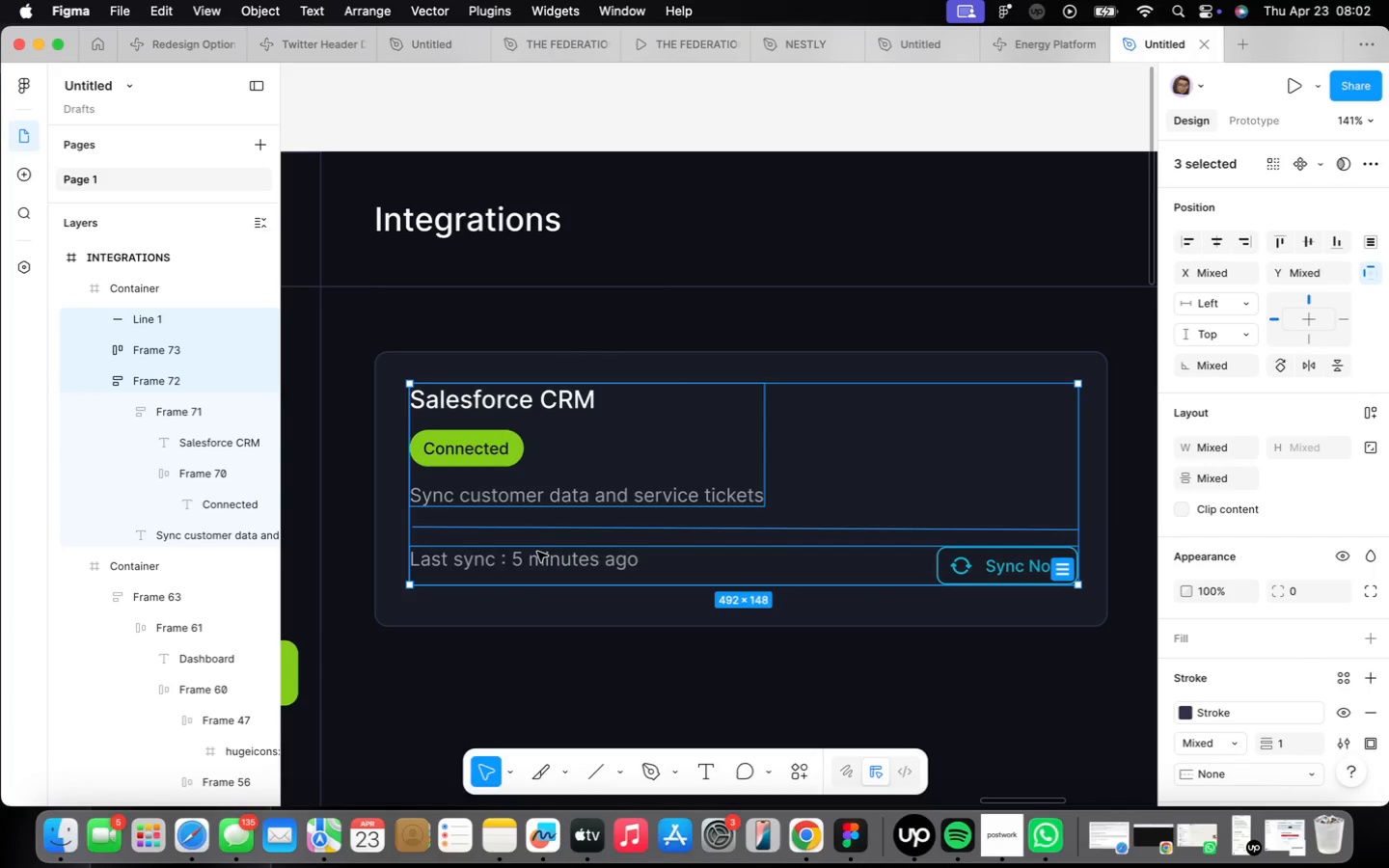 
key(Shift+ShiftLeft)
 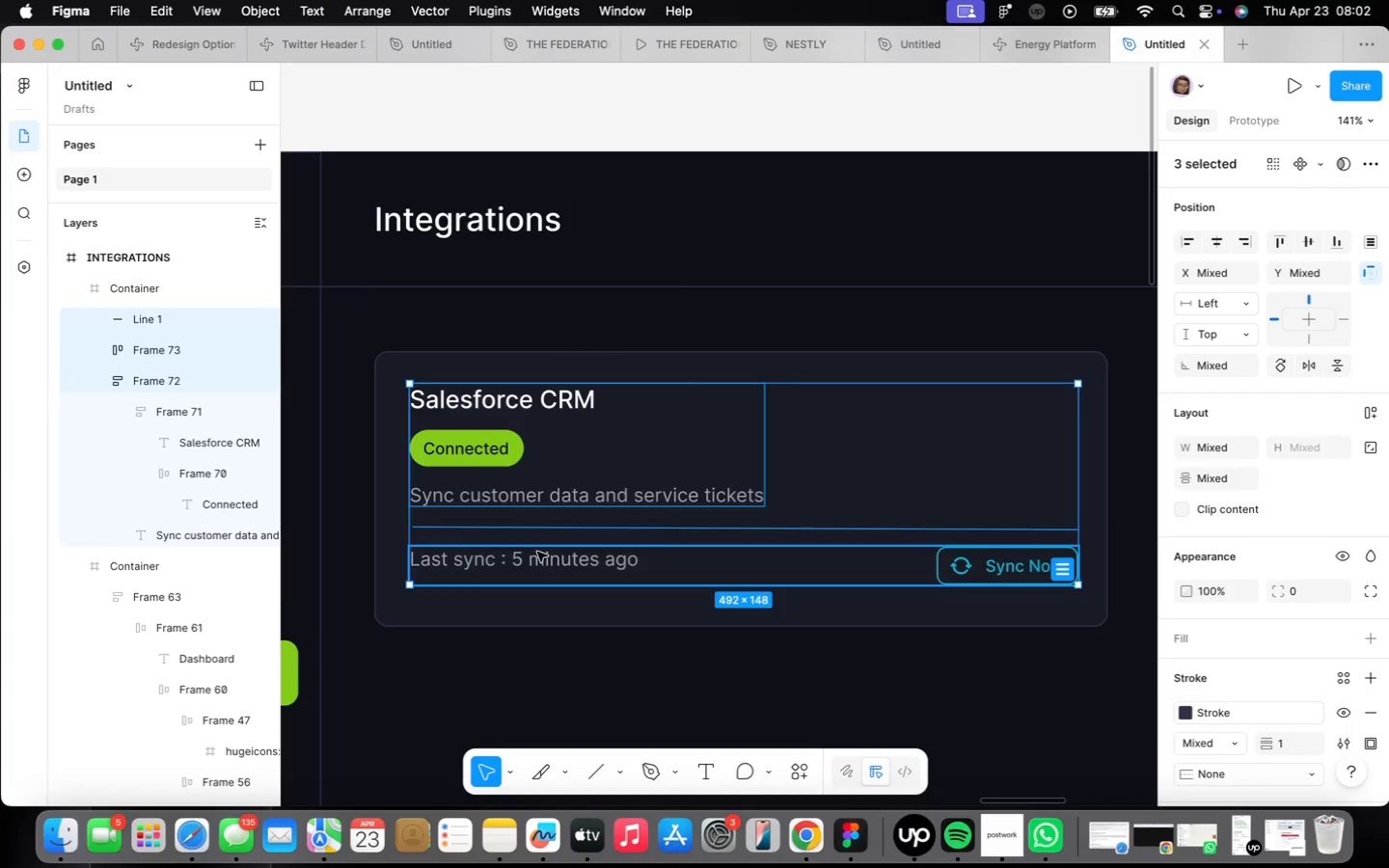 
key(Shift+A)
 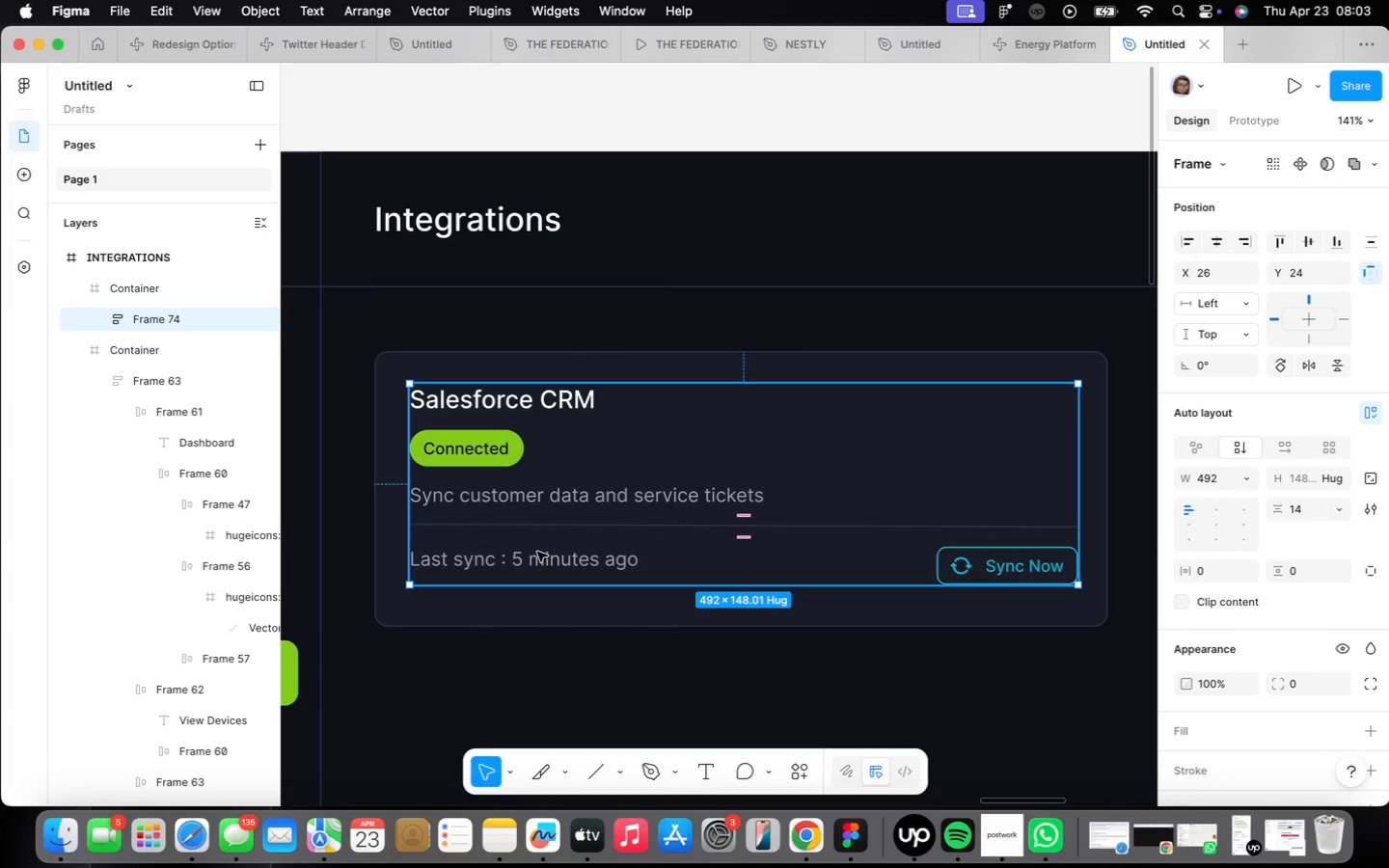 
left_click([829, 677])
 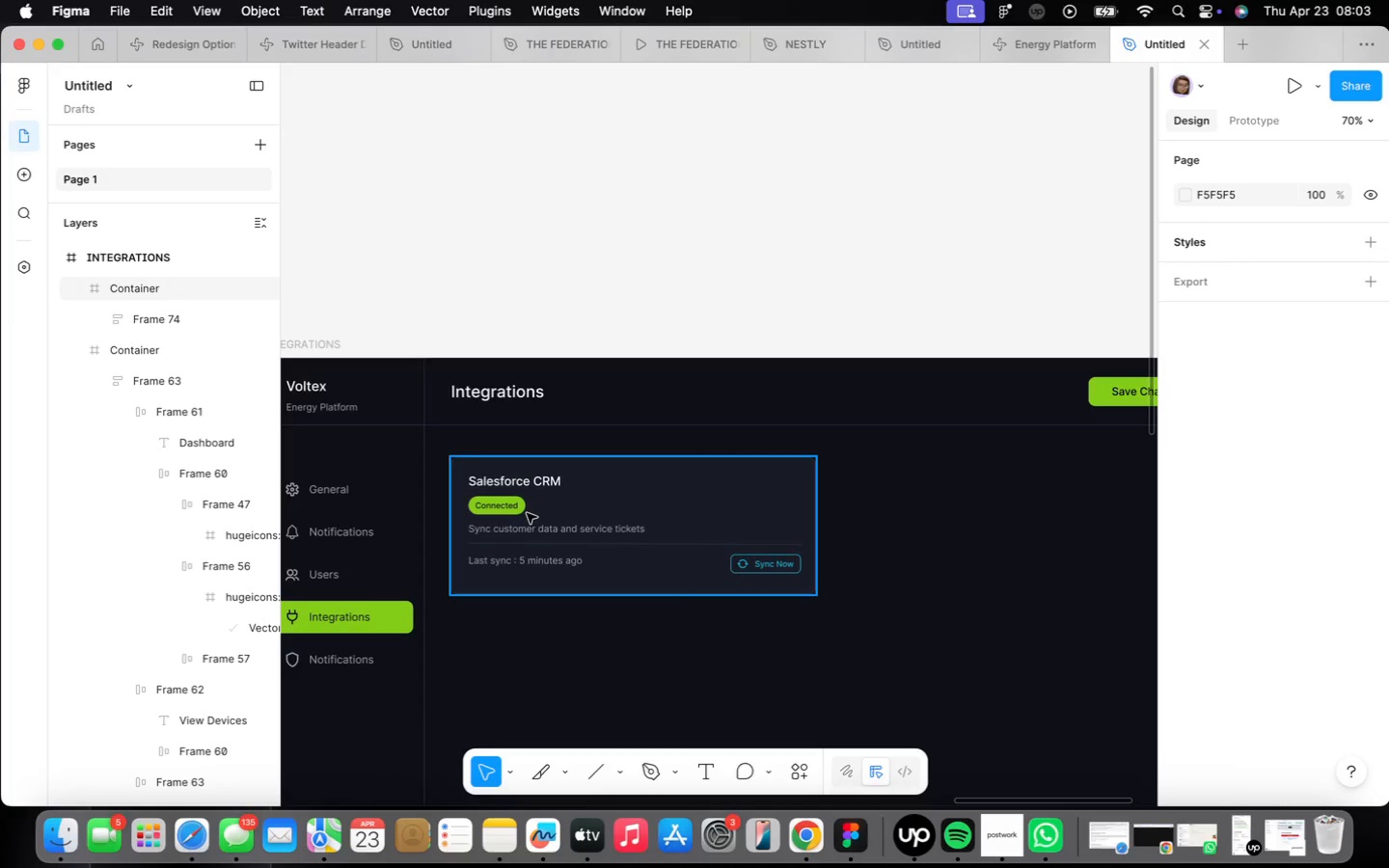 
scroll: coordinate [548, 577], scroll_direction: down, amount: 9.0
 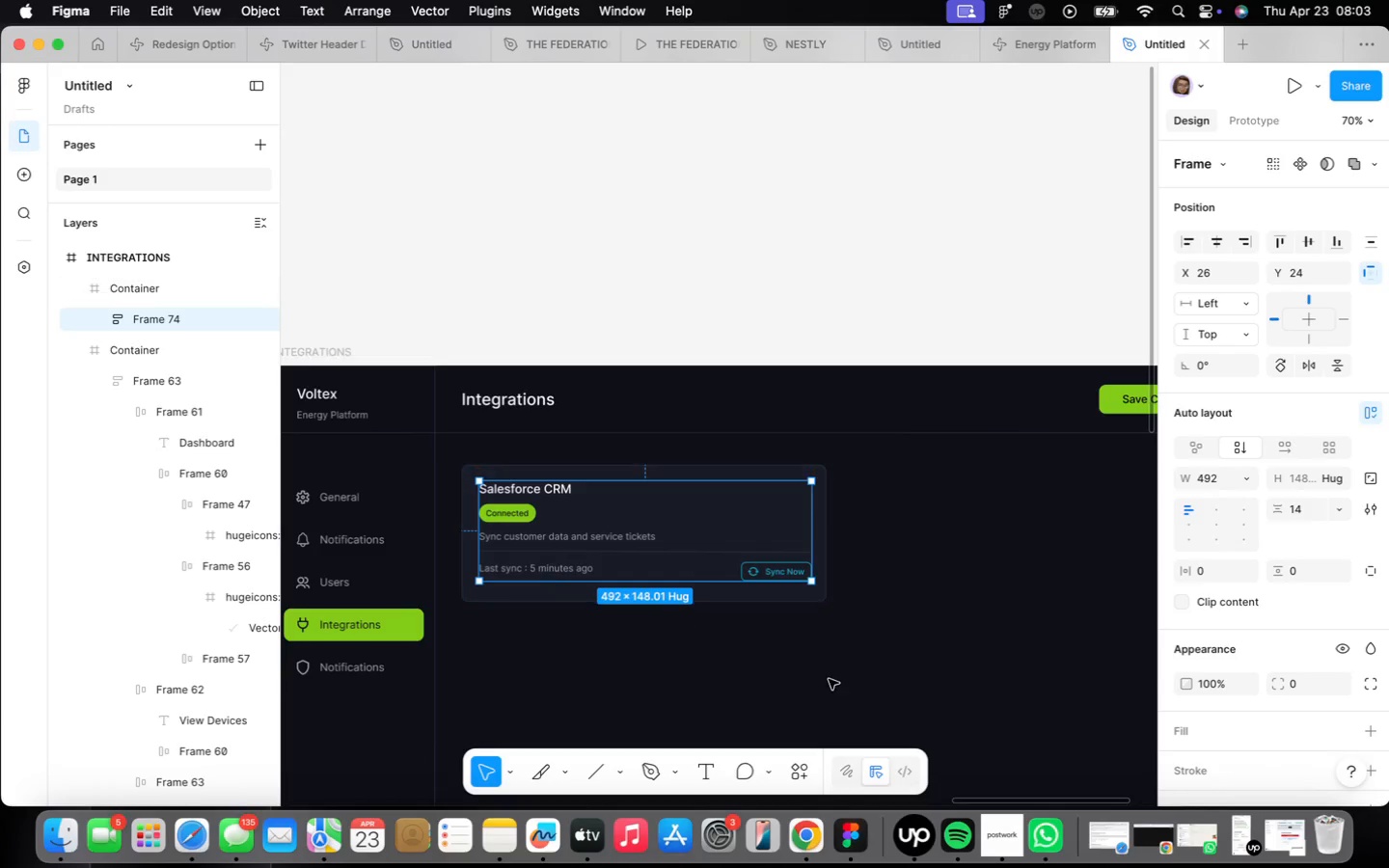 
double_click([527, 513])
 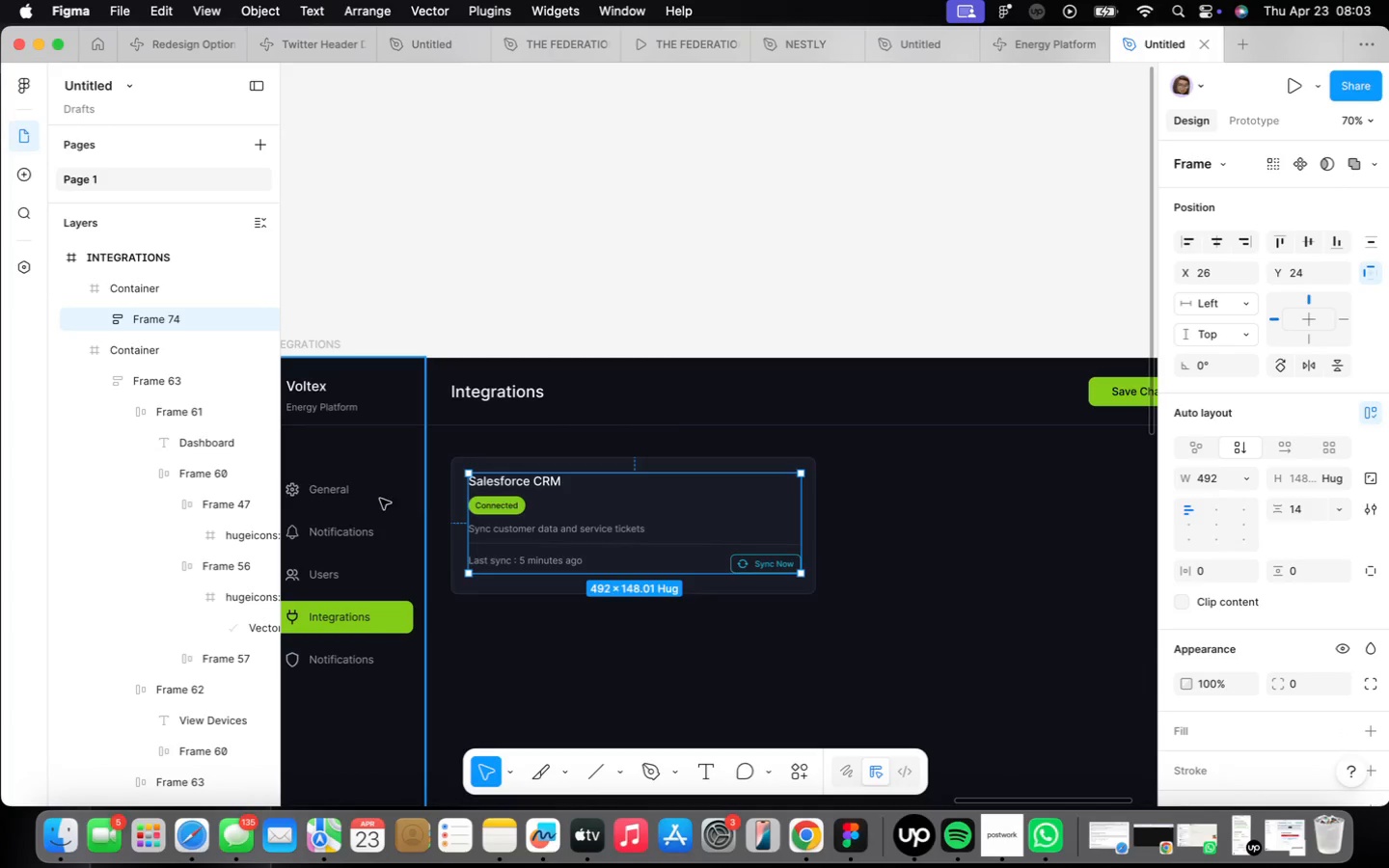 
left_click([584, 398])
 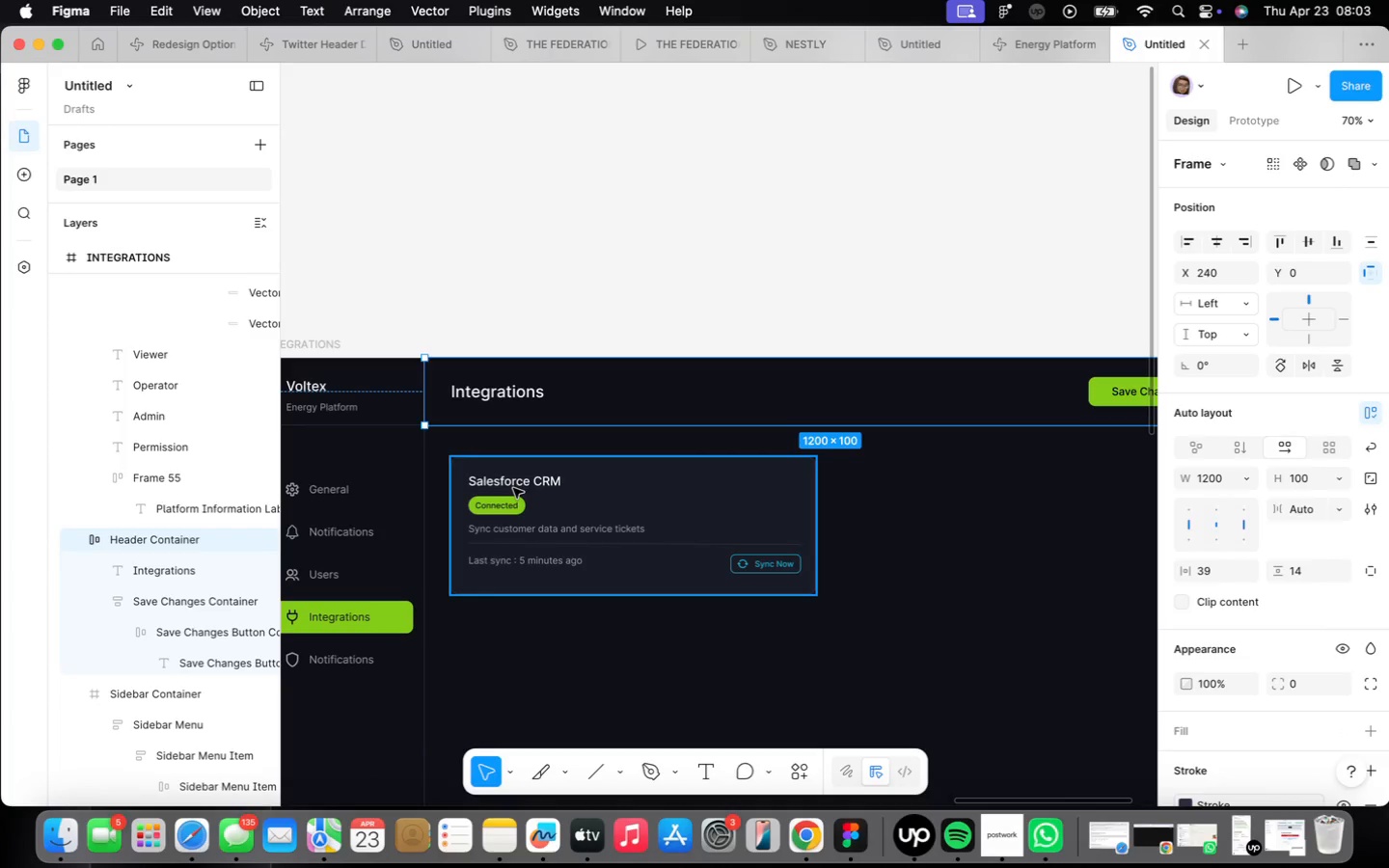 
double_click([513, 488])
 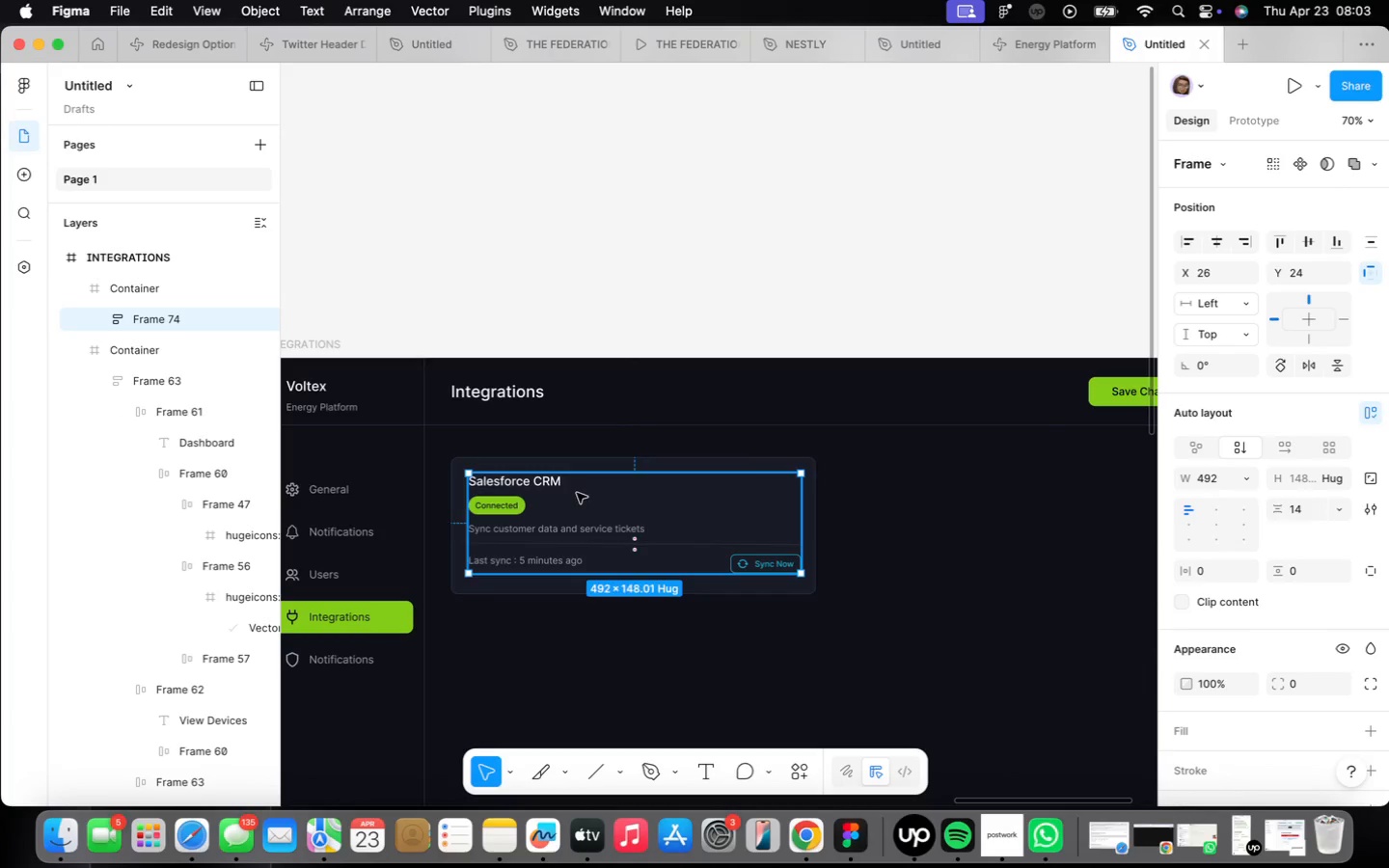 
right_click([488, 529])
 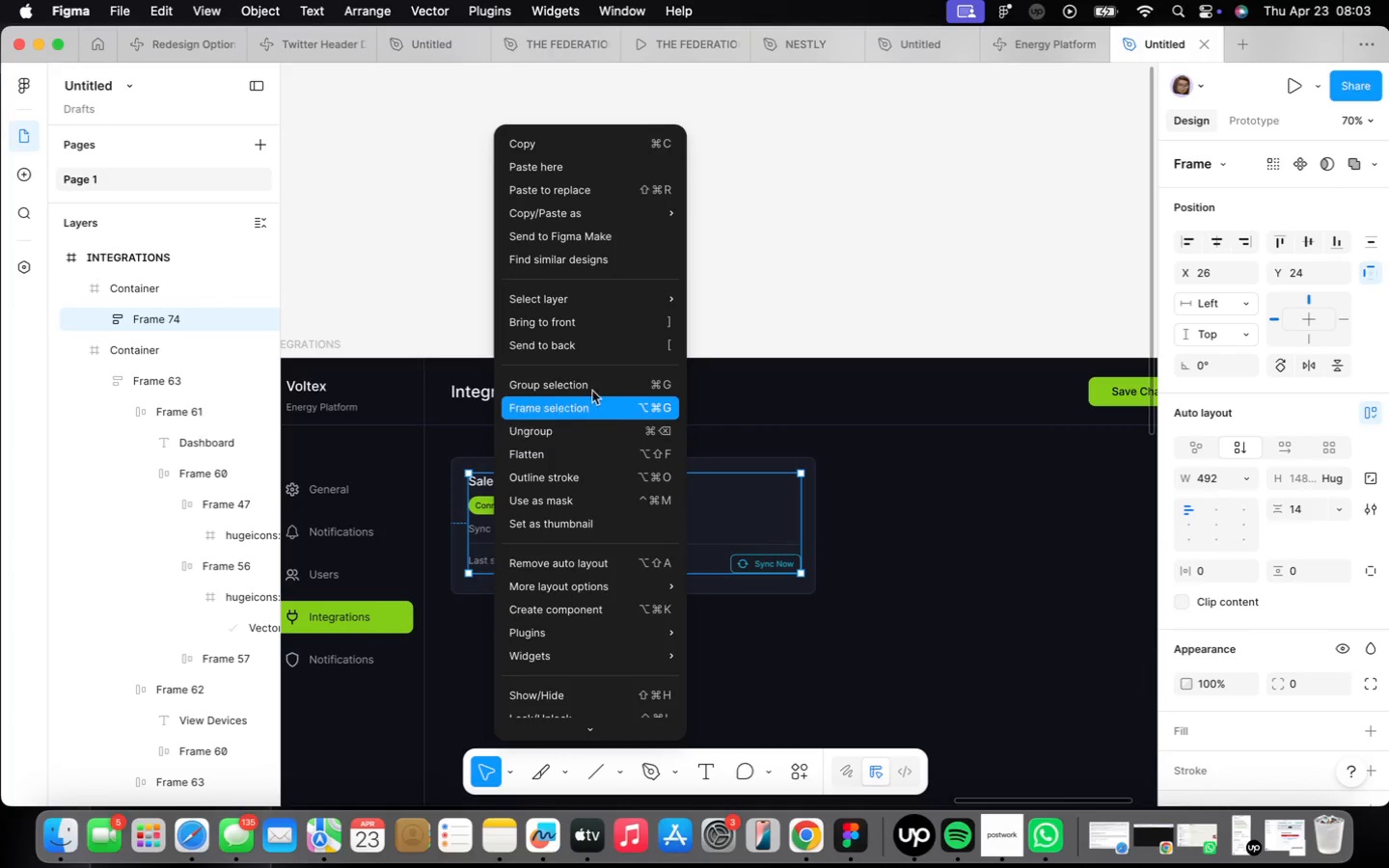 
left_click([572, 422])
 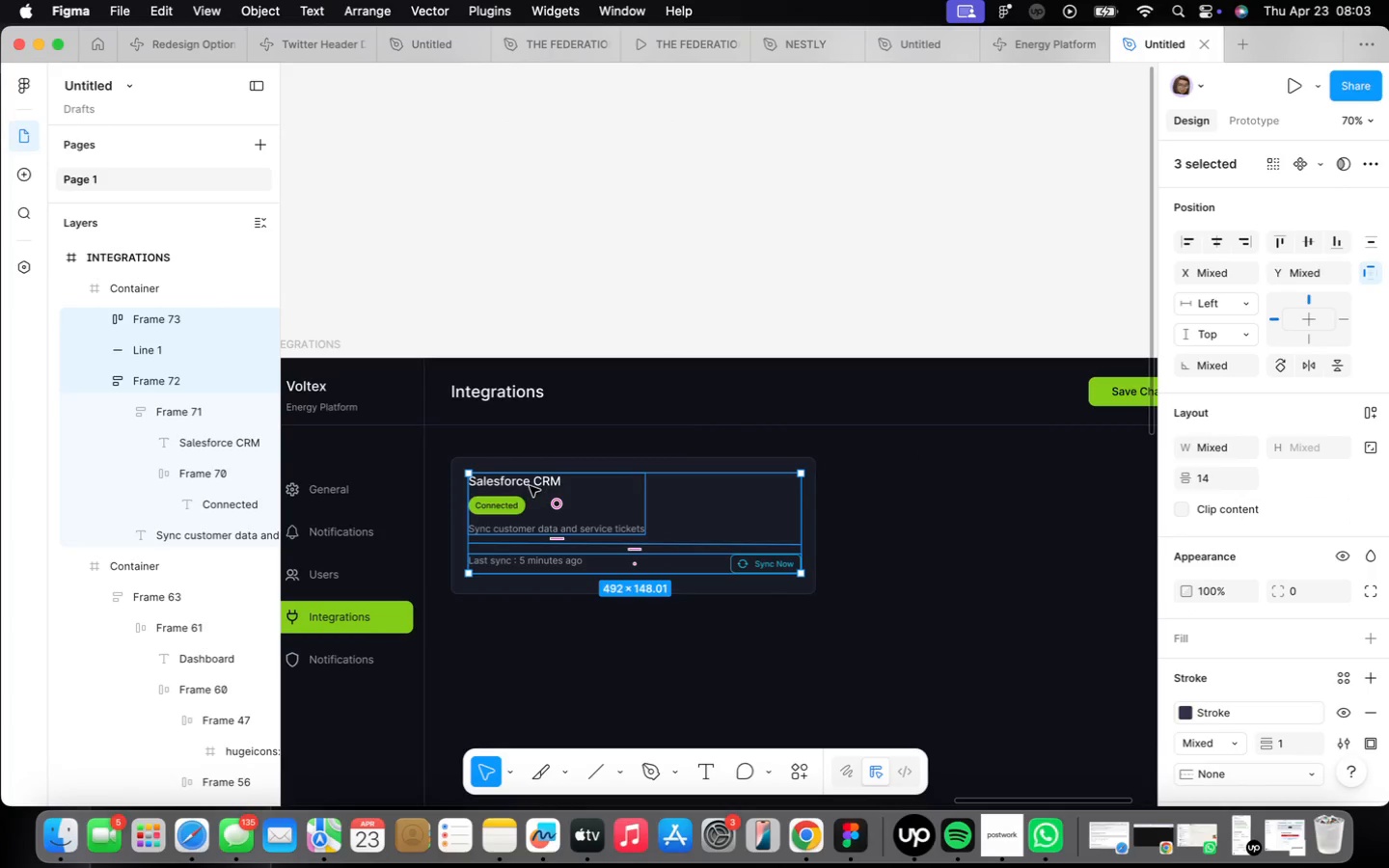 
left_click([525, 500])
 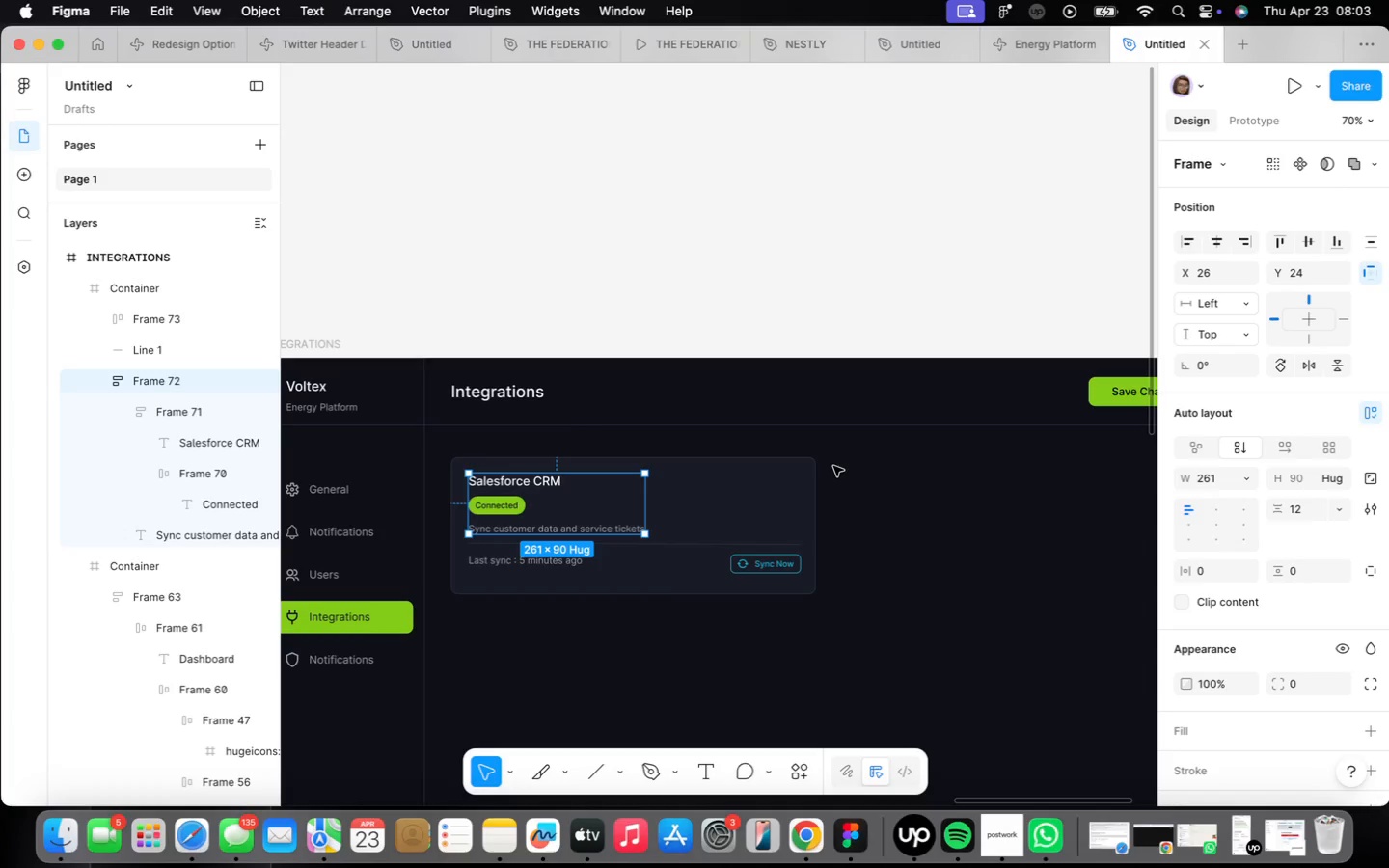 
mouse_move([941, 555])
 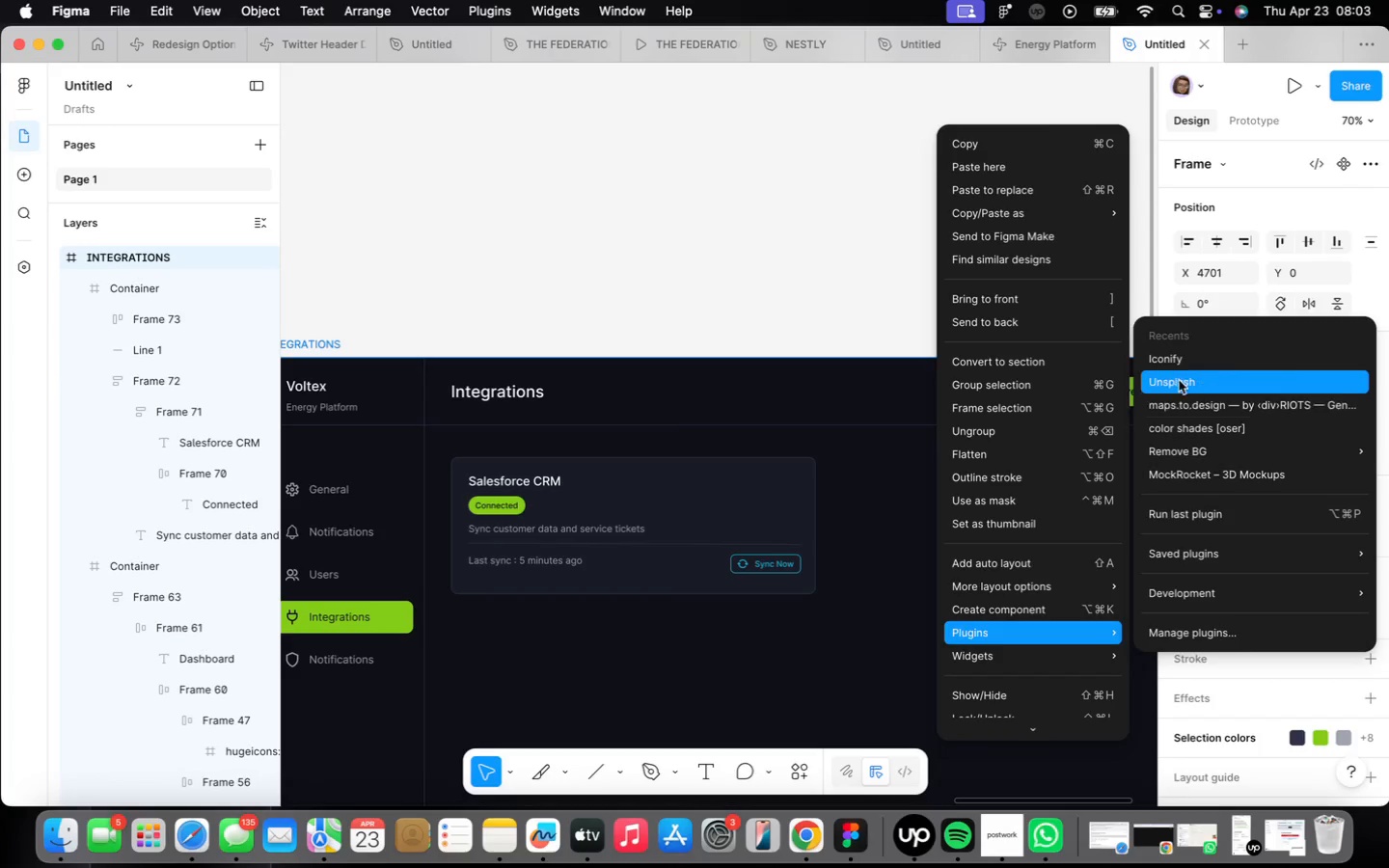 
left_click([1177, 361])
 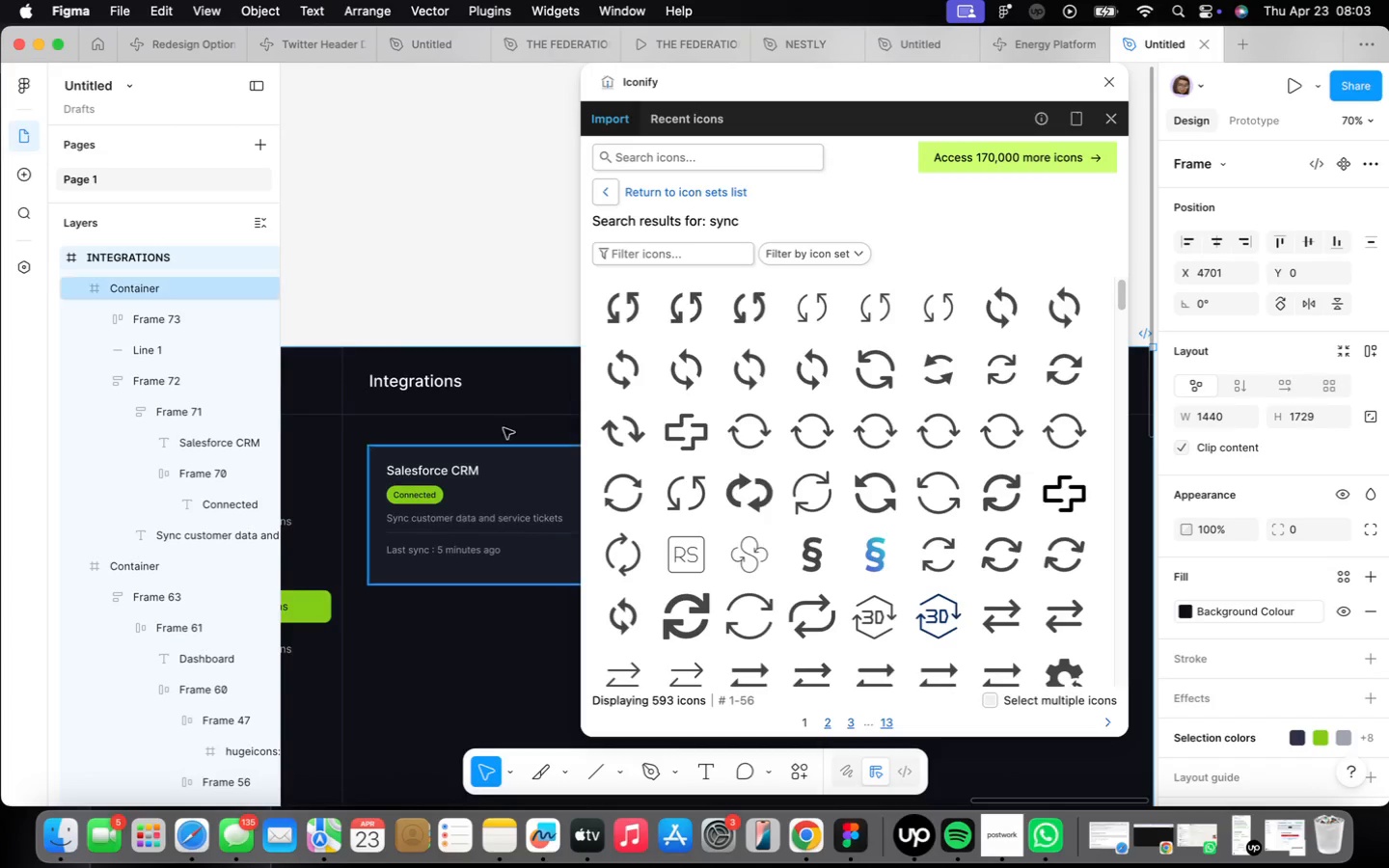 
left_click([670, 155])
 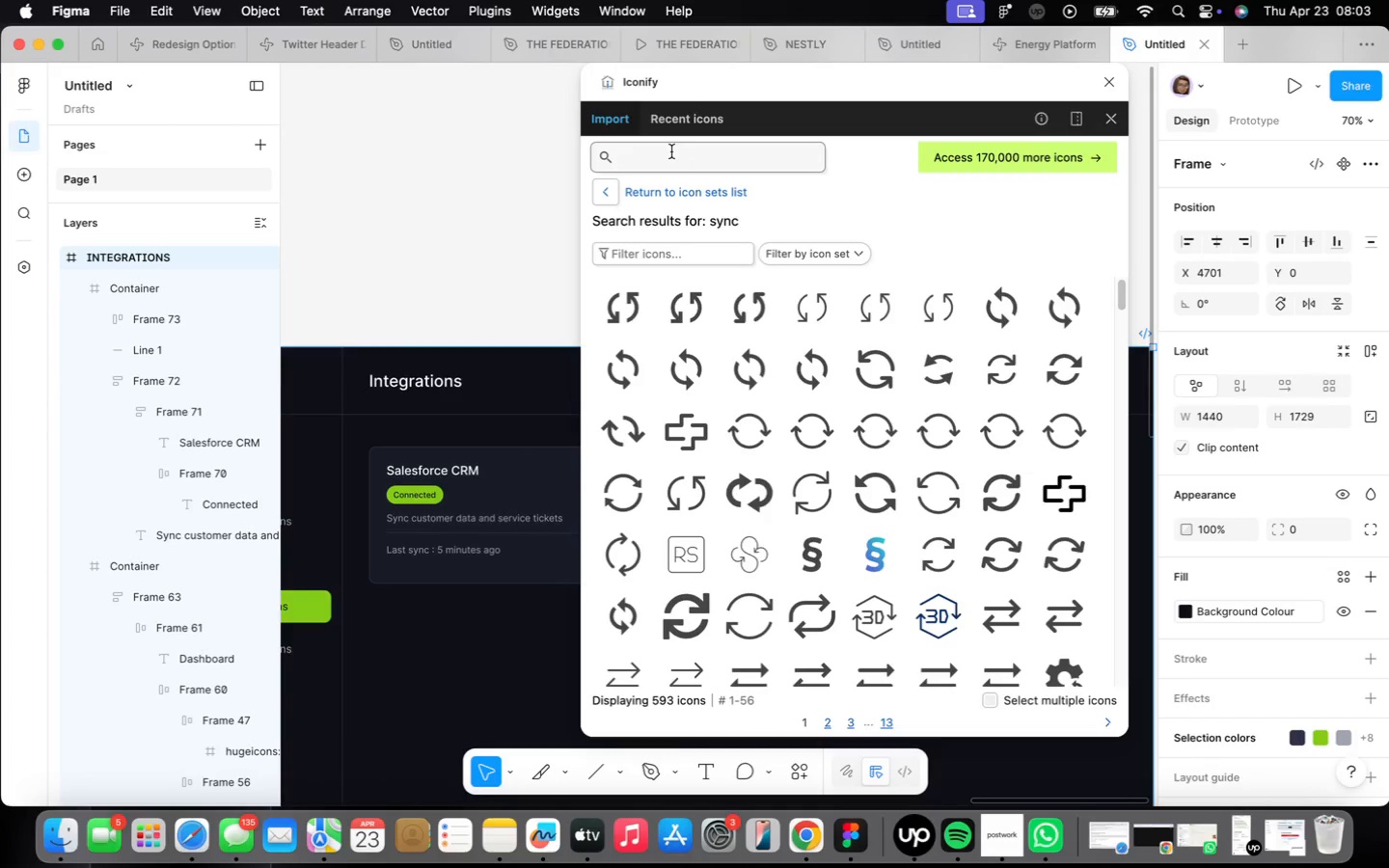 
type(share)
 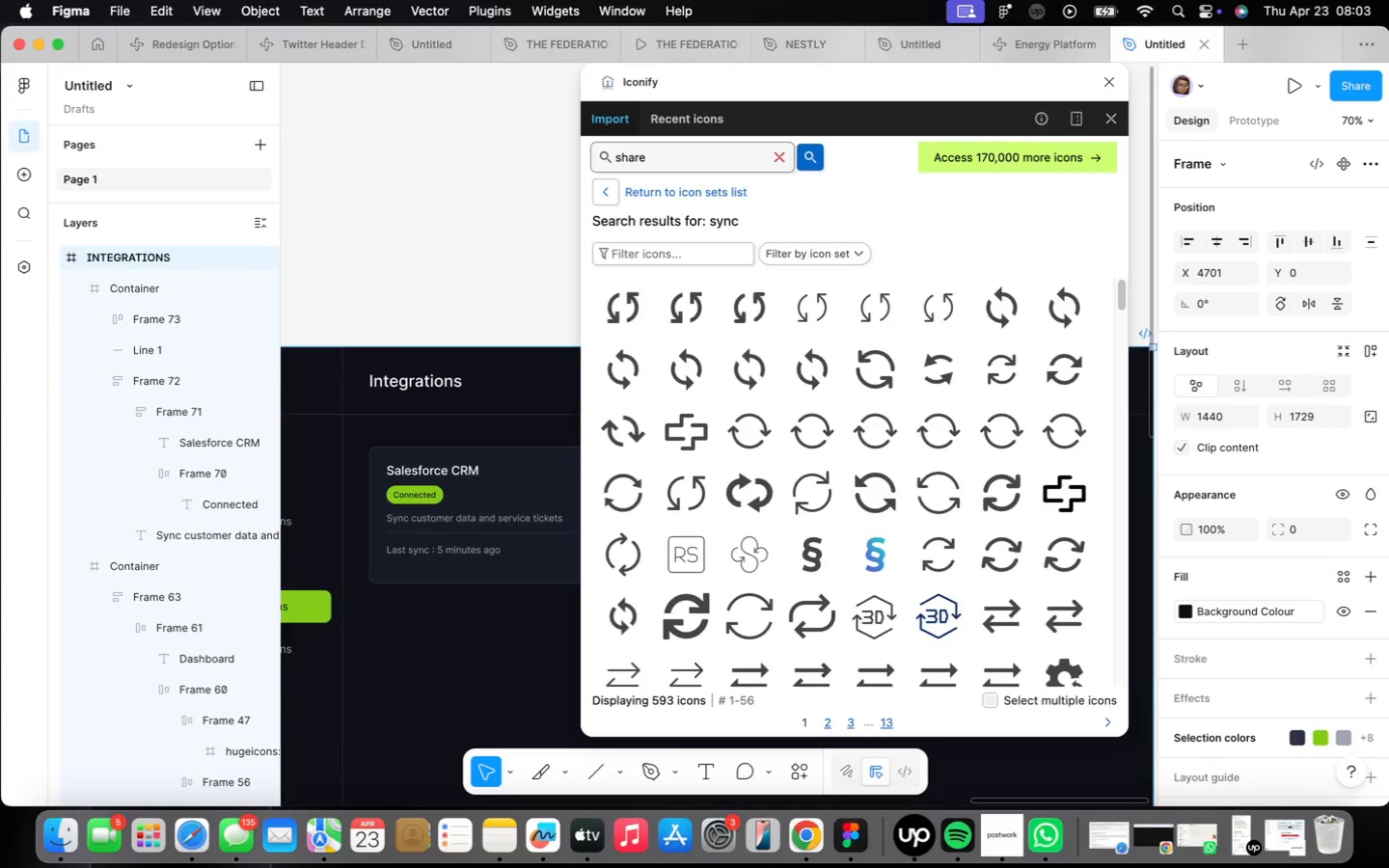 
key(Enter)
 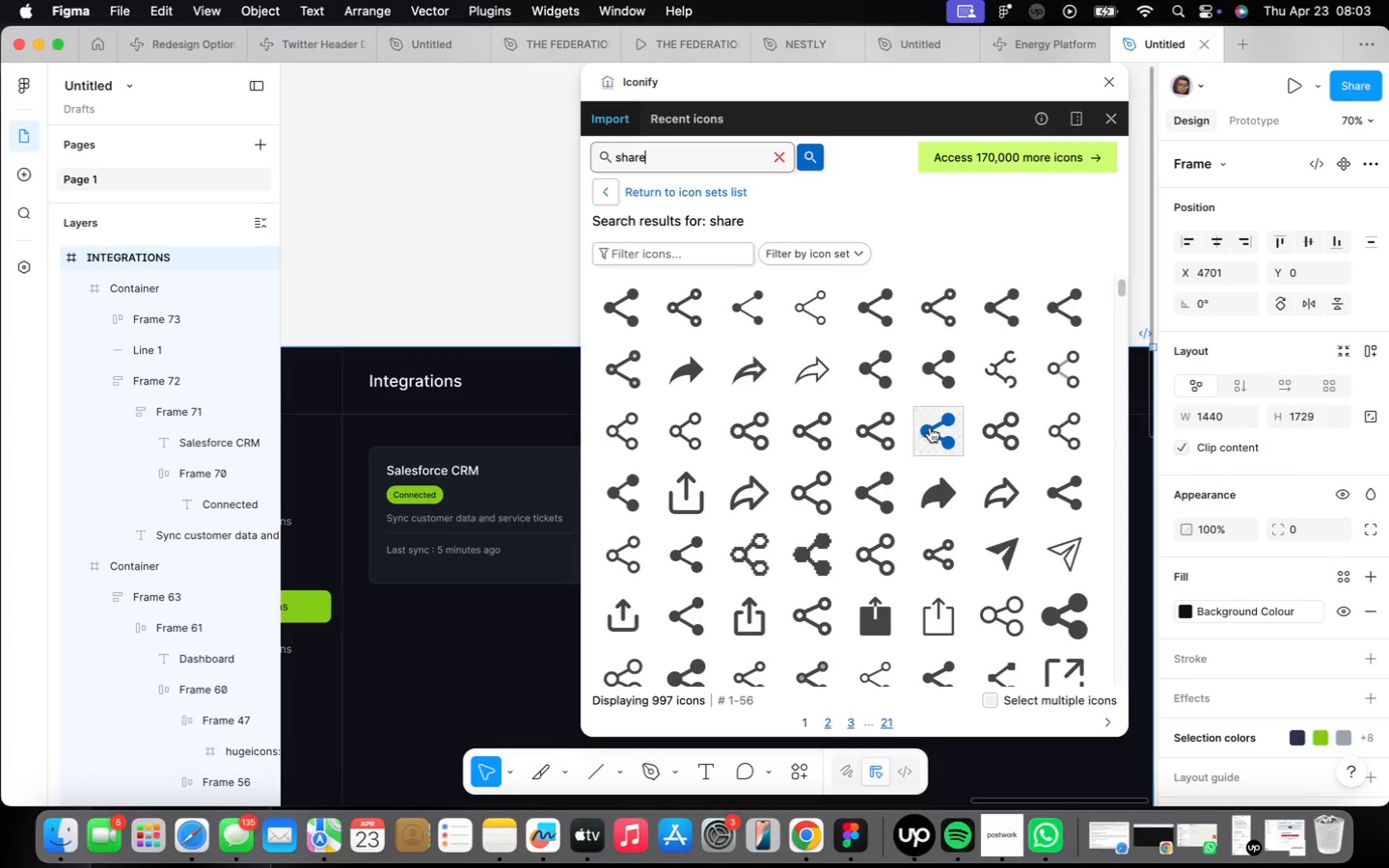 
scroll: coordinate [916, 556], scroll_direction: down, amount: 8.0
 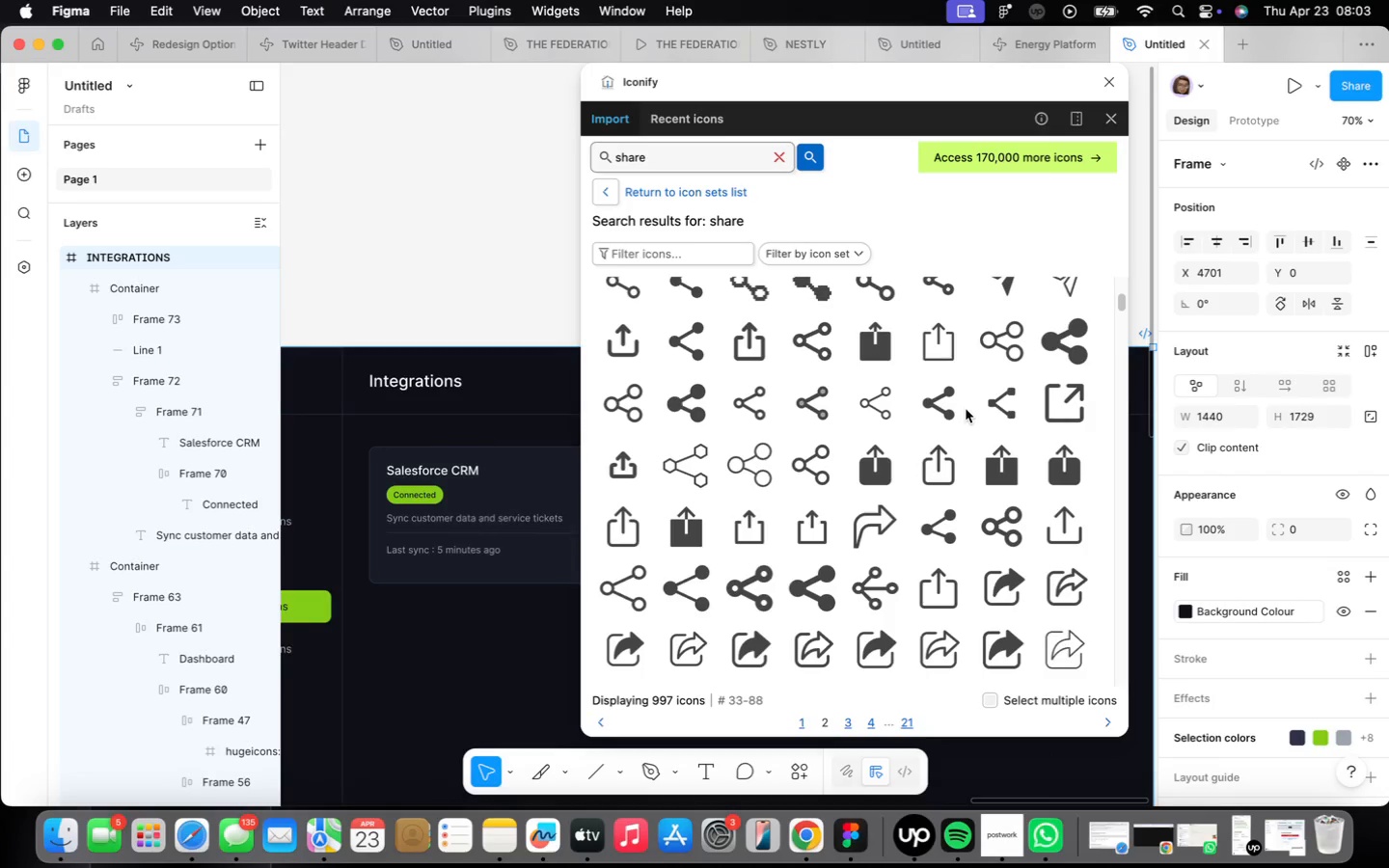 
mouse_move([1066, 429])
 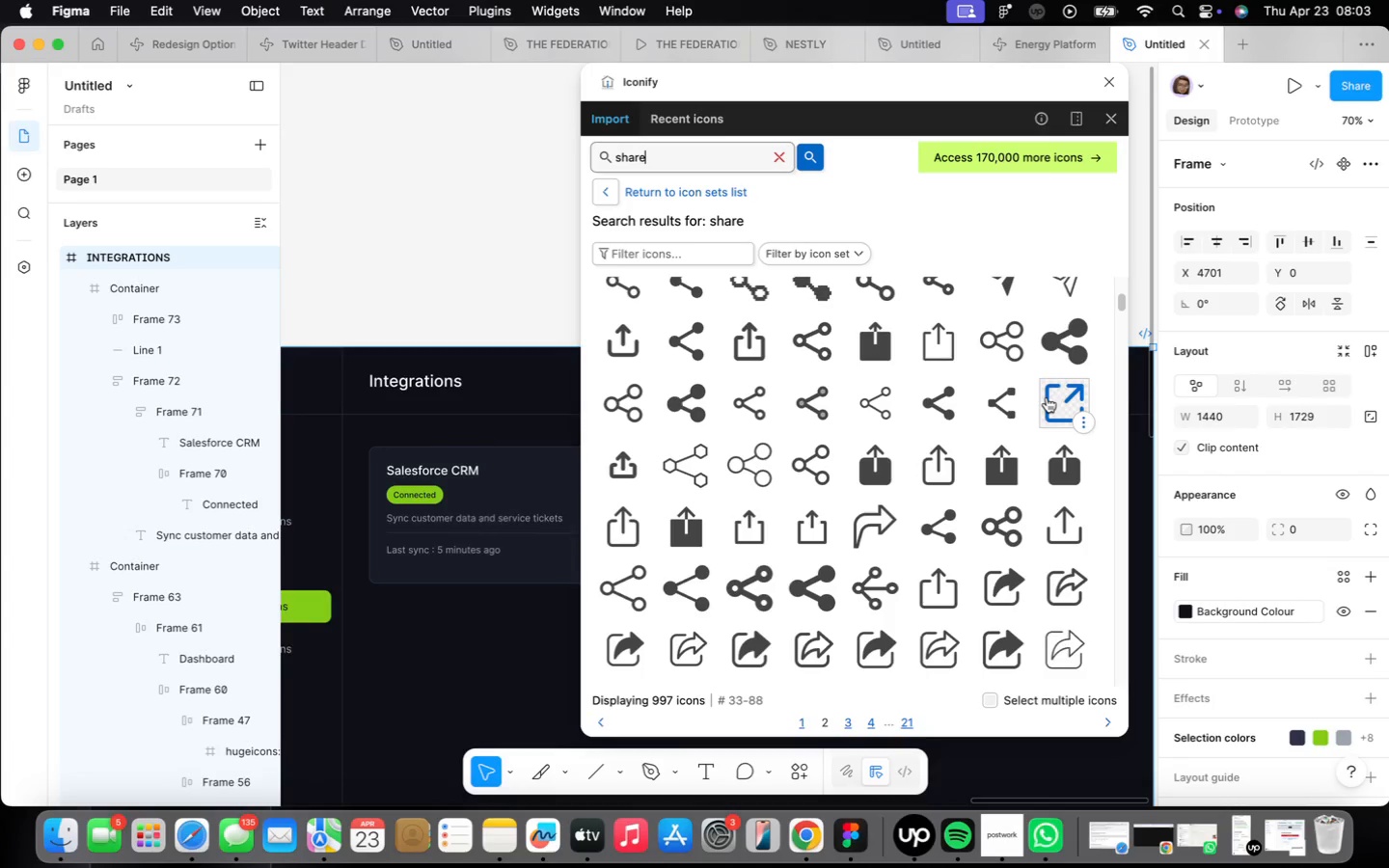 
left_click([1047, 397])
 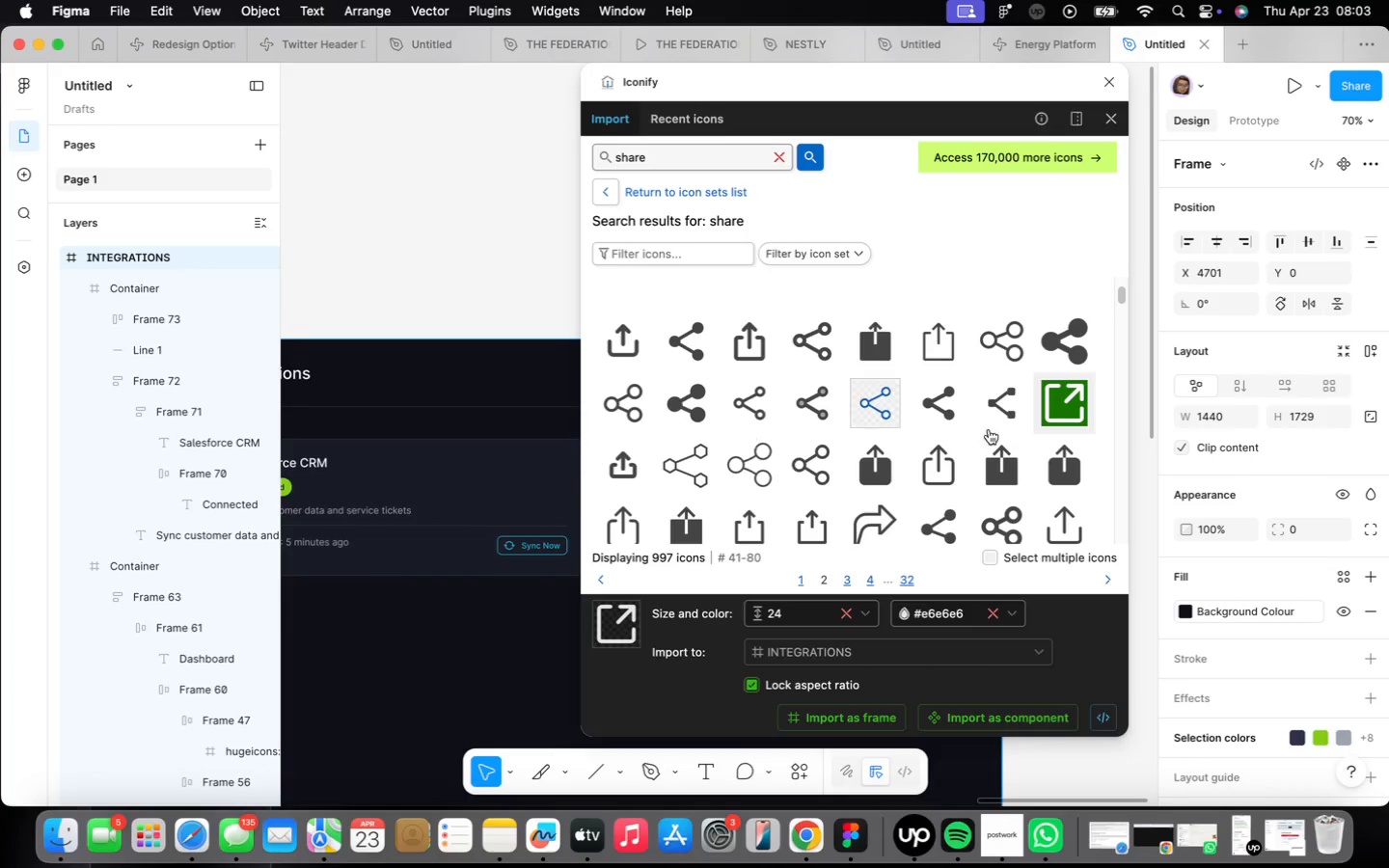 
wait(7.93)
 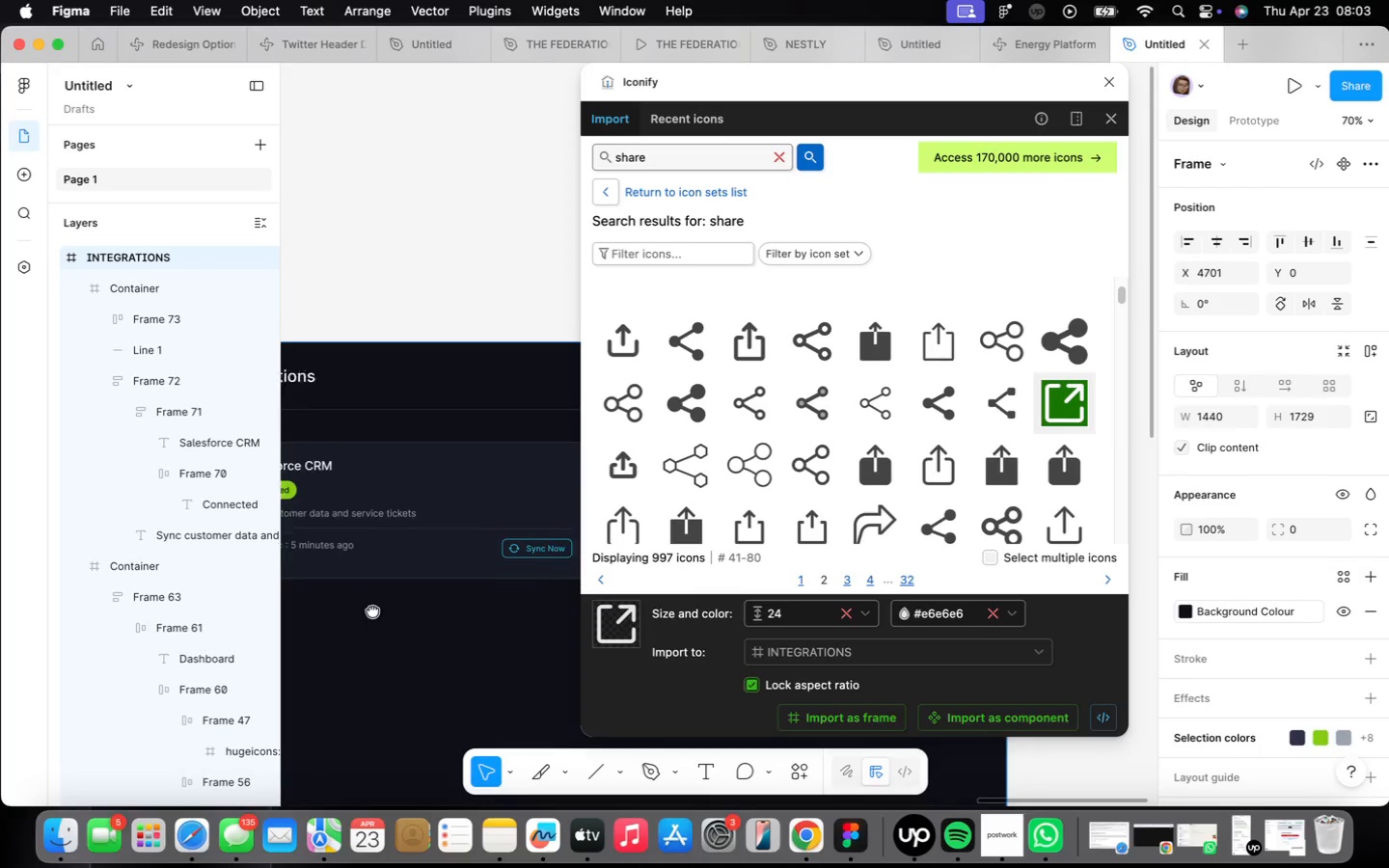 
scroll: coordinate [935, 519], scroll_direction: down, amount: 8.0
 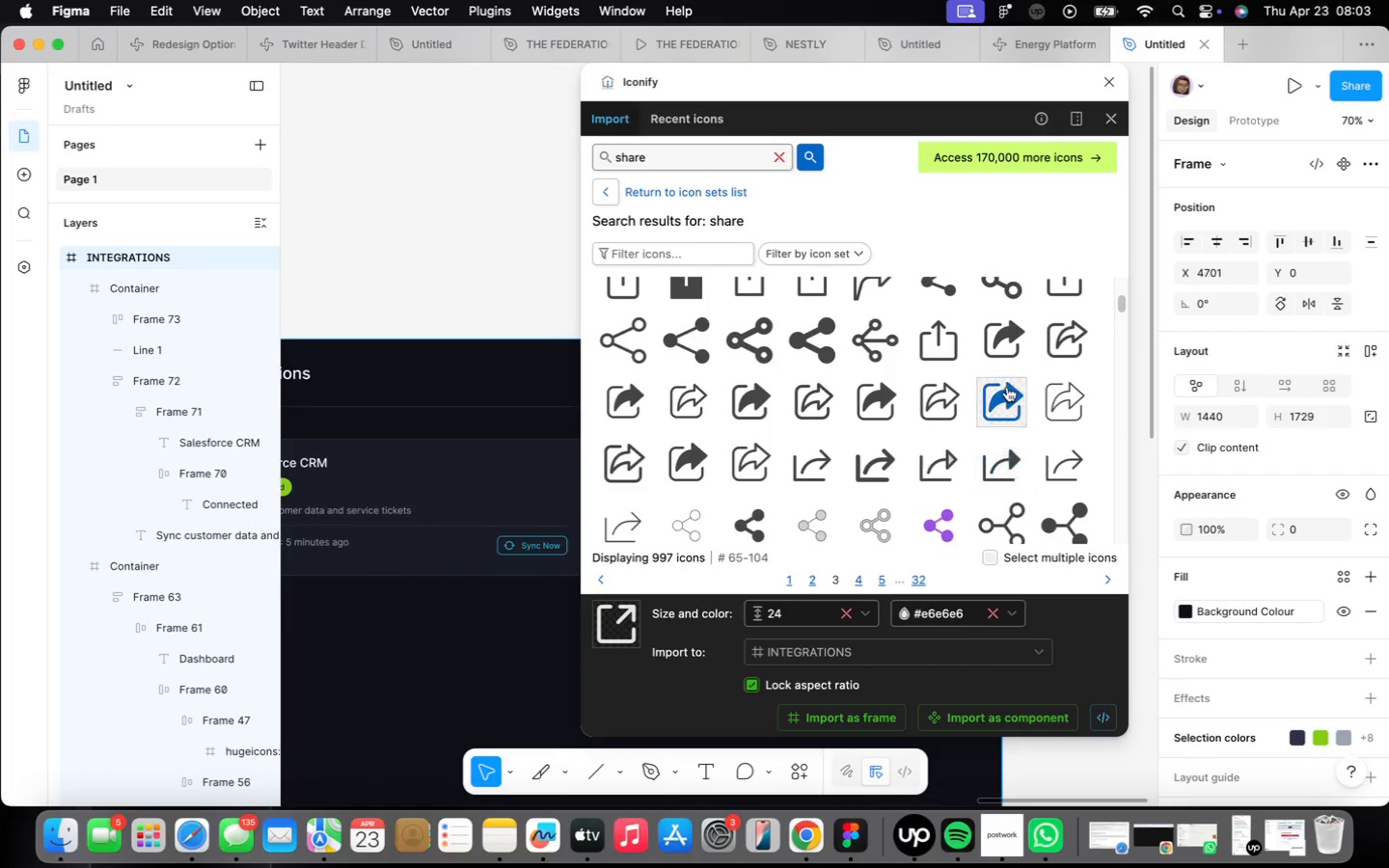 
scroll: coordinate [1001, 380], scroll_direction: up, amount: 4.0
 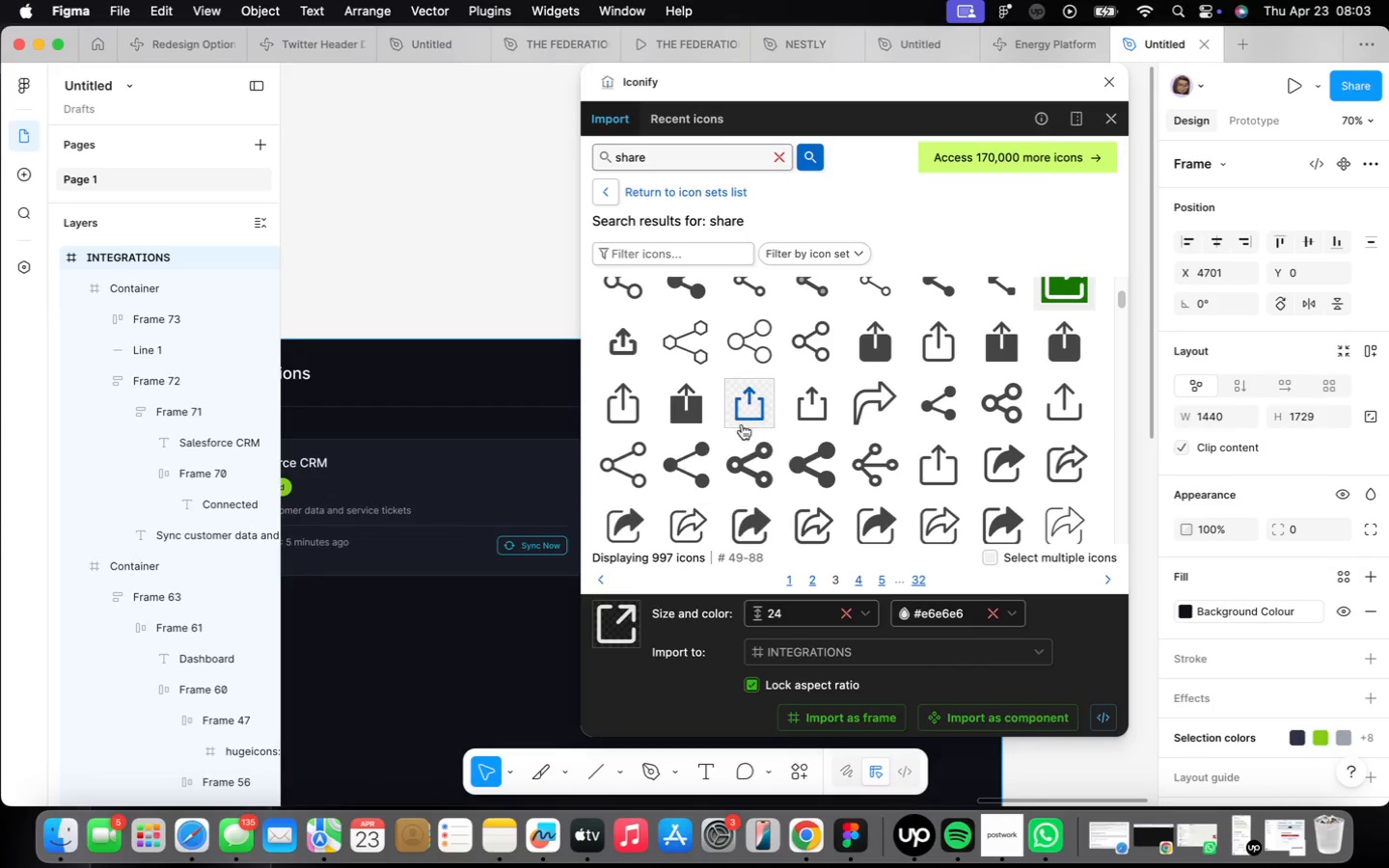 
scroll: coordinate [750, 411], scroll_direction: down, amount: 9.0
 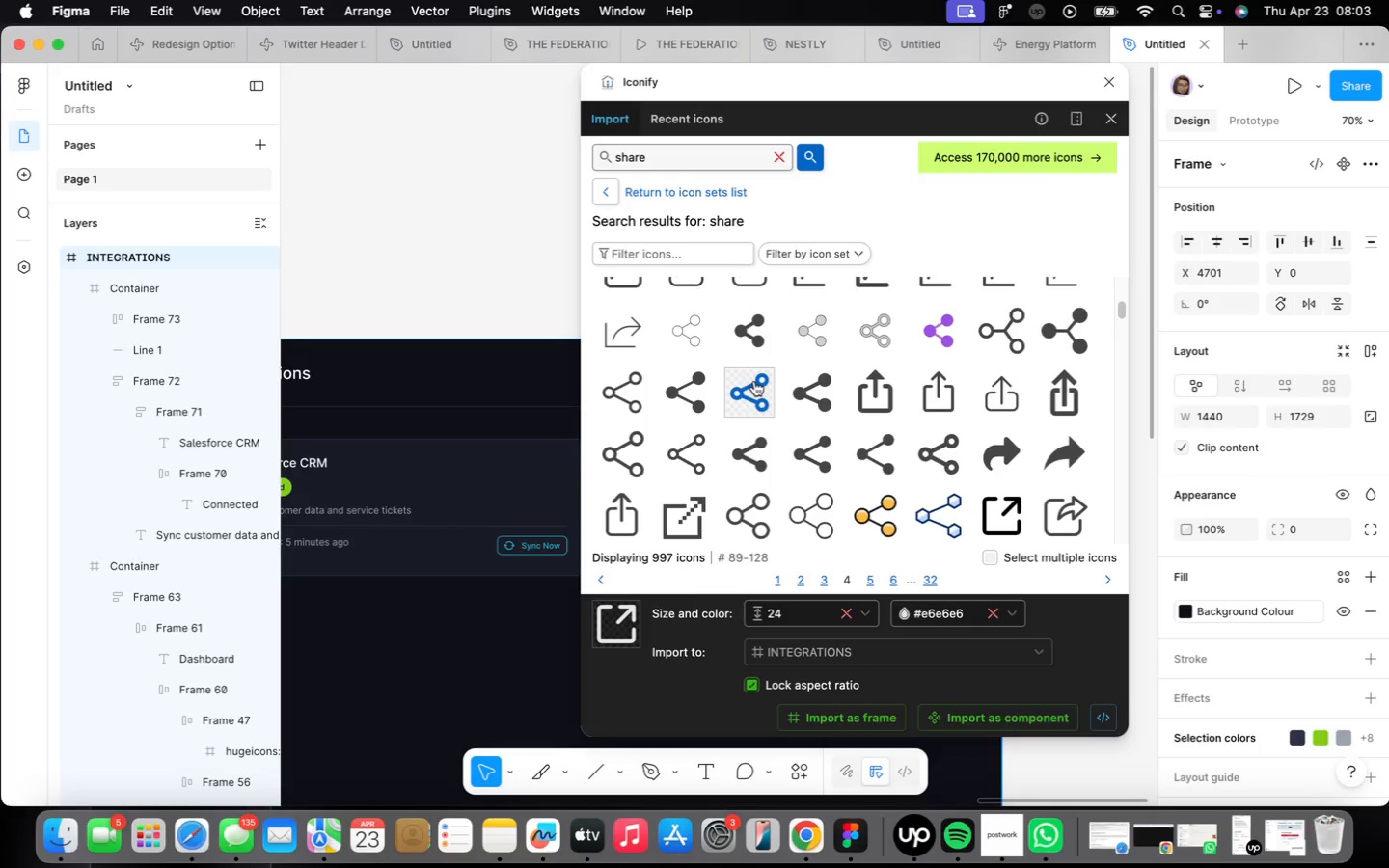 
scroll: coordinate [782, 434], scroll_direction: up, amount: 24.0
 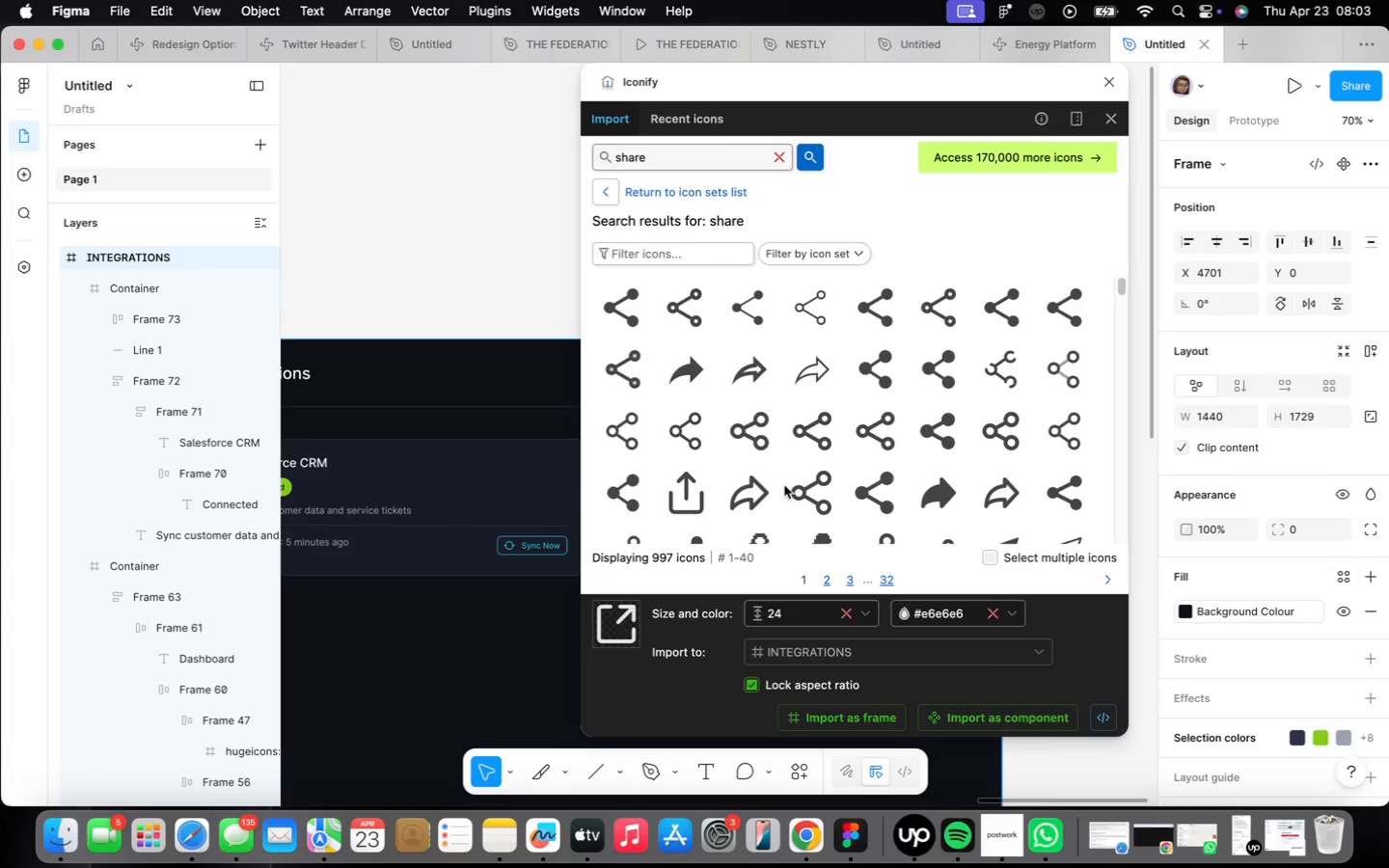 
mouse_move([760, 497])
 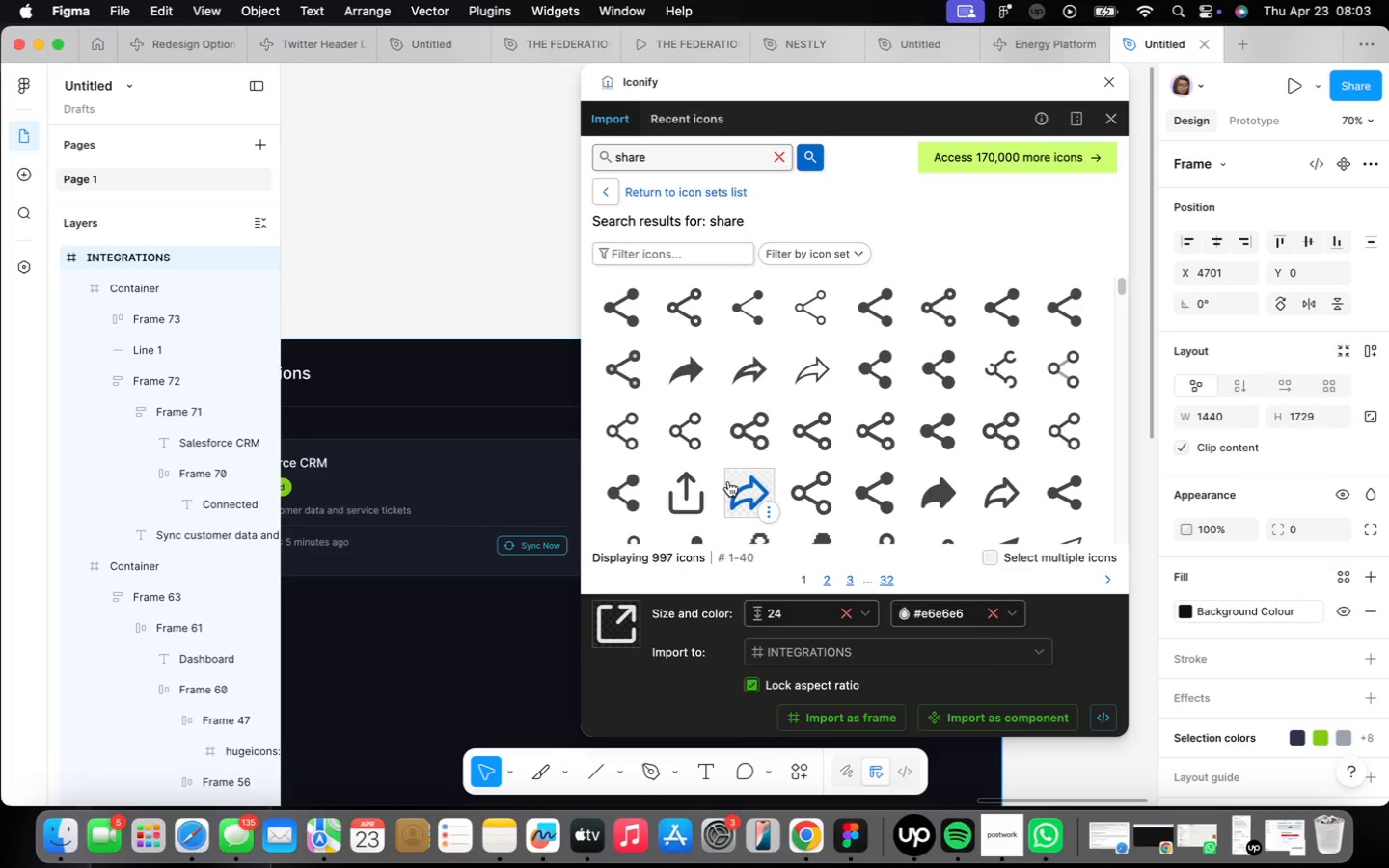 
mouse_move([703, 492])
 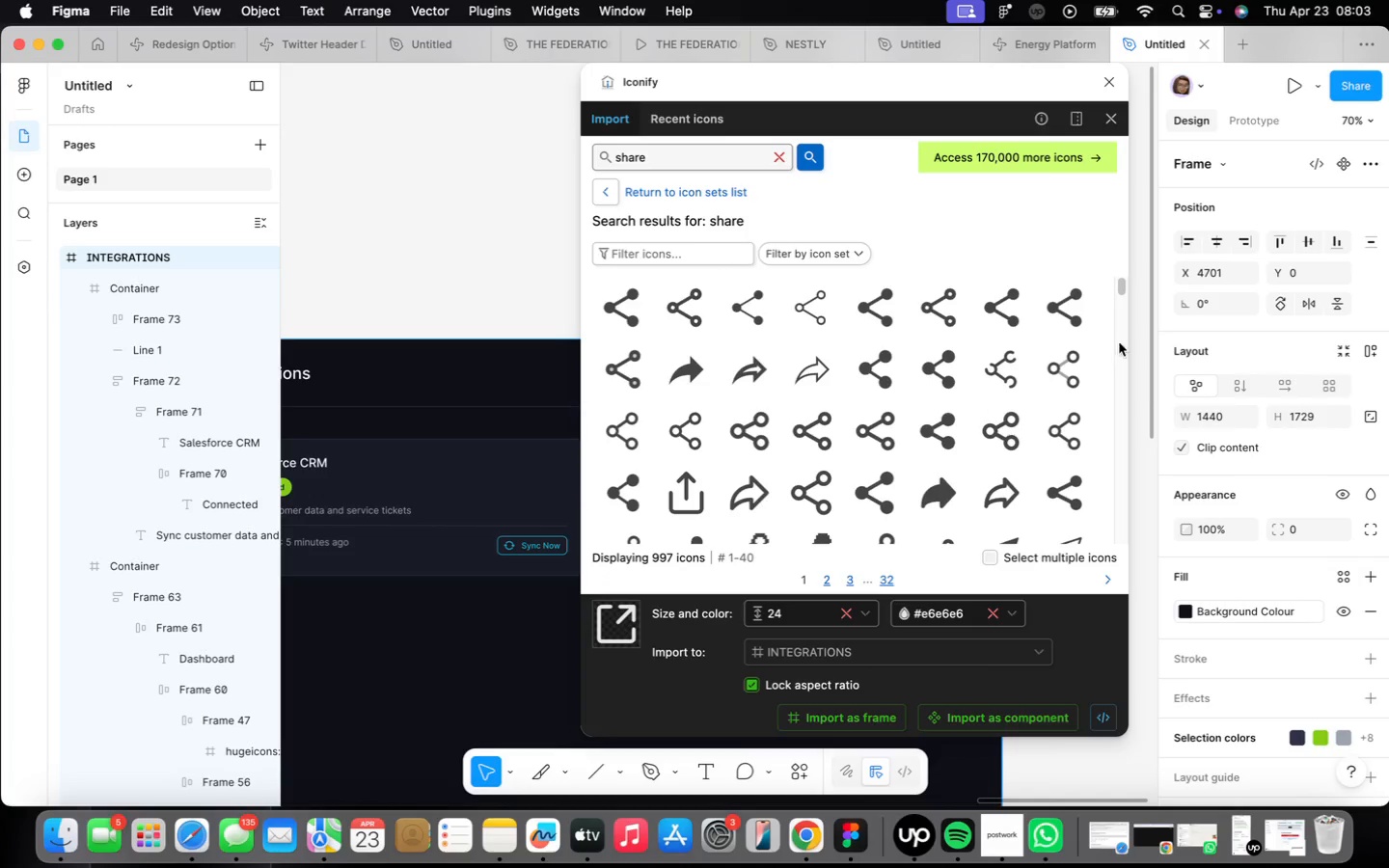 
scroll: coordinate [970, 456], scroll_direction: down, amount: 21.0
 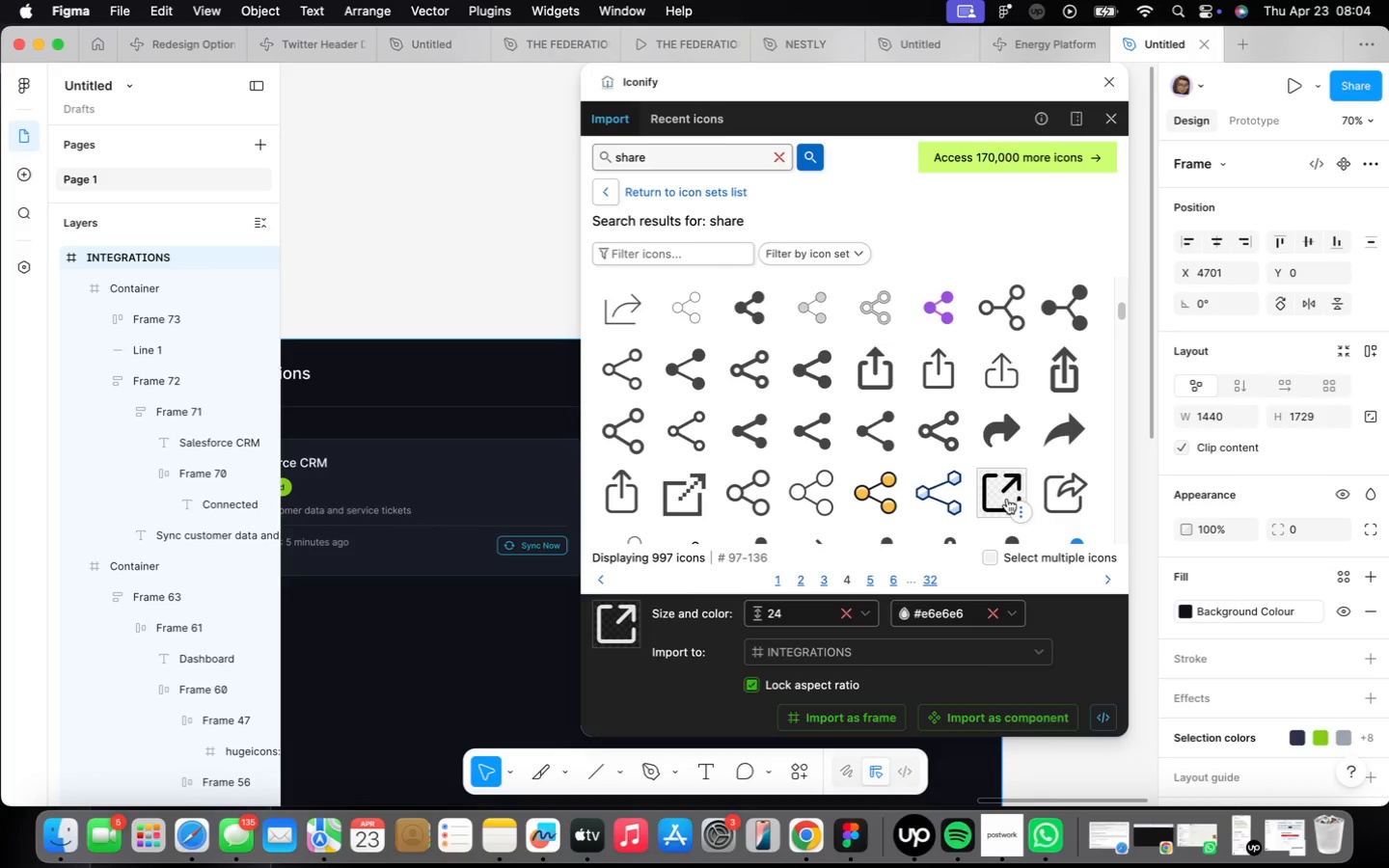 
left_click([1007, 499])
 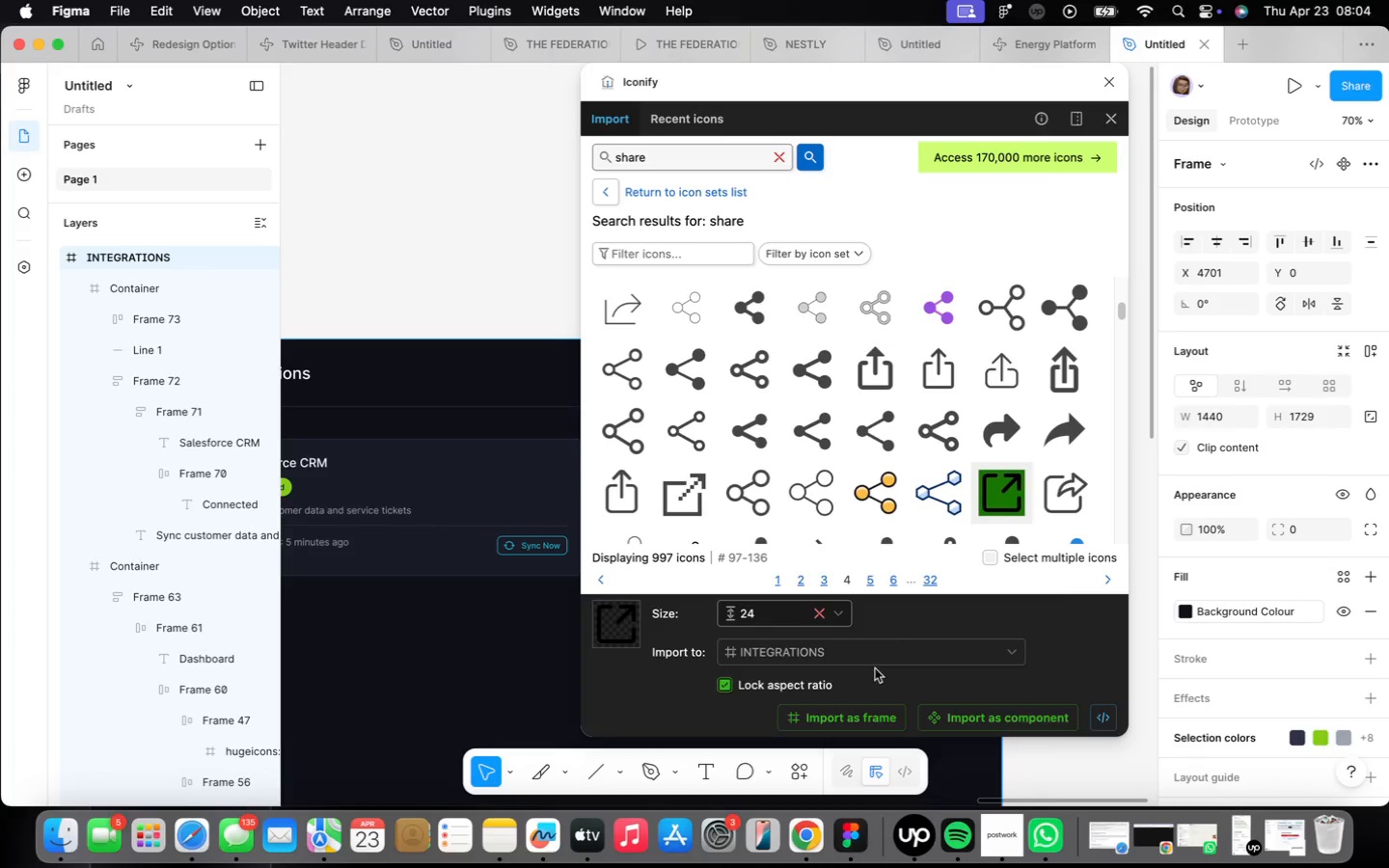 
left_click([883, 714])
 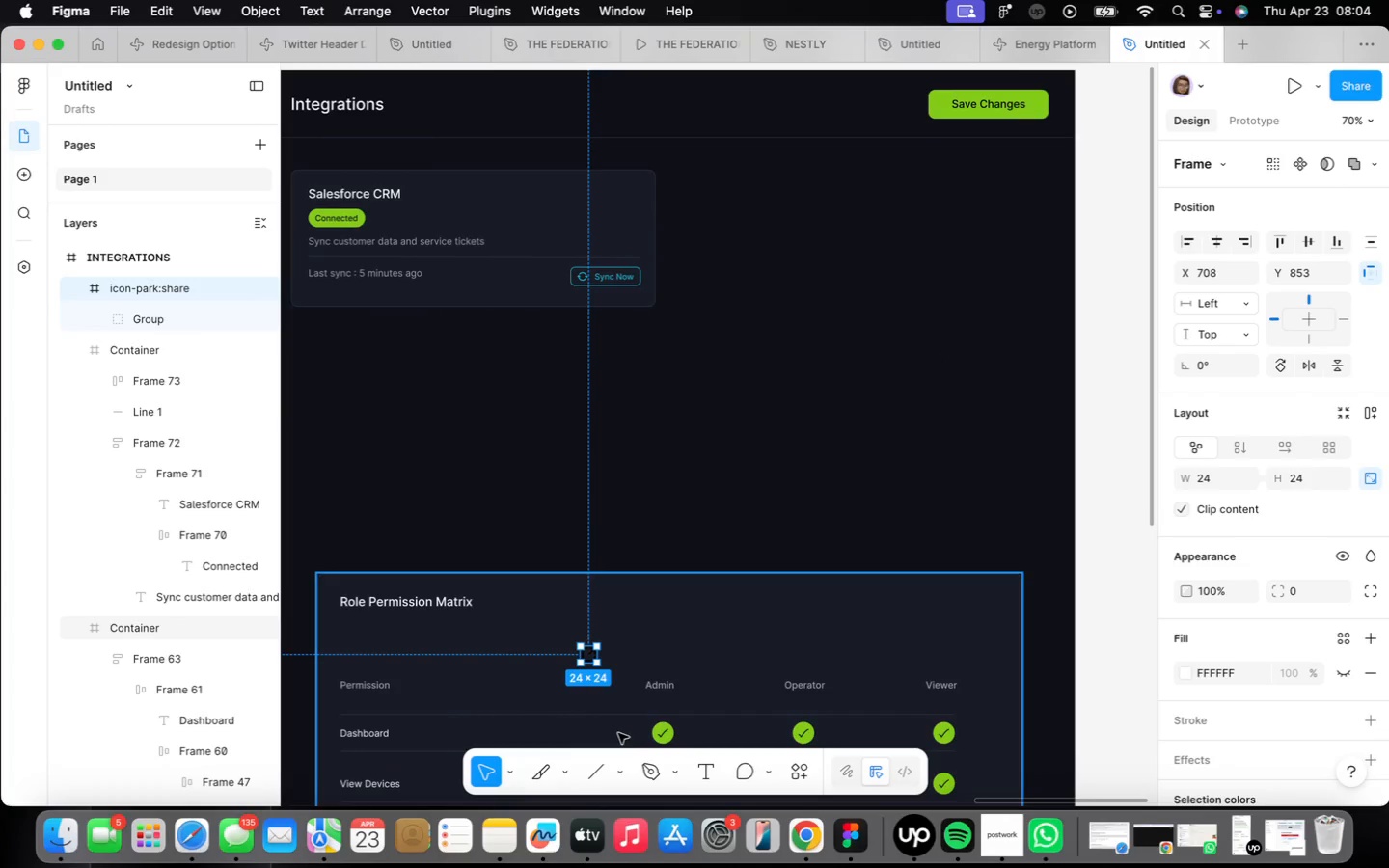 
wait(5.59)
 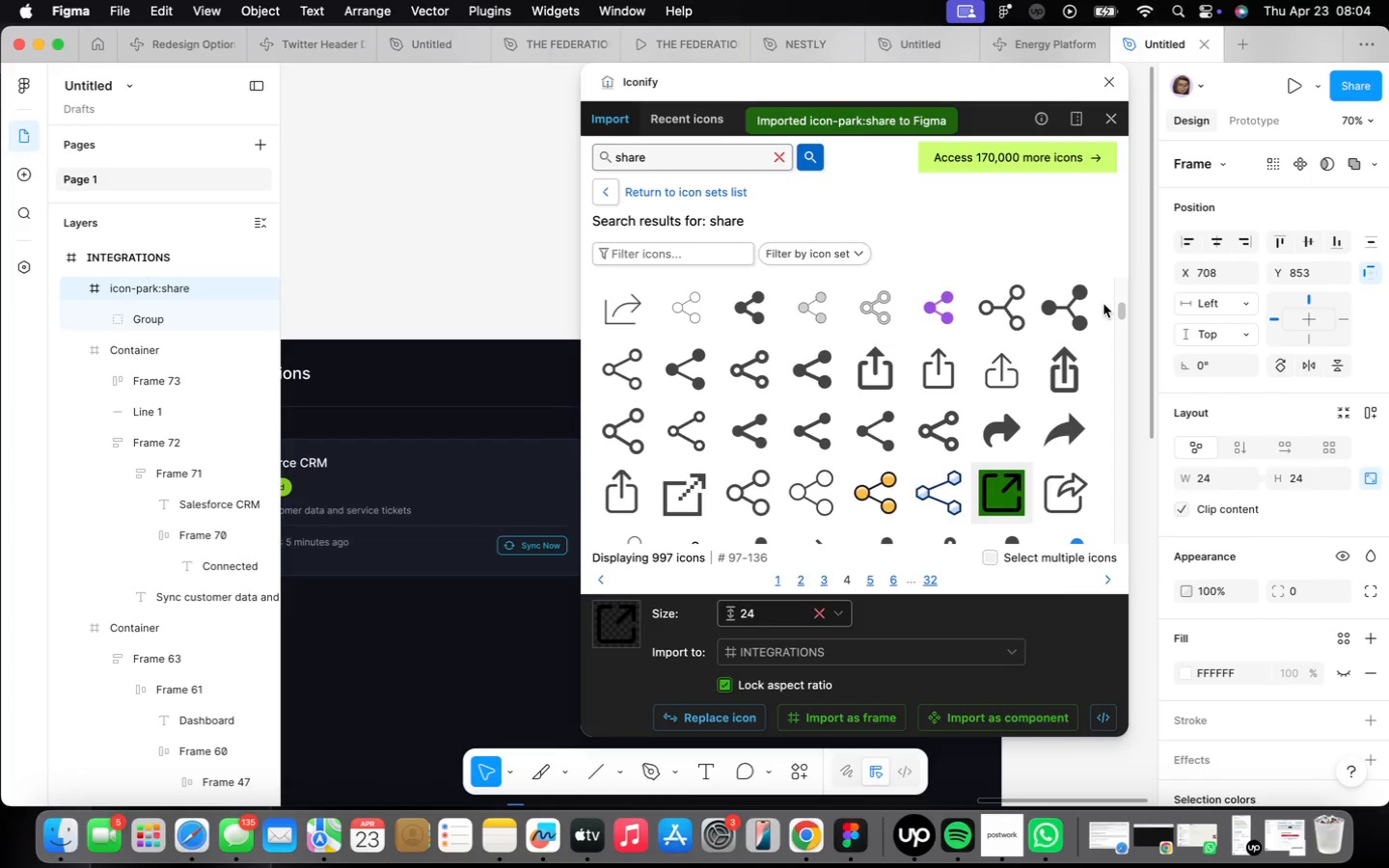 
left_click_drag(start_coordinate=[590, 661], to_coordinate=[632, 206])
 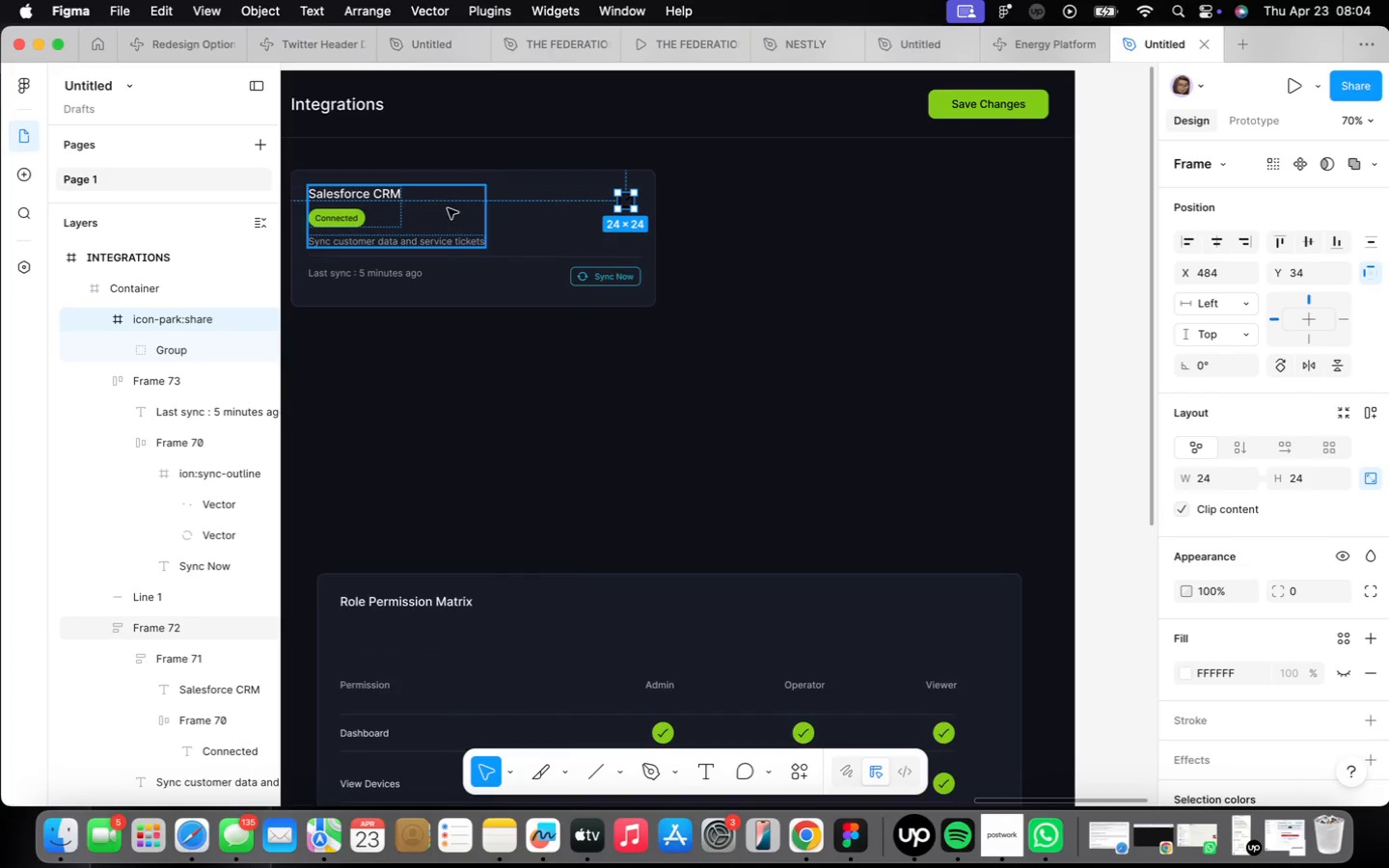 
left_click([410, 208])
 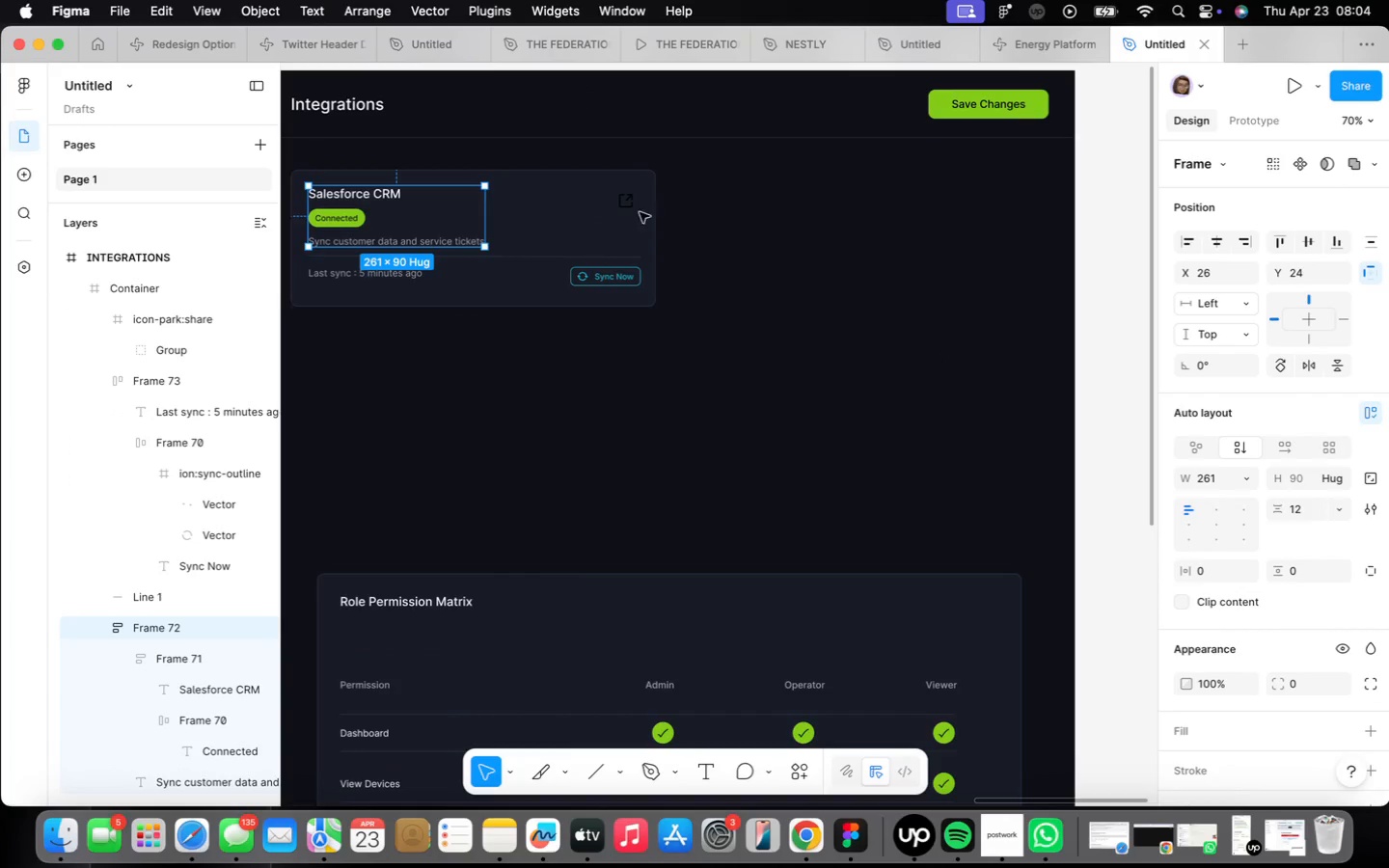 
scroll: coordinate [612, 213], scroll_direction: up, amount: 12.0
 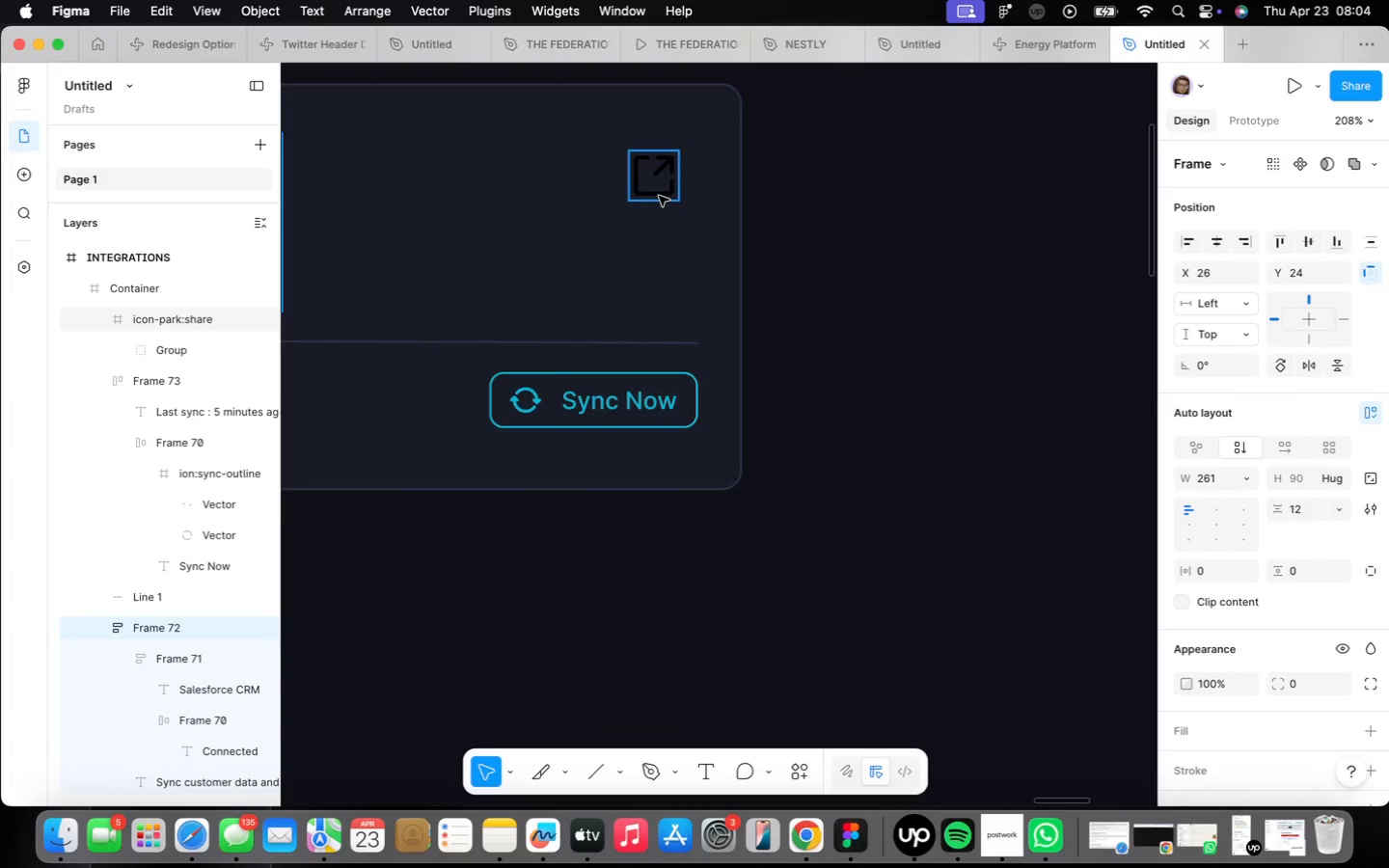 
left_click([657, 188])
 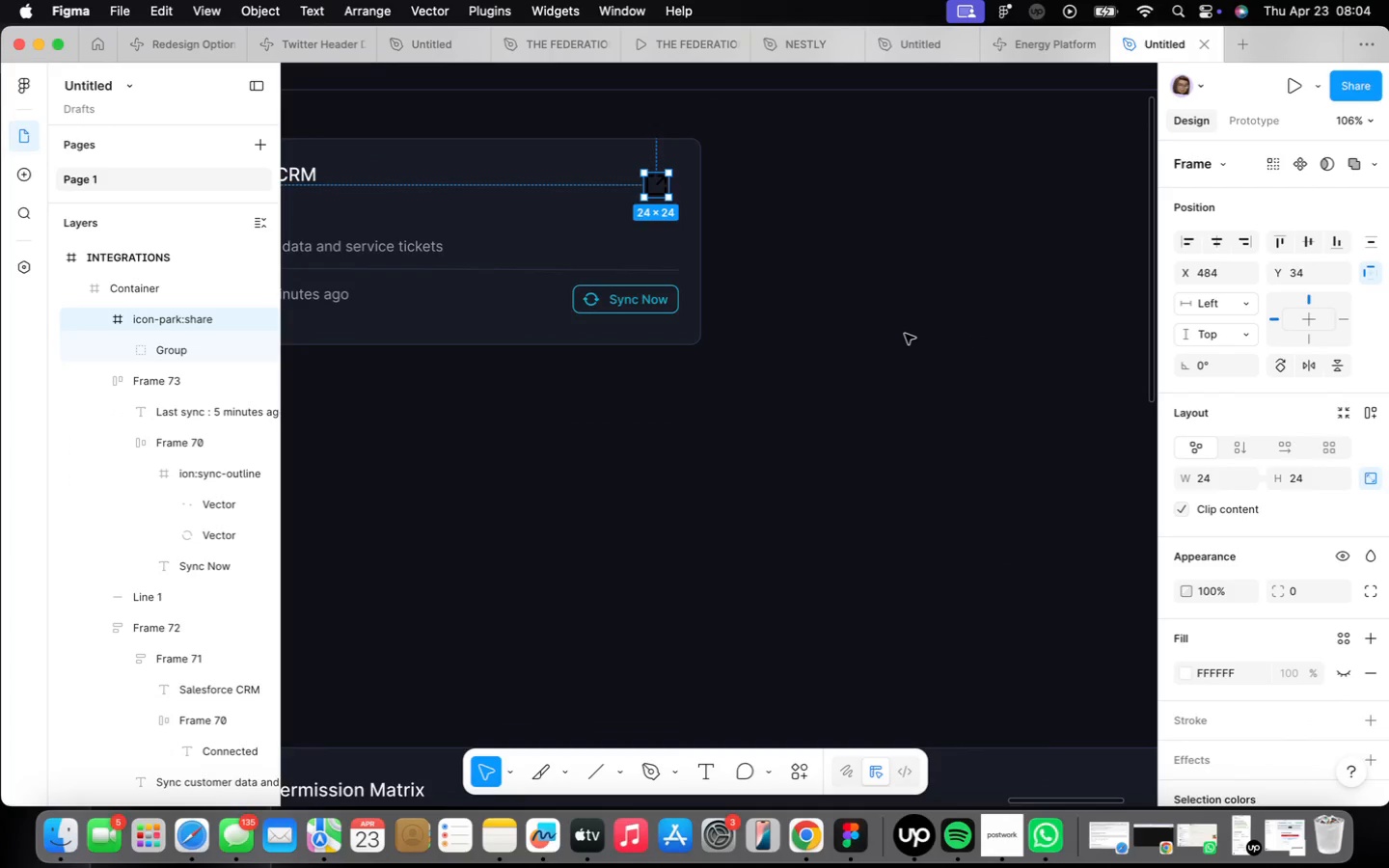 
scroll: coordinate [919, 324], scroll_direction: down, amount: 20.0
 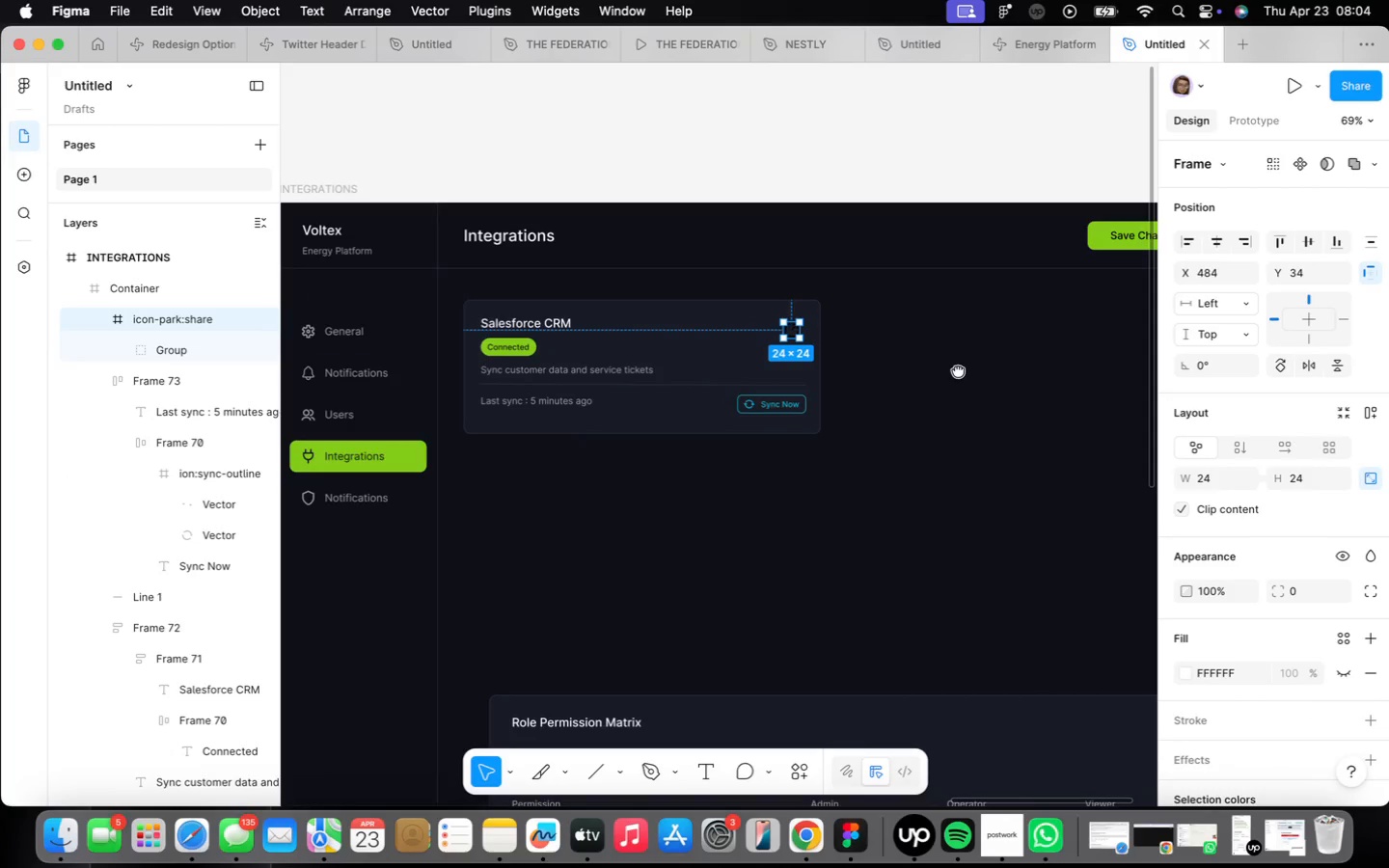 
left_click([971, 370])
 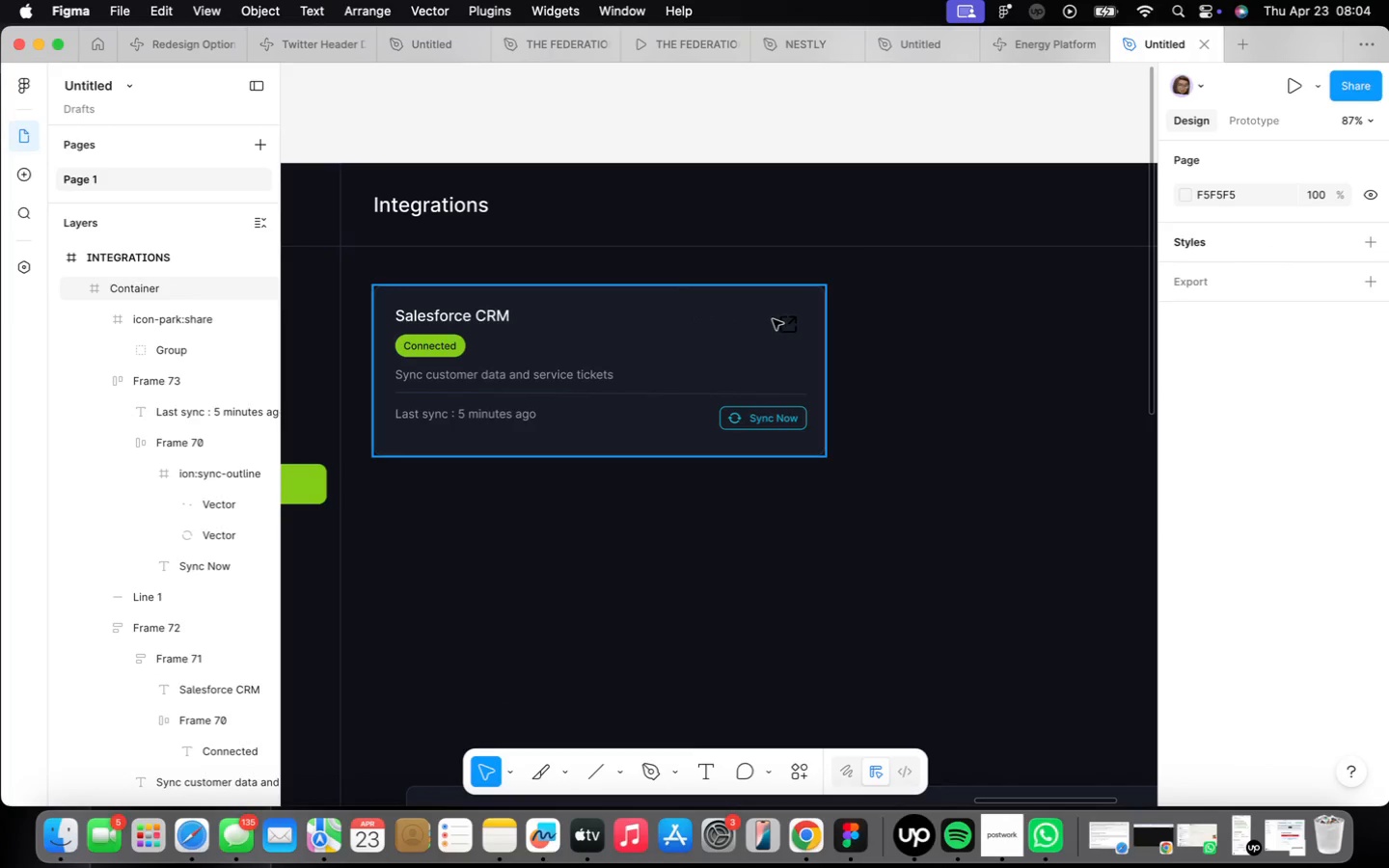 
scroll: coordinate [813, 351], scroll_direction: up, amount: 2.0
 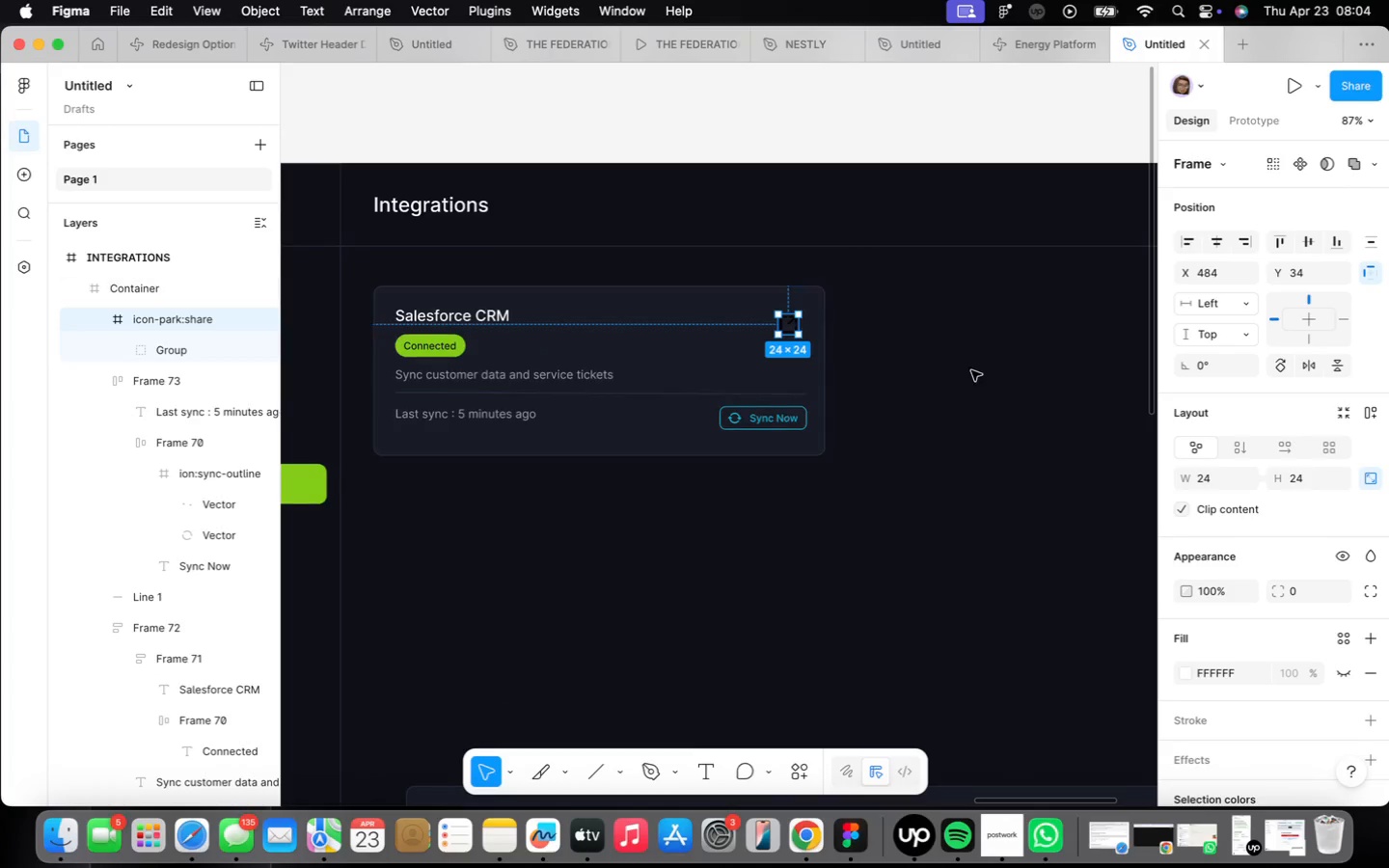 
double_click([788, 326])
 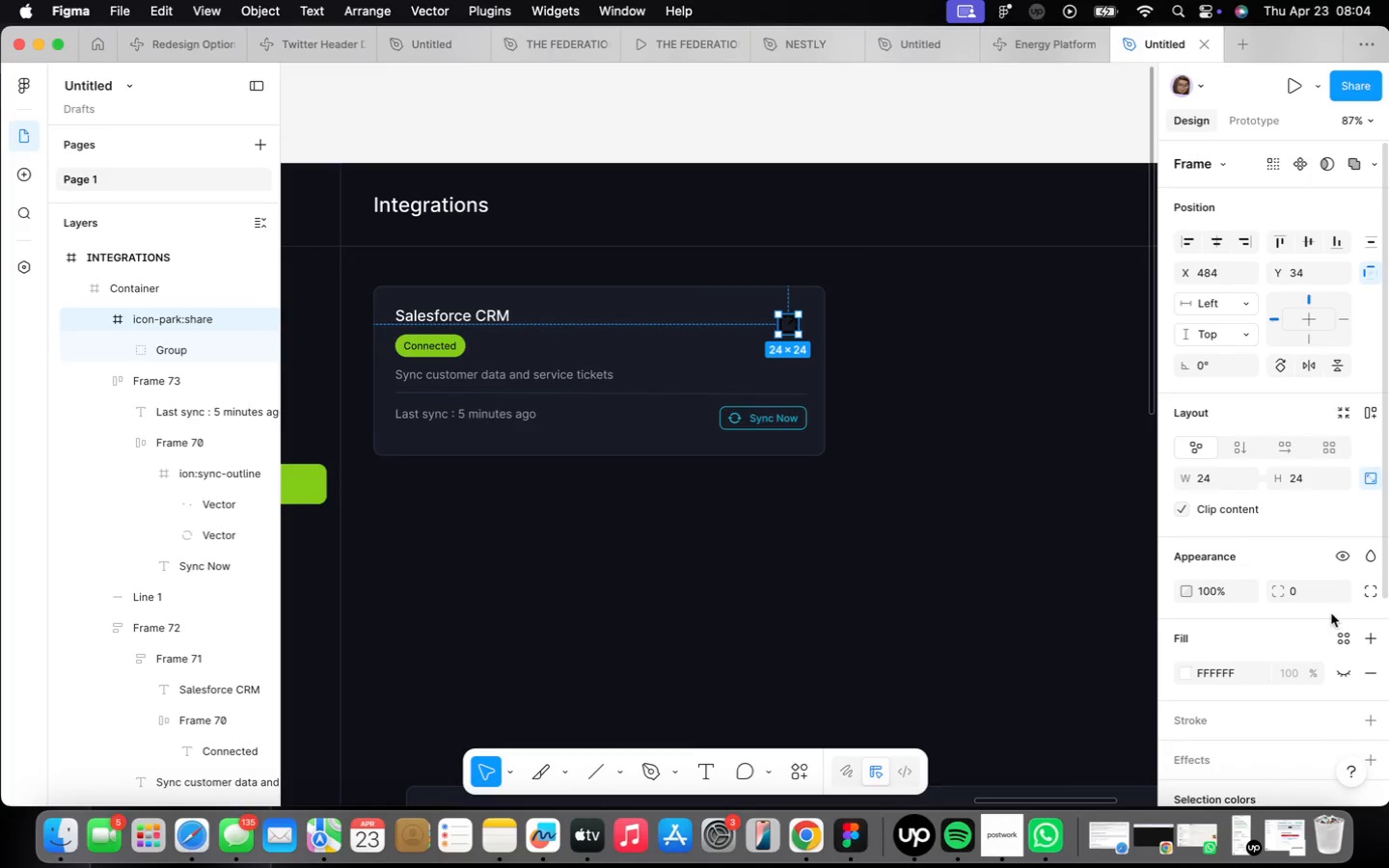 
scroll: coordinate [1332, 615], scroll_direction: down, amount: 18.0
 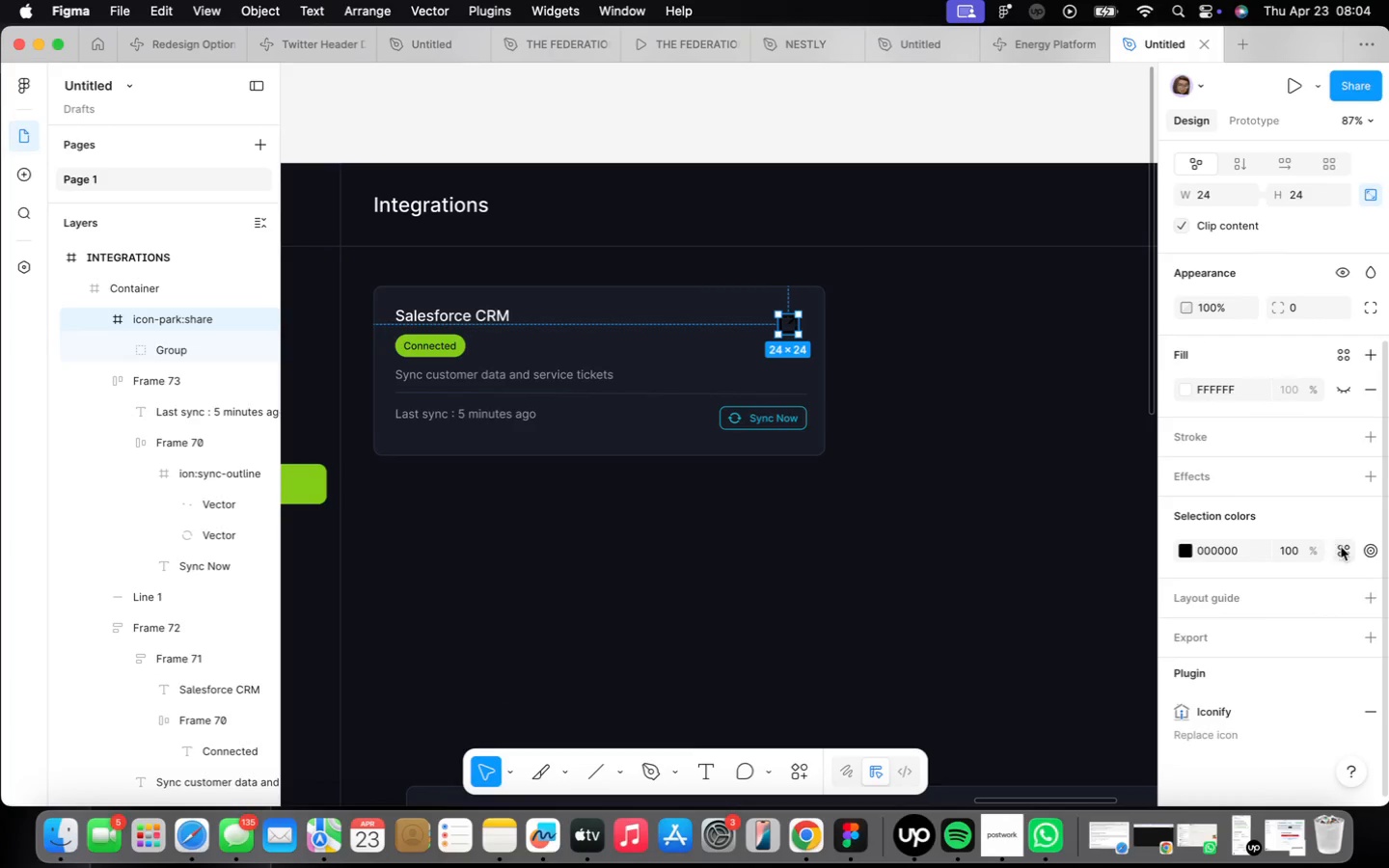 
left_click([1344, 550])
 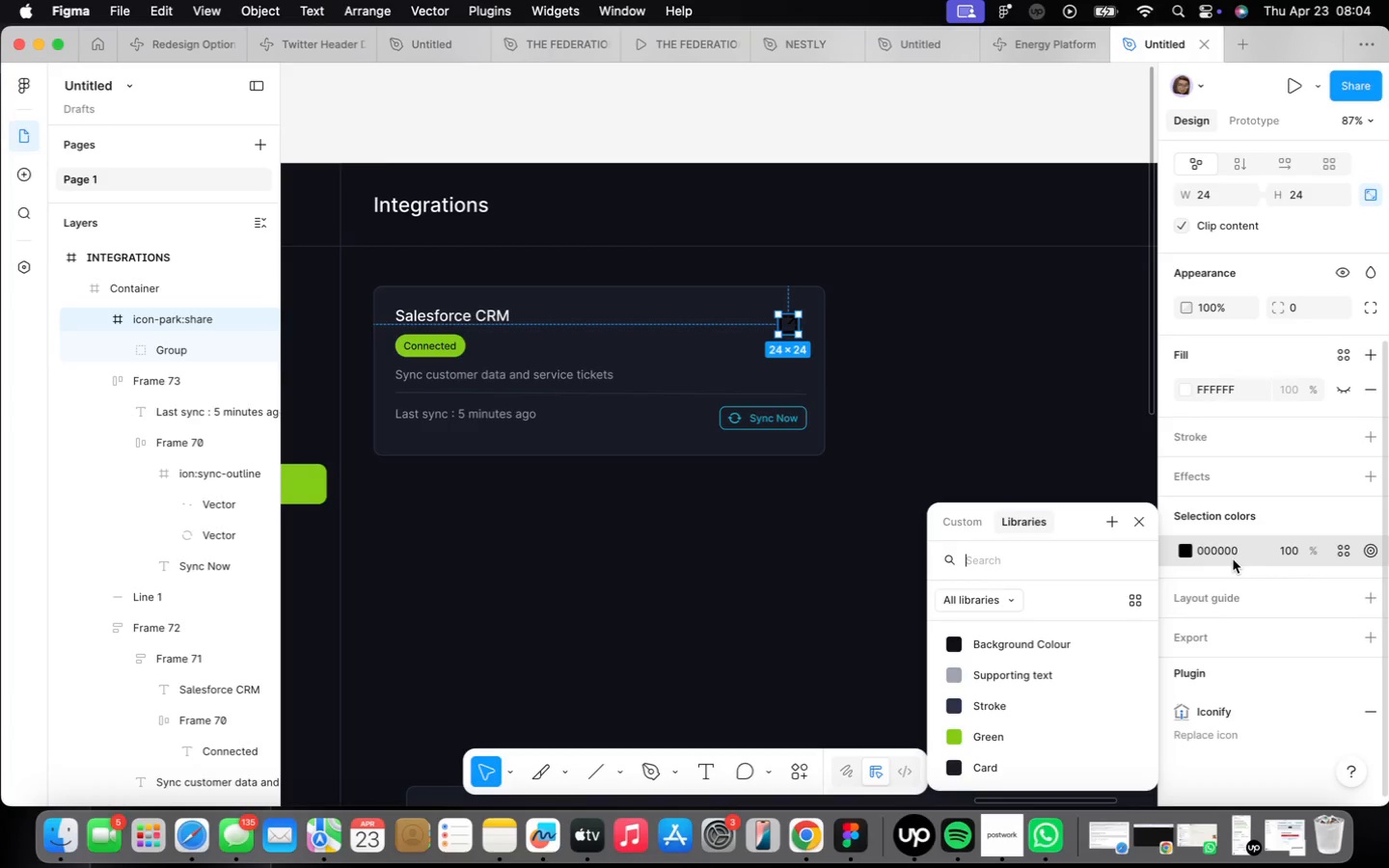 
wait(13.34)
 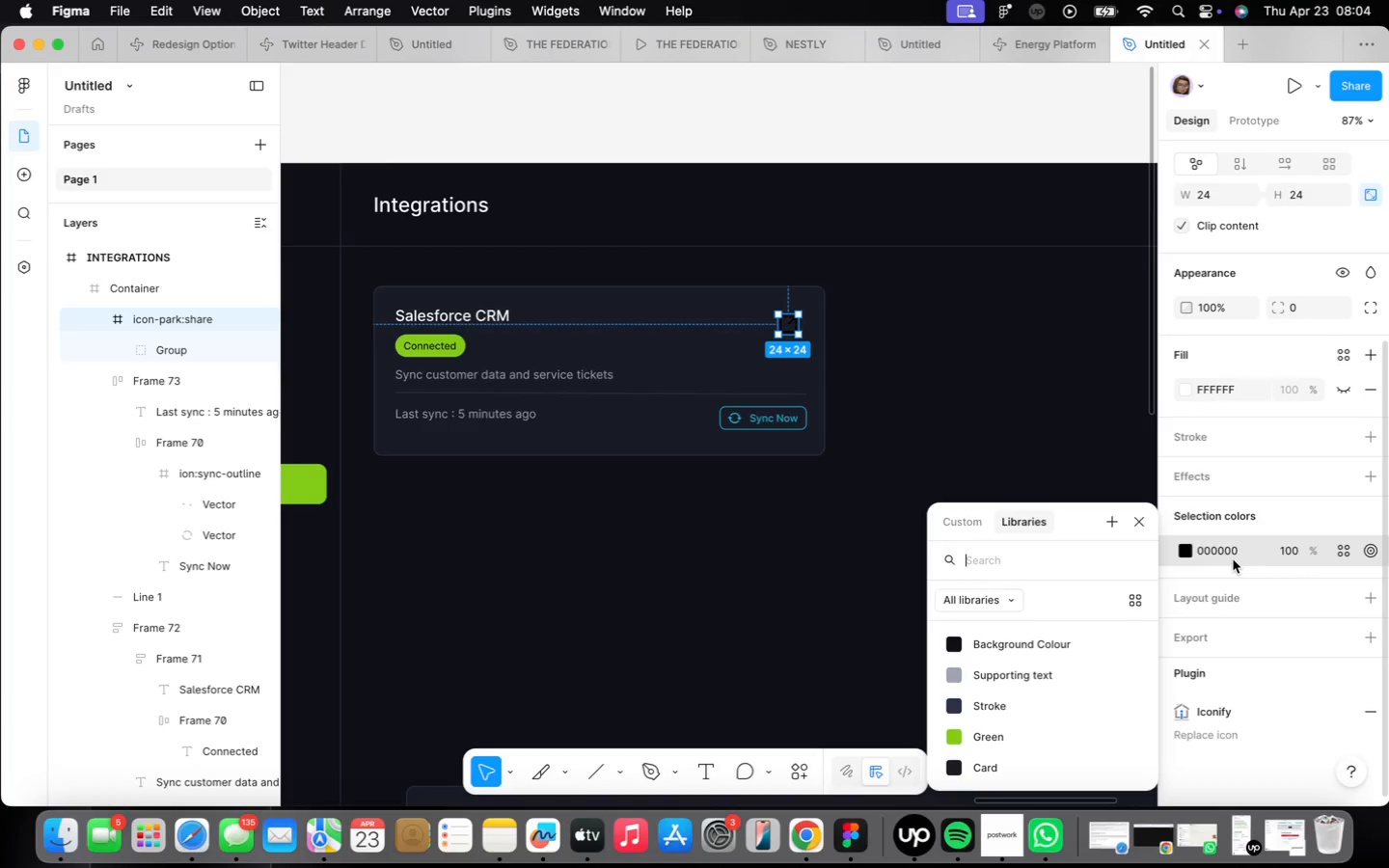 
double_click([1241, 560])
 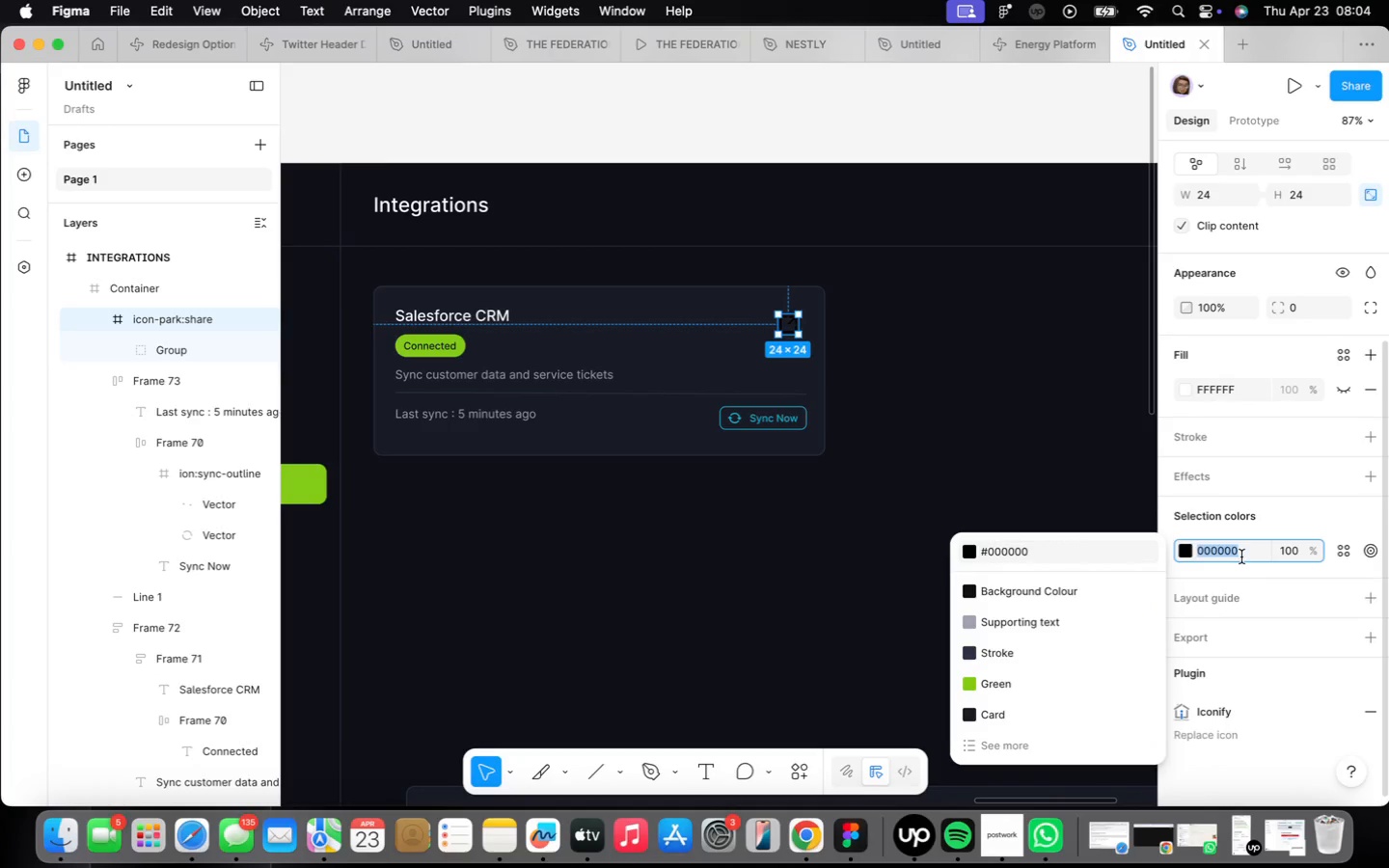 
type(9ca3af)
 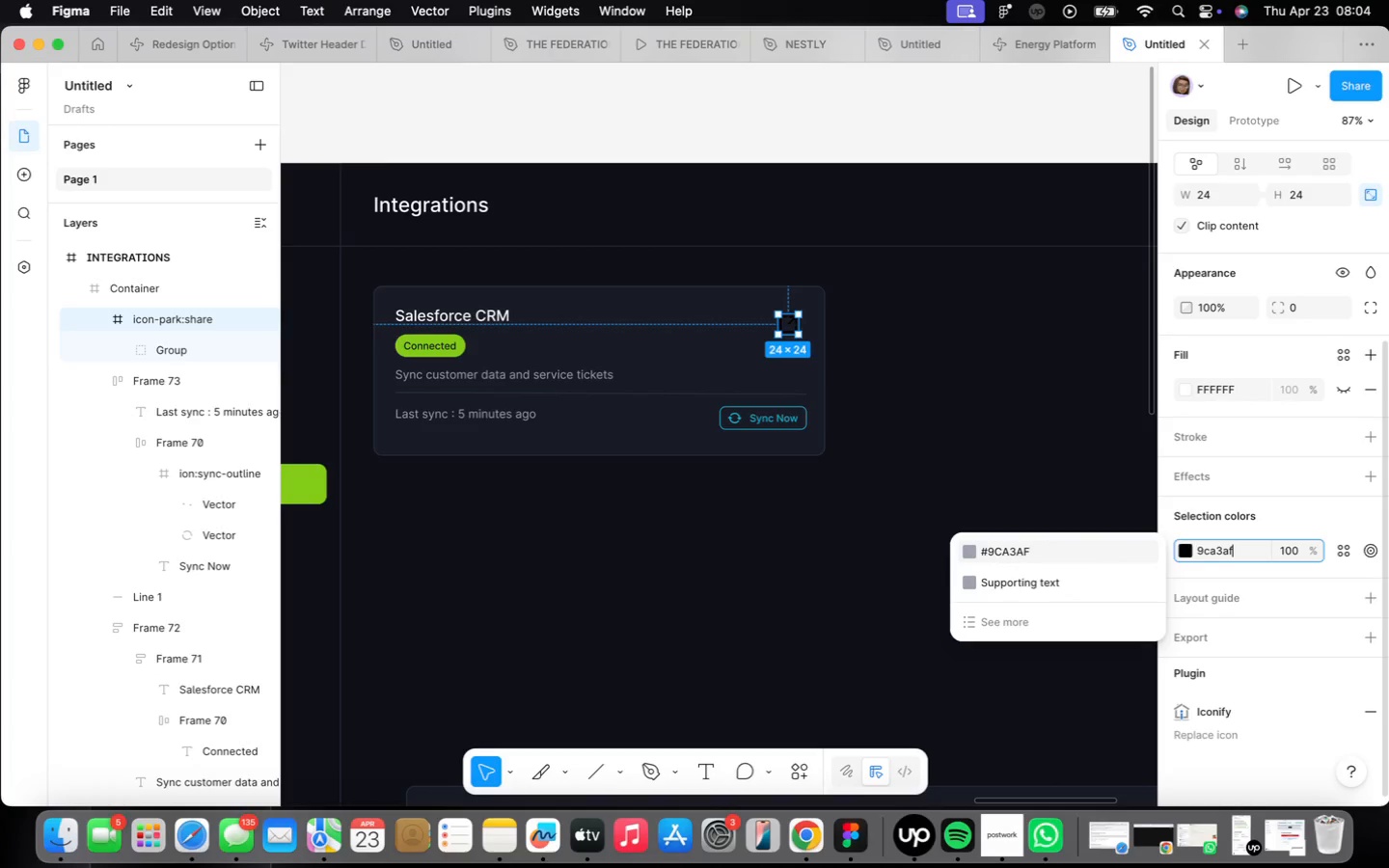 
key(Enter)
 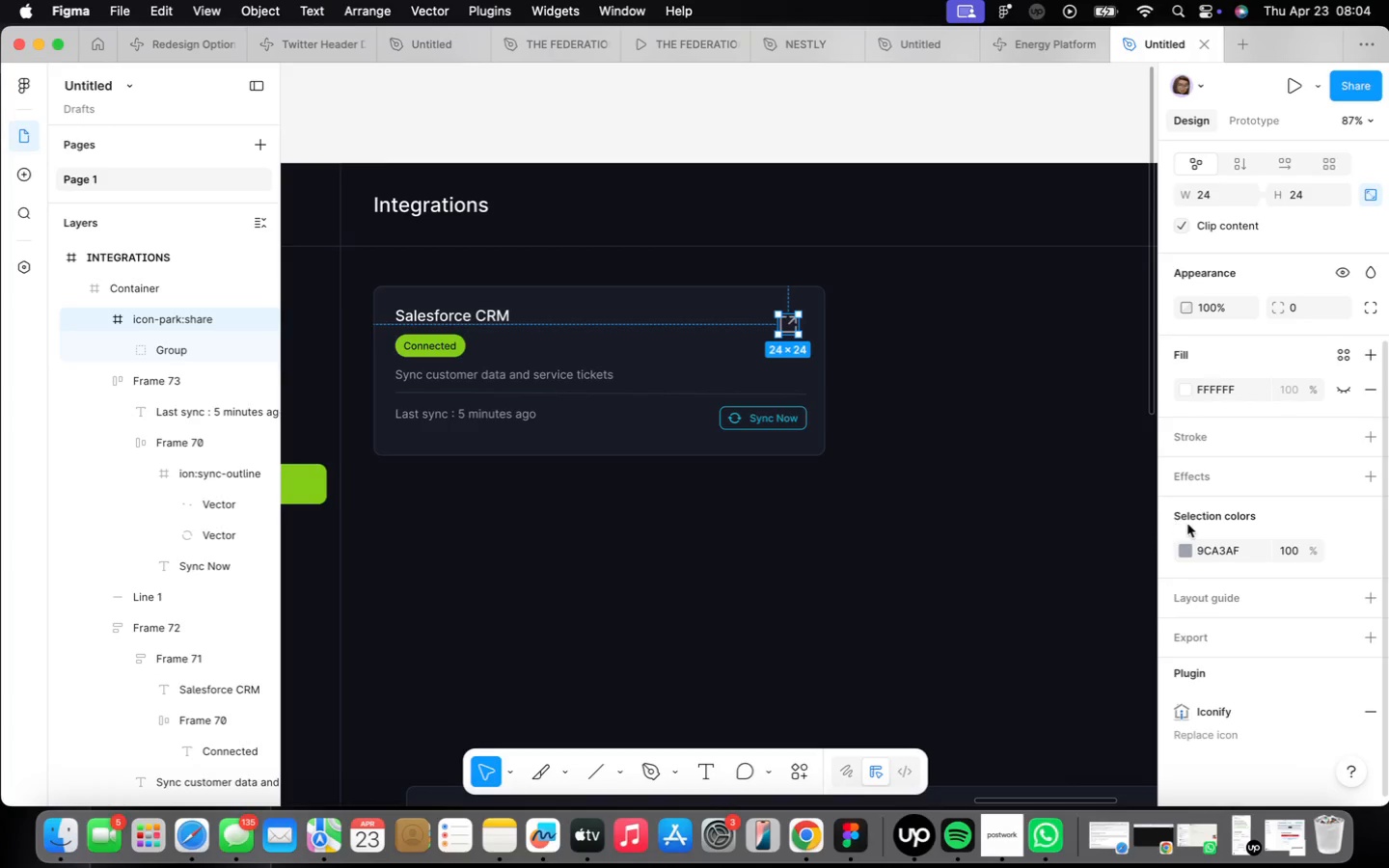 
left_click([1085, 580])
 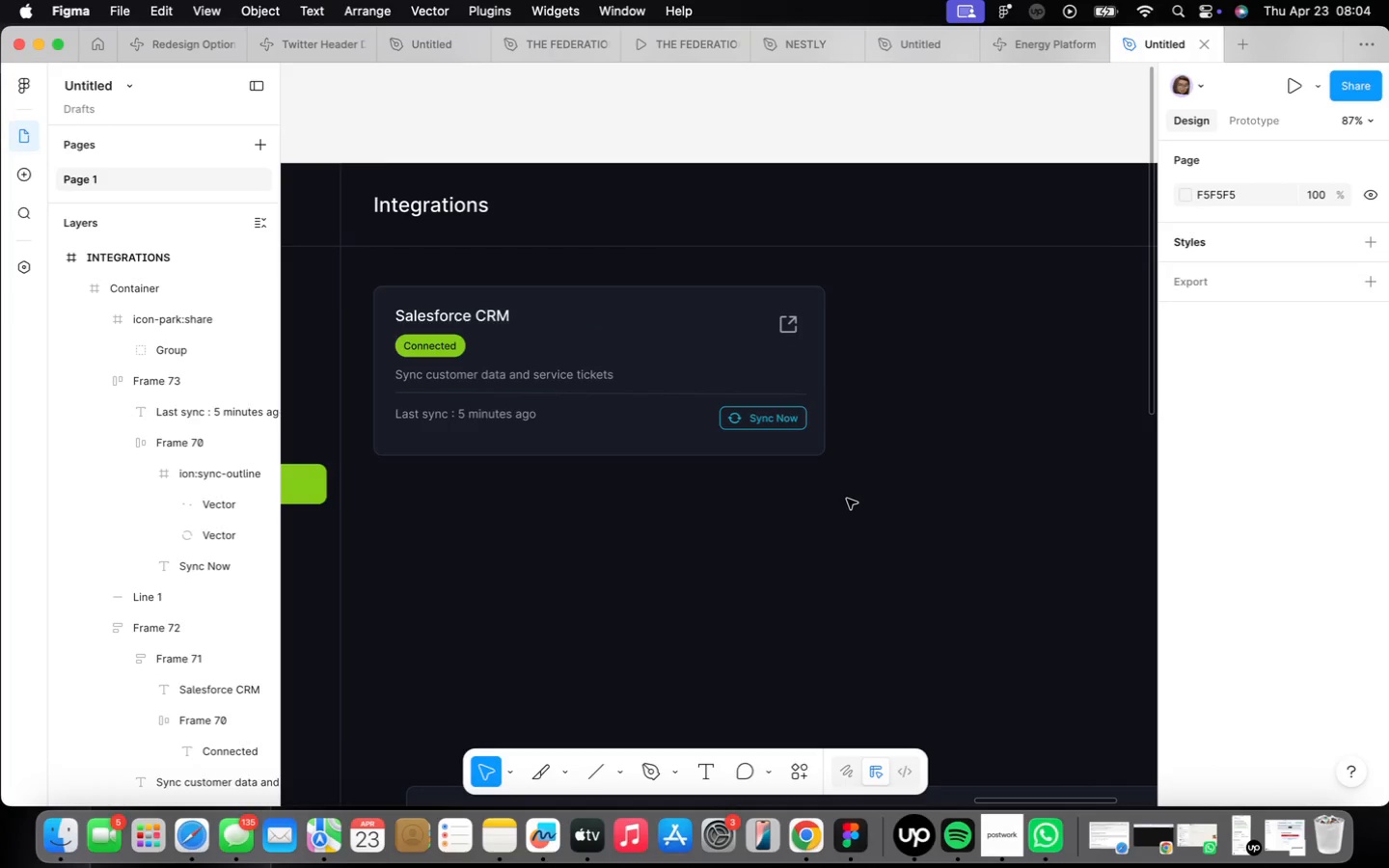 
wait(8.44)
 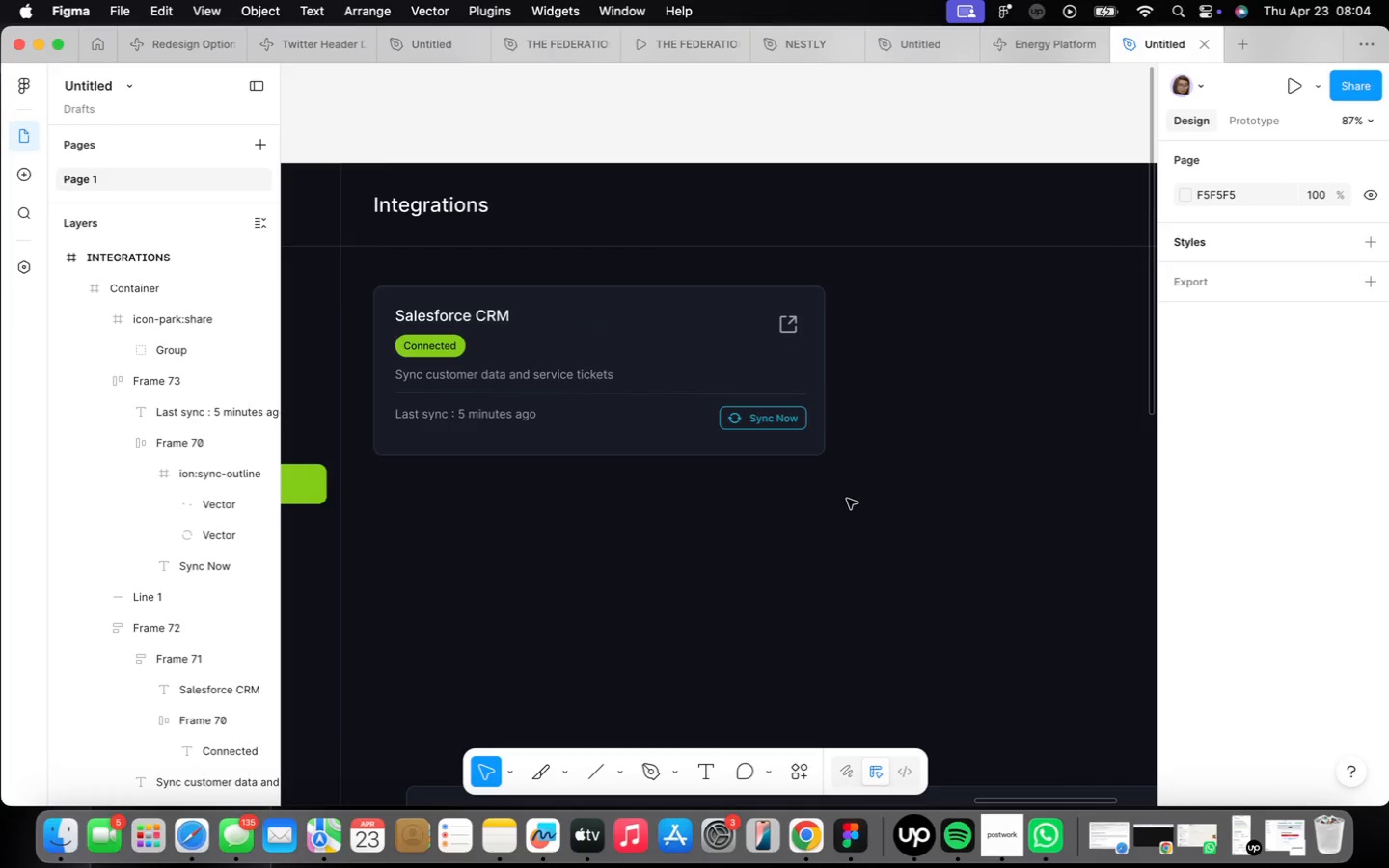 
left_click([697, 370])
 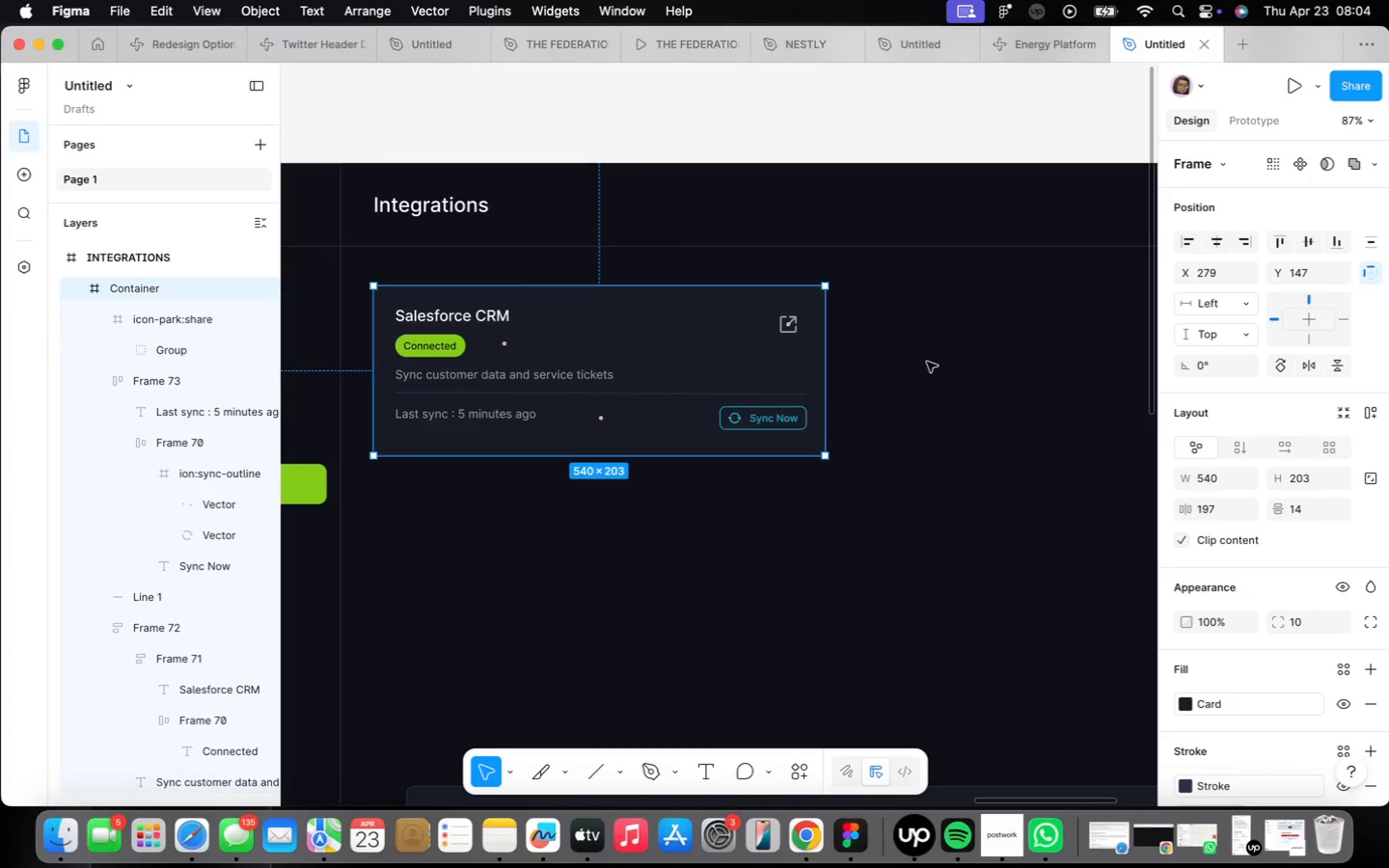 
scroll: coordinate [839, 407], scroll_direction: down, amount: 5.0
 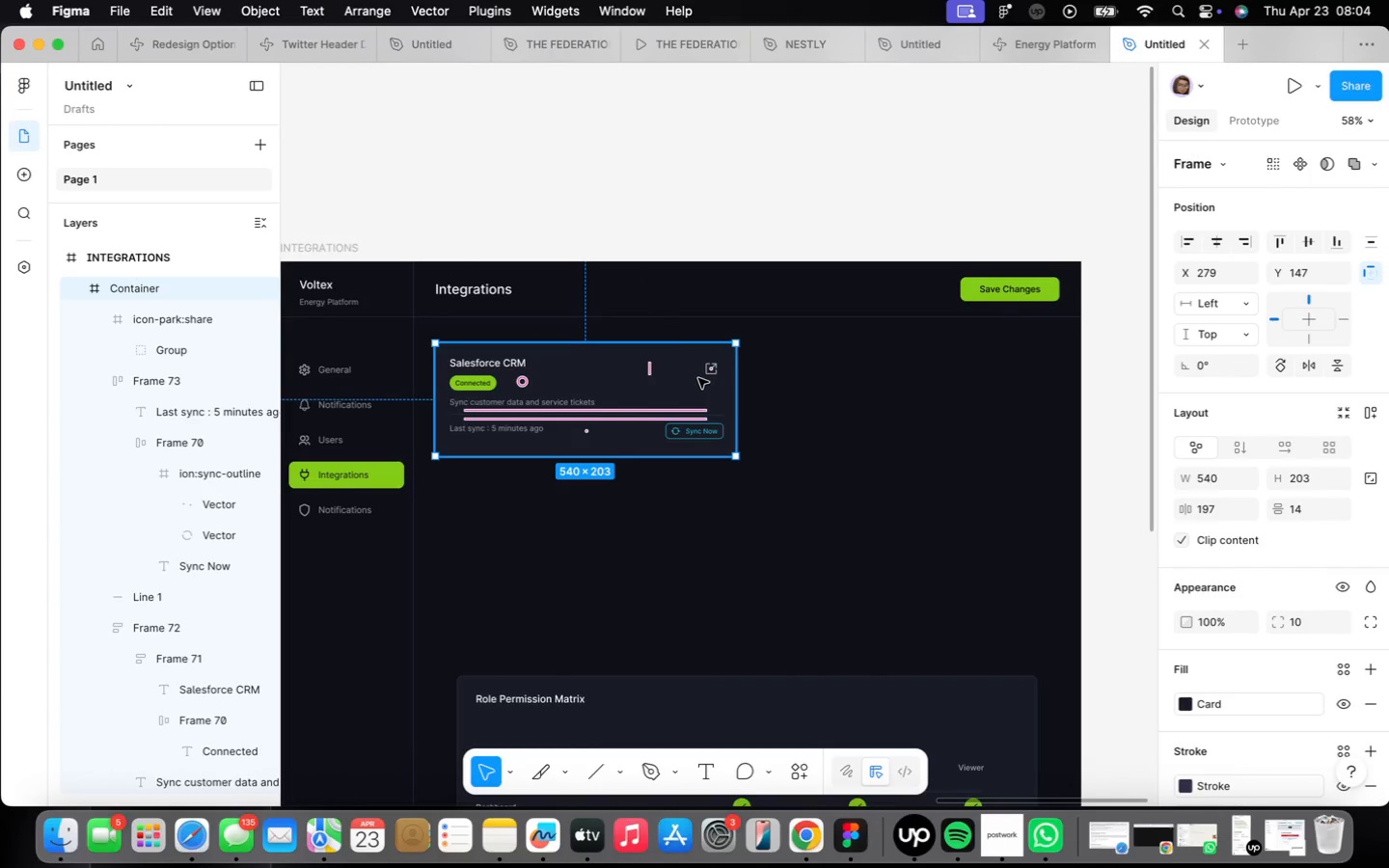 
left_click([849, 400])
 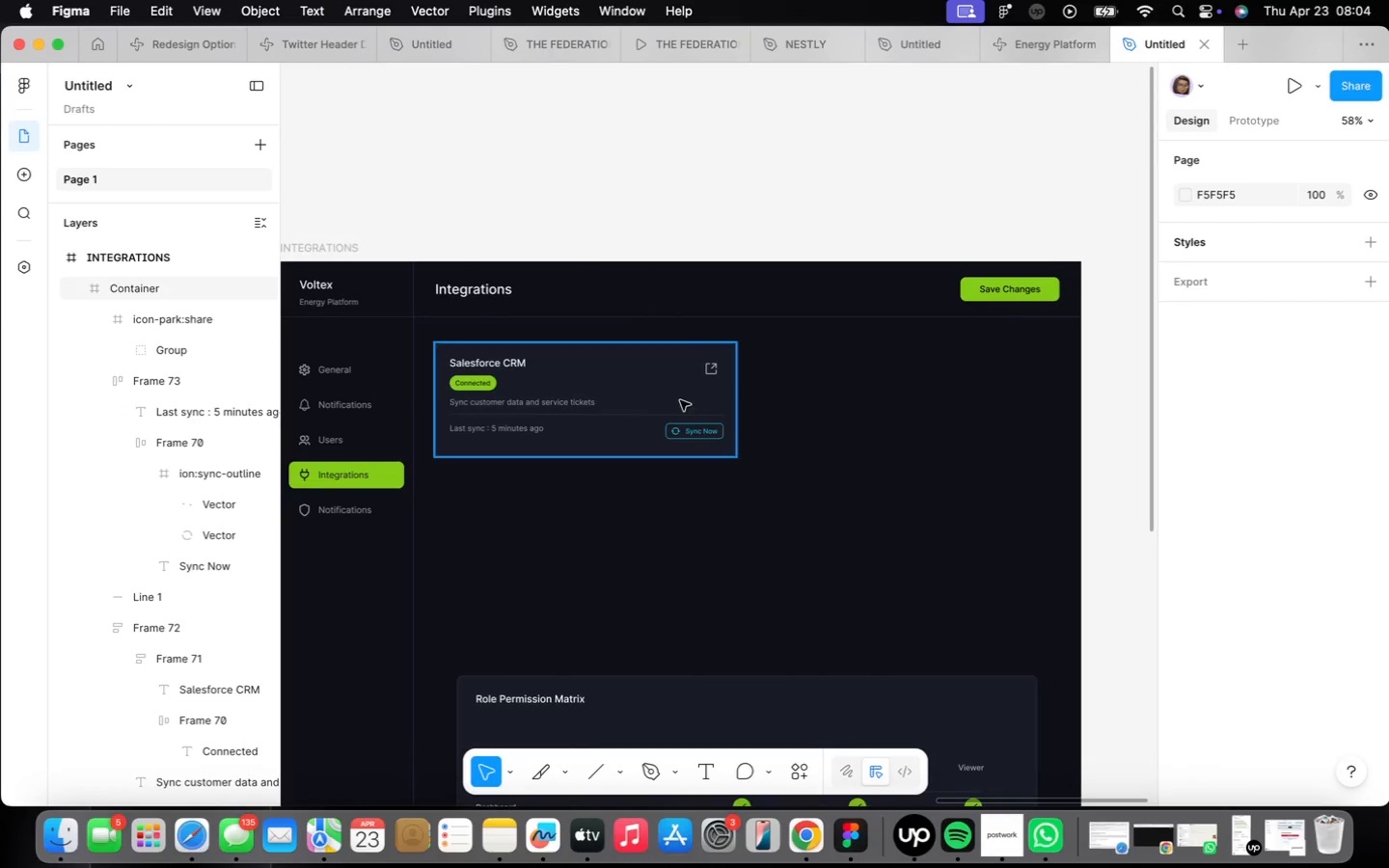 
left_click([675, 399])
 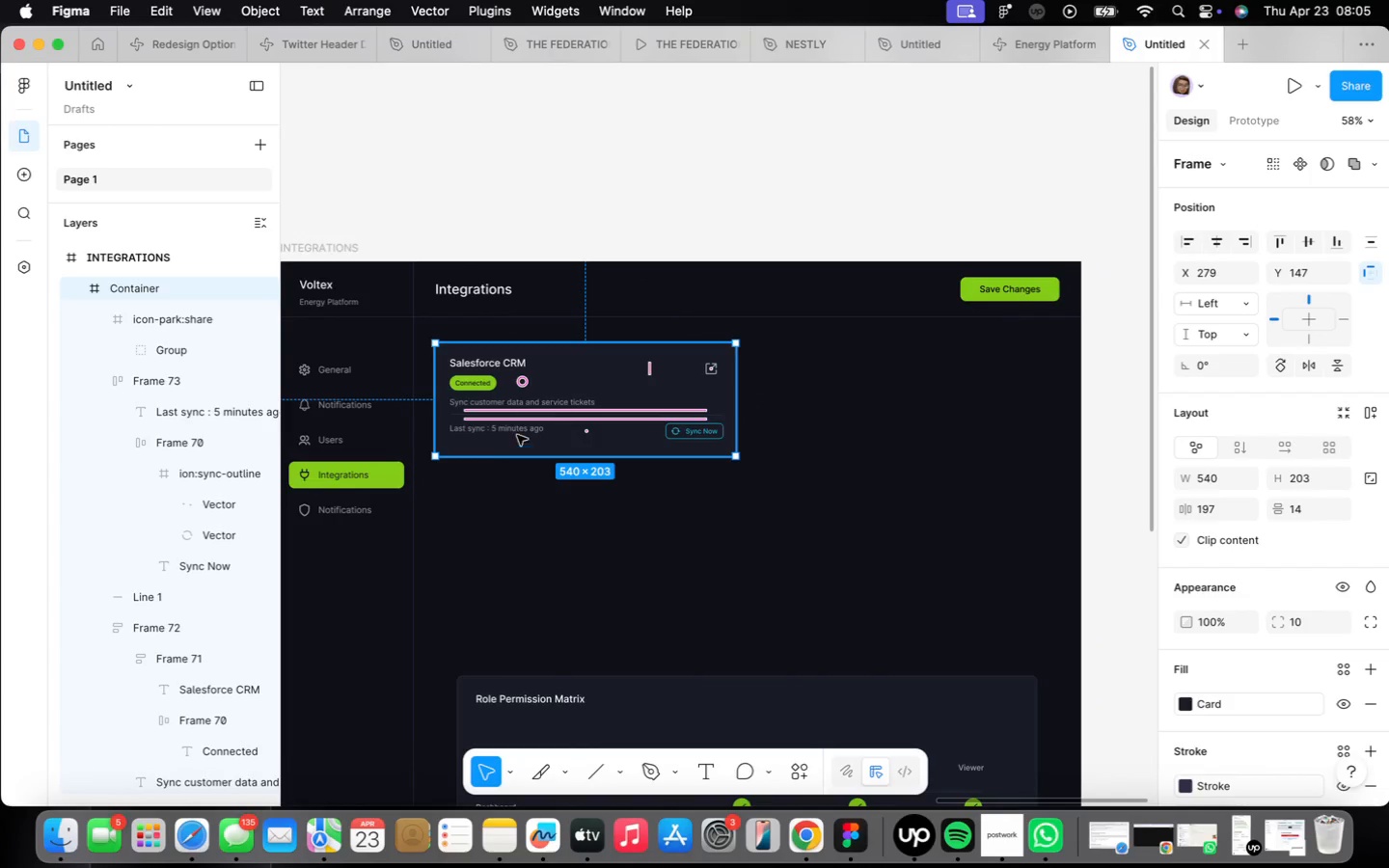 
double_click([491, 373])
 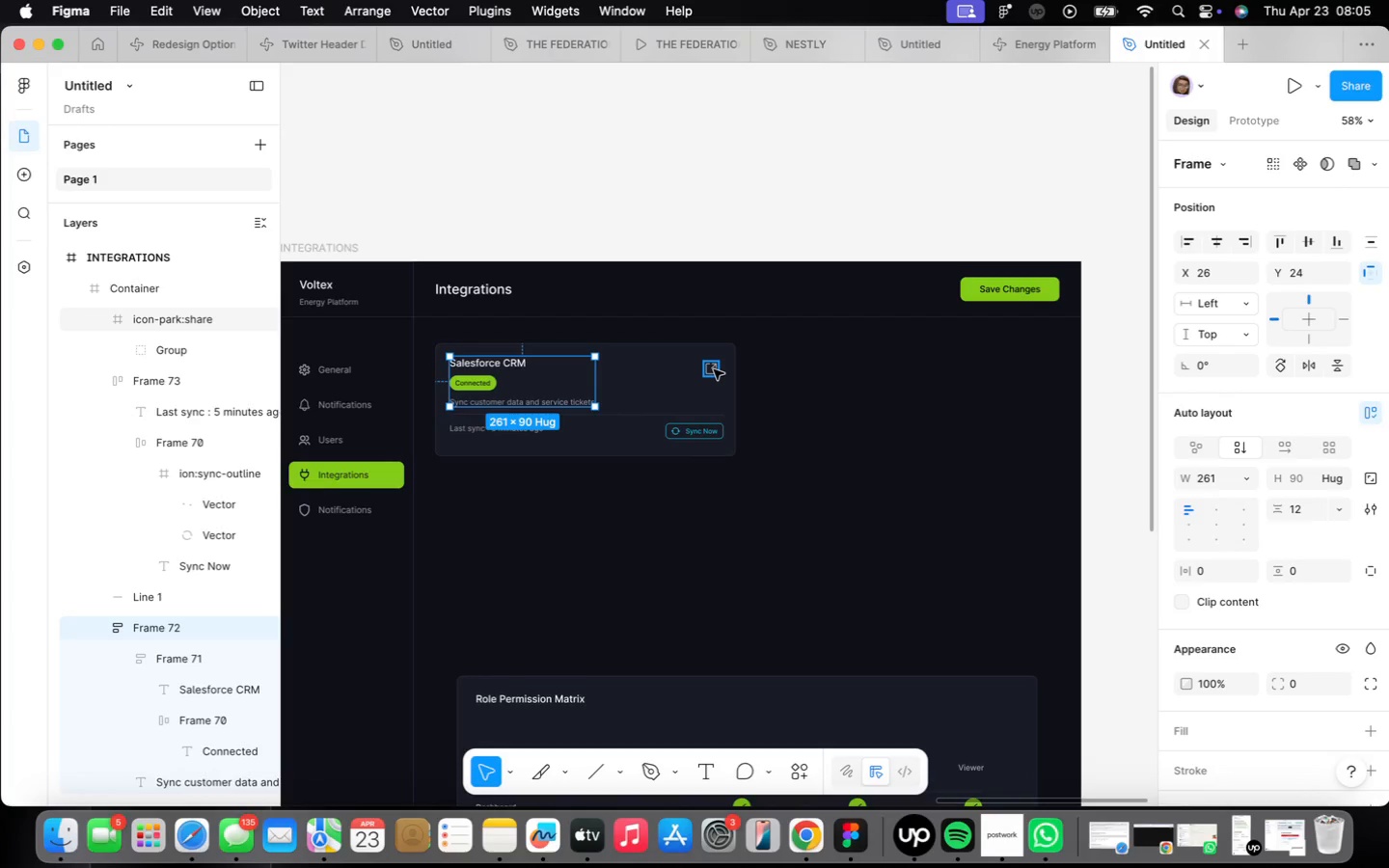 
hold_key(key=ShiftLeft, duration=0.53)
left_click([715, 369])
 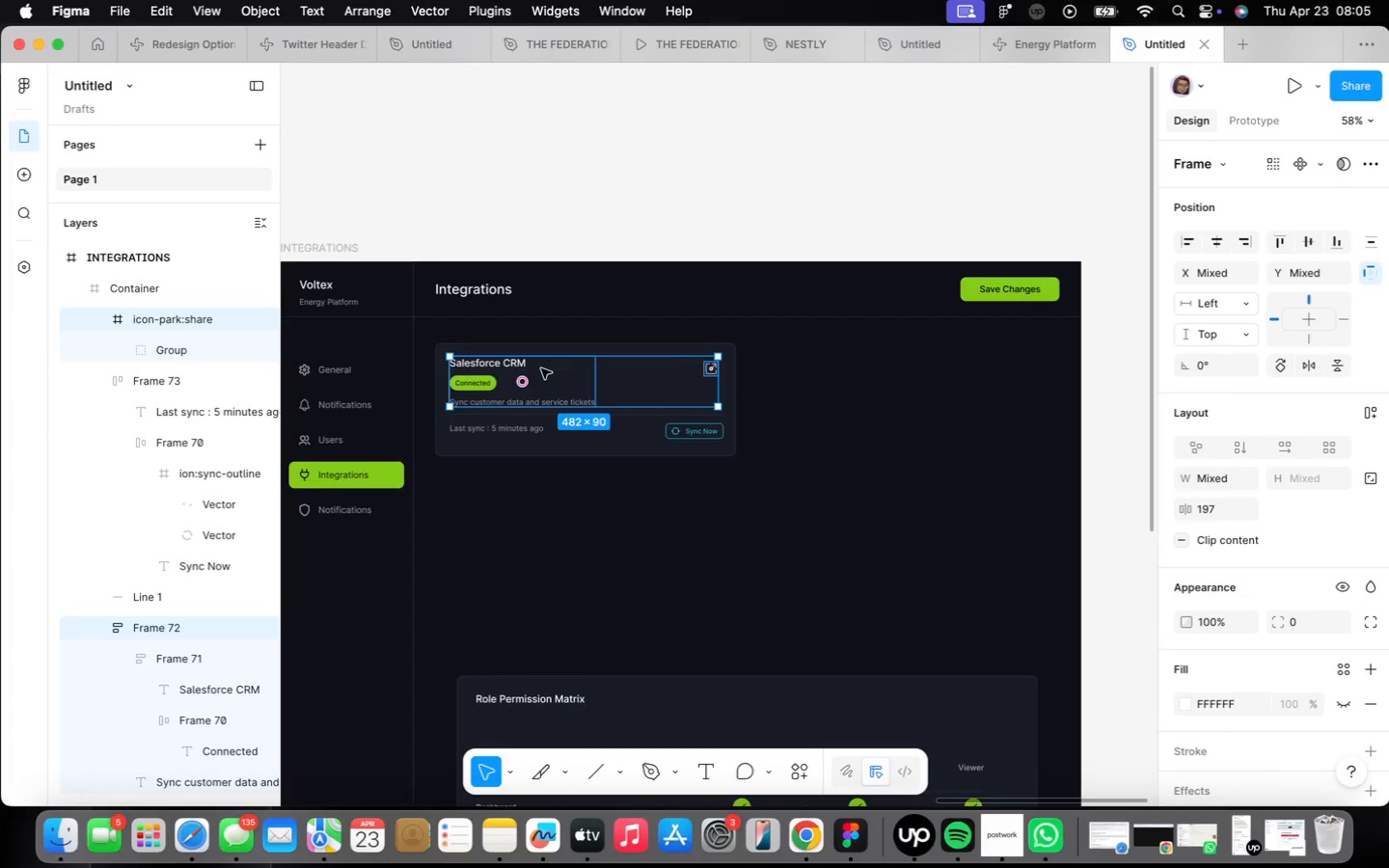 
key(Shift+ShiftLeft)
 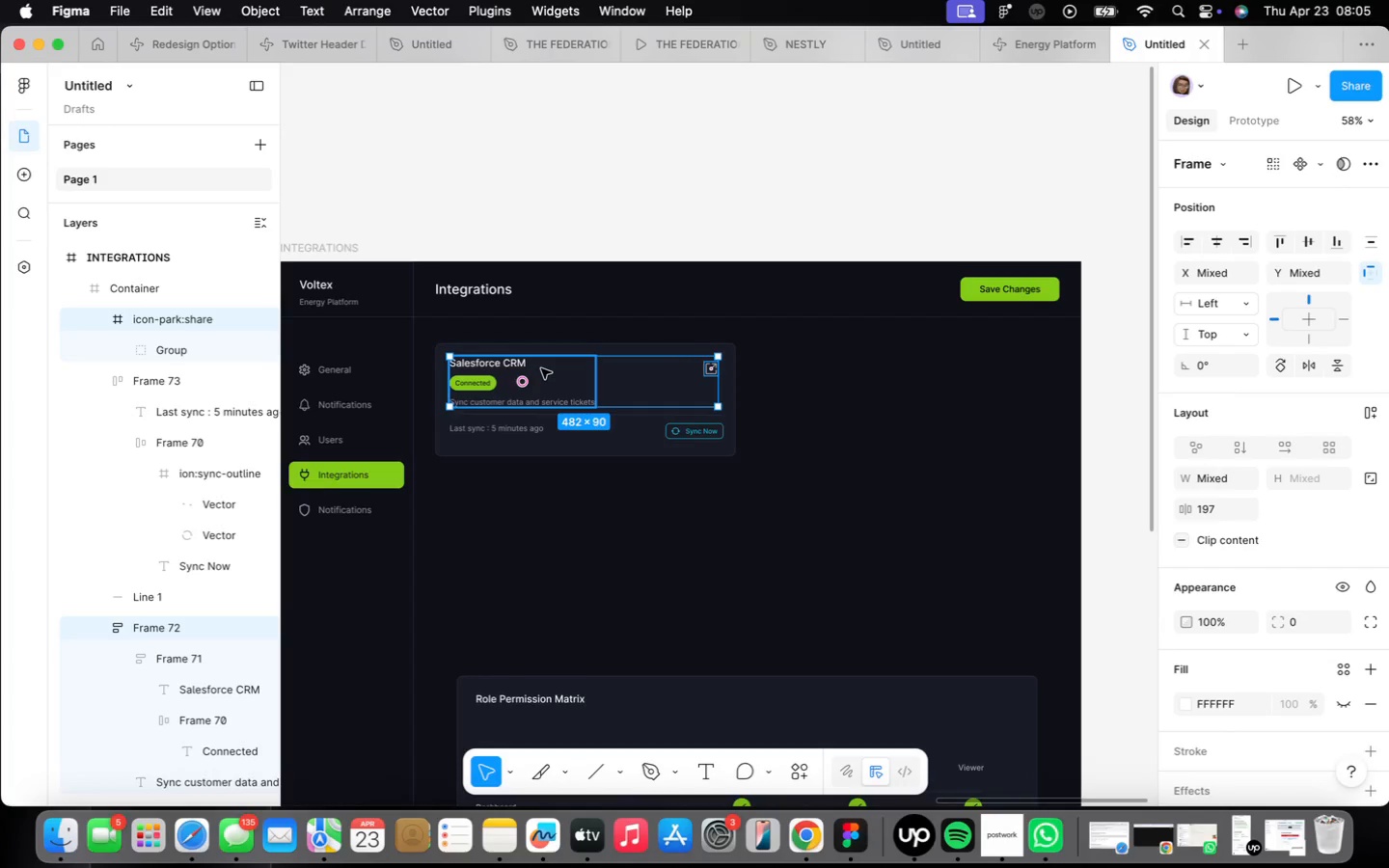 
key(Shift+A)
 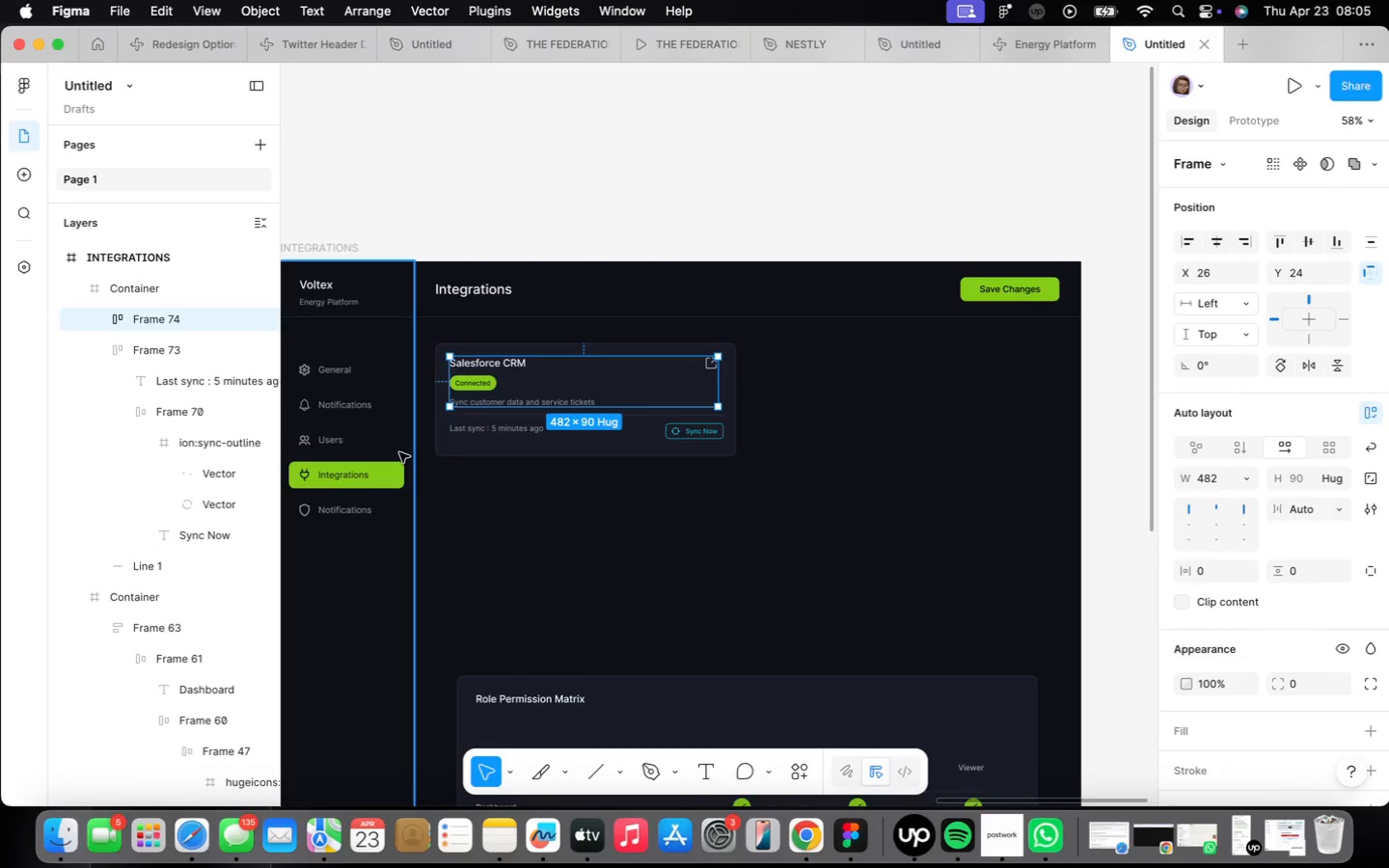 
scroll: coordinate [468, 428], scroll_direction: up, amount: 5.0
 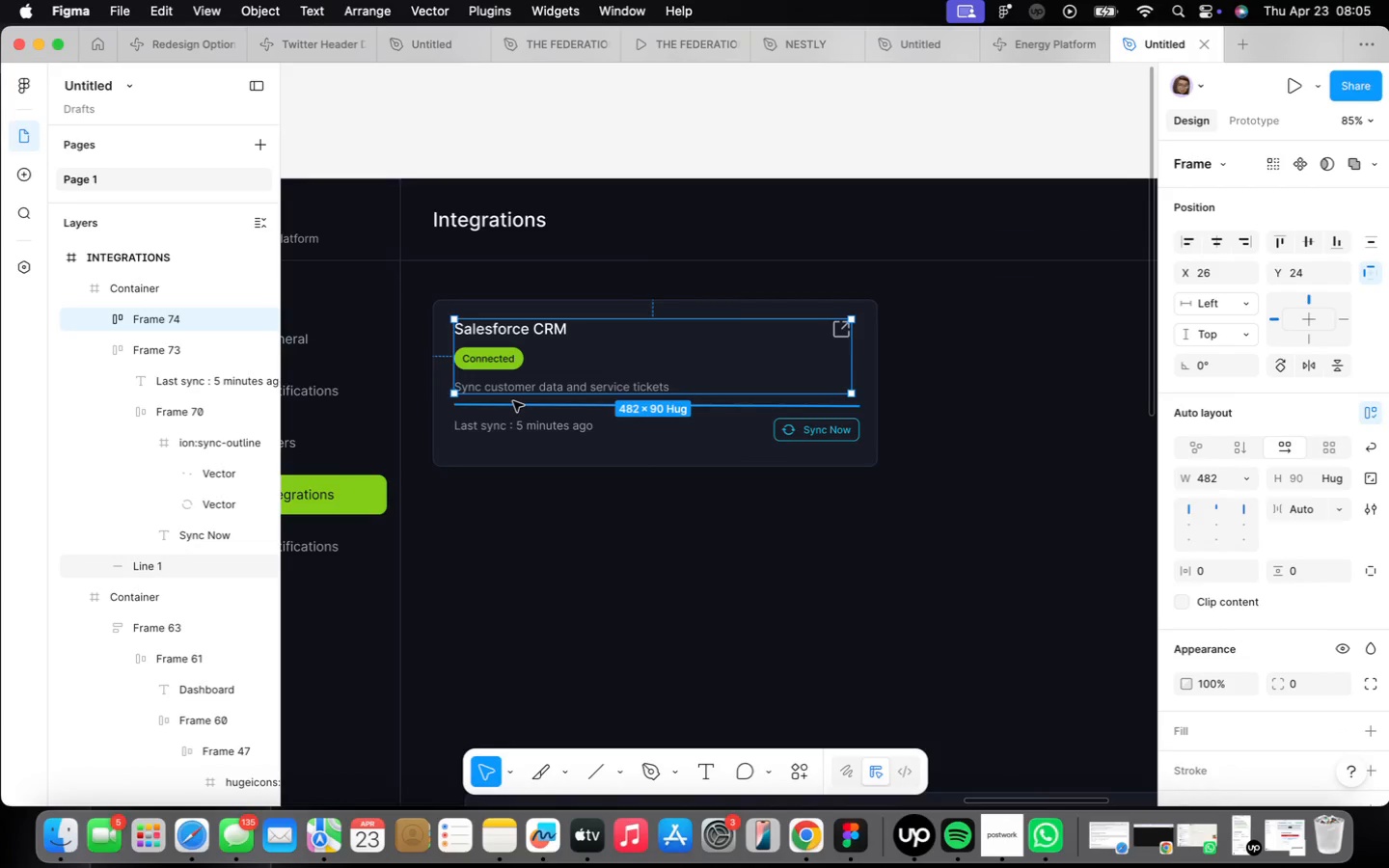 
hold_key(key=ShiftLeft, duration=1.14)
left_click([513, 401])
 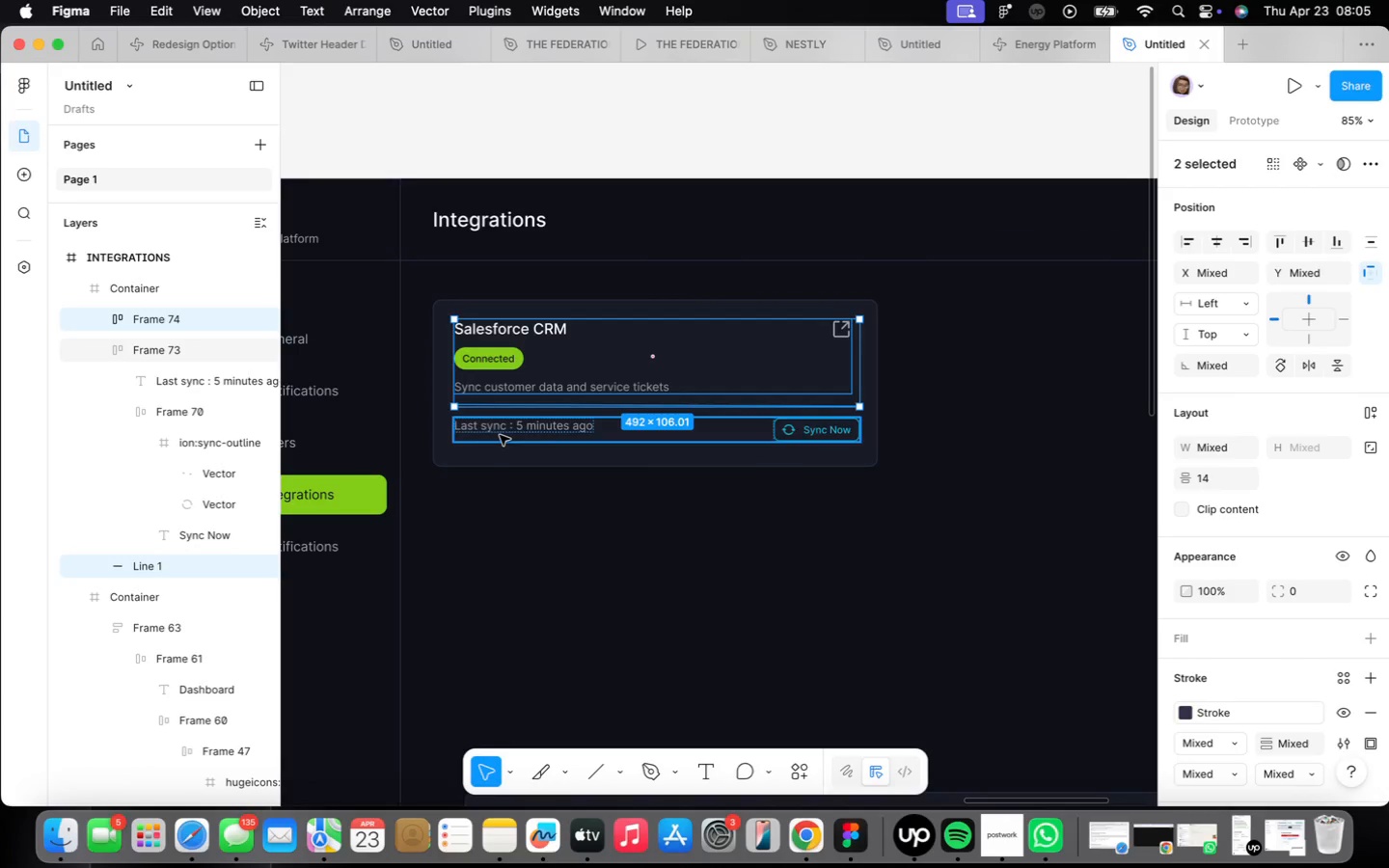 
left_click([501, 434])
 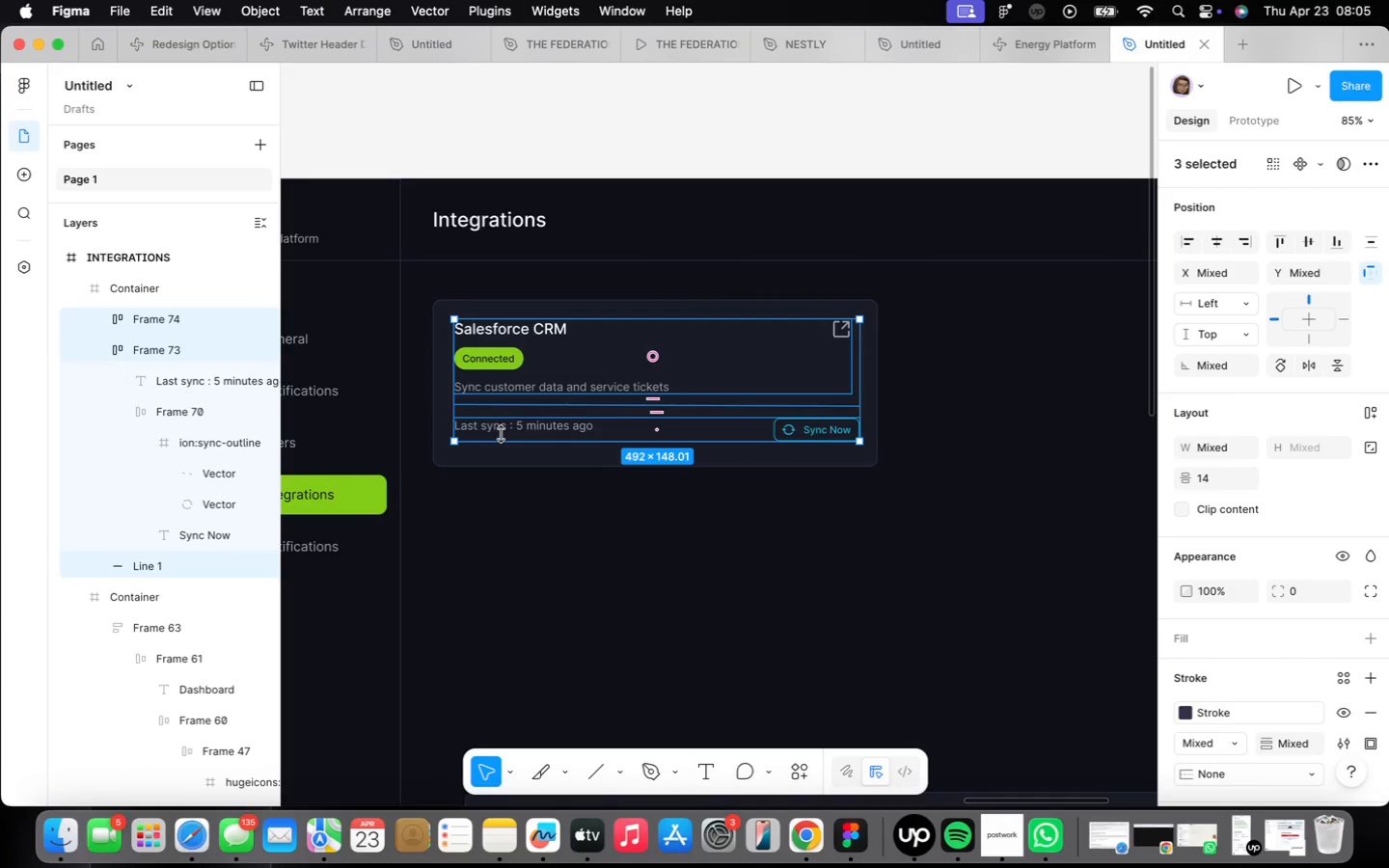 
key(Shift+ShiftLeft)
 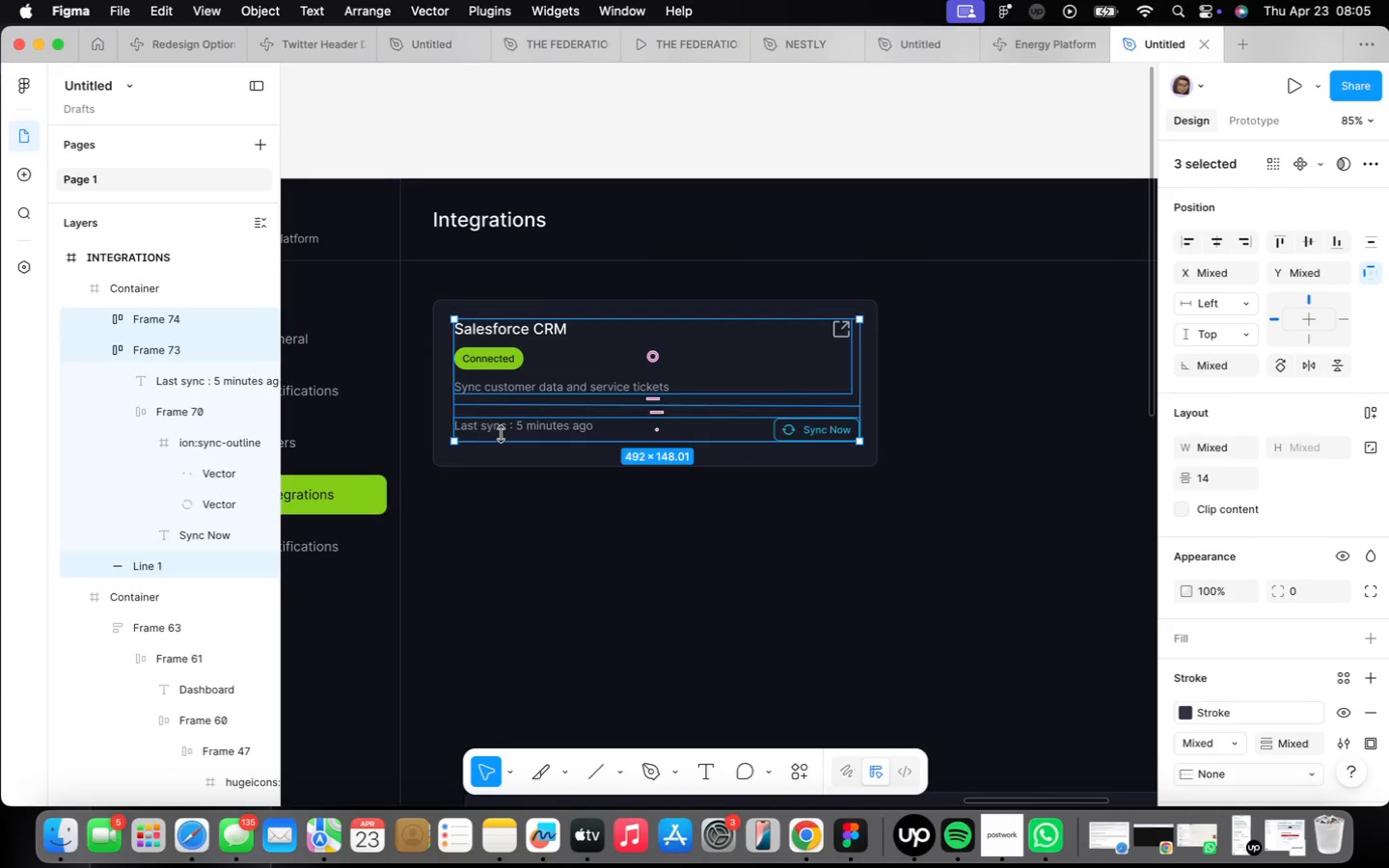 
key(Shift+A)
 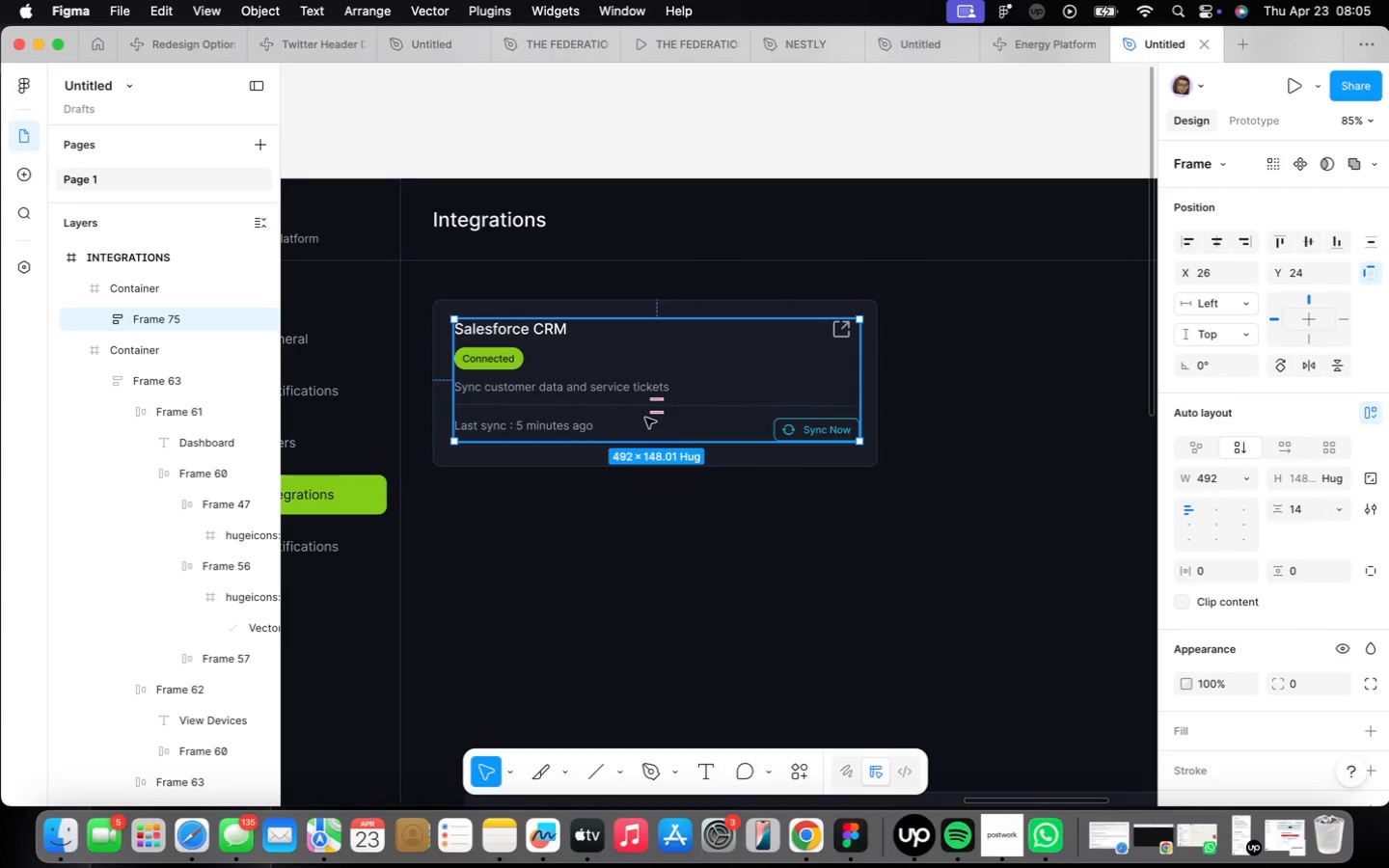 
scroll: coordinate [672, 421], scroll_direction: down, amount: 5.0
 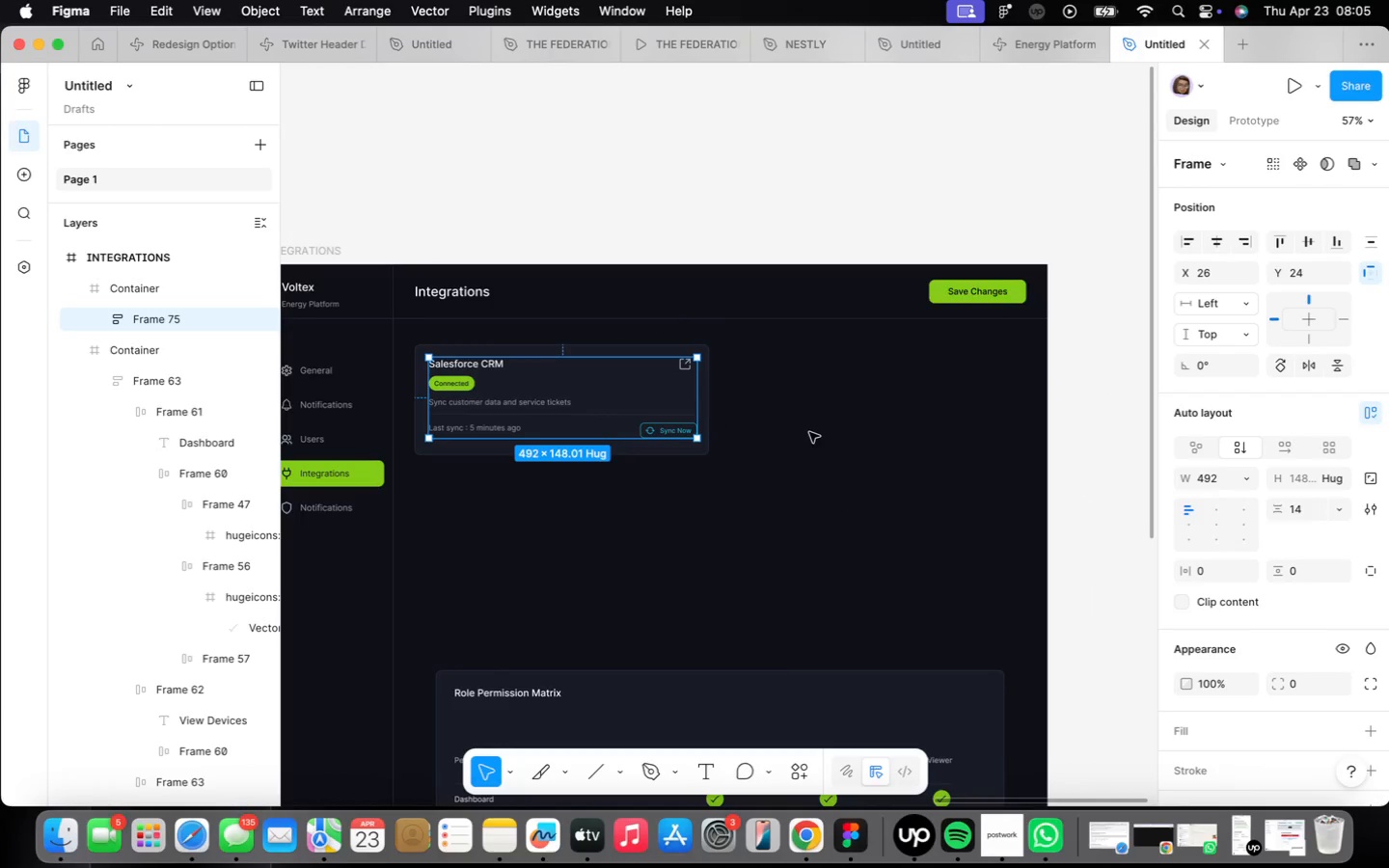 
left_click([809, 431])
 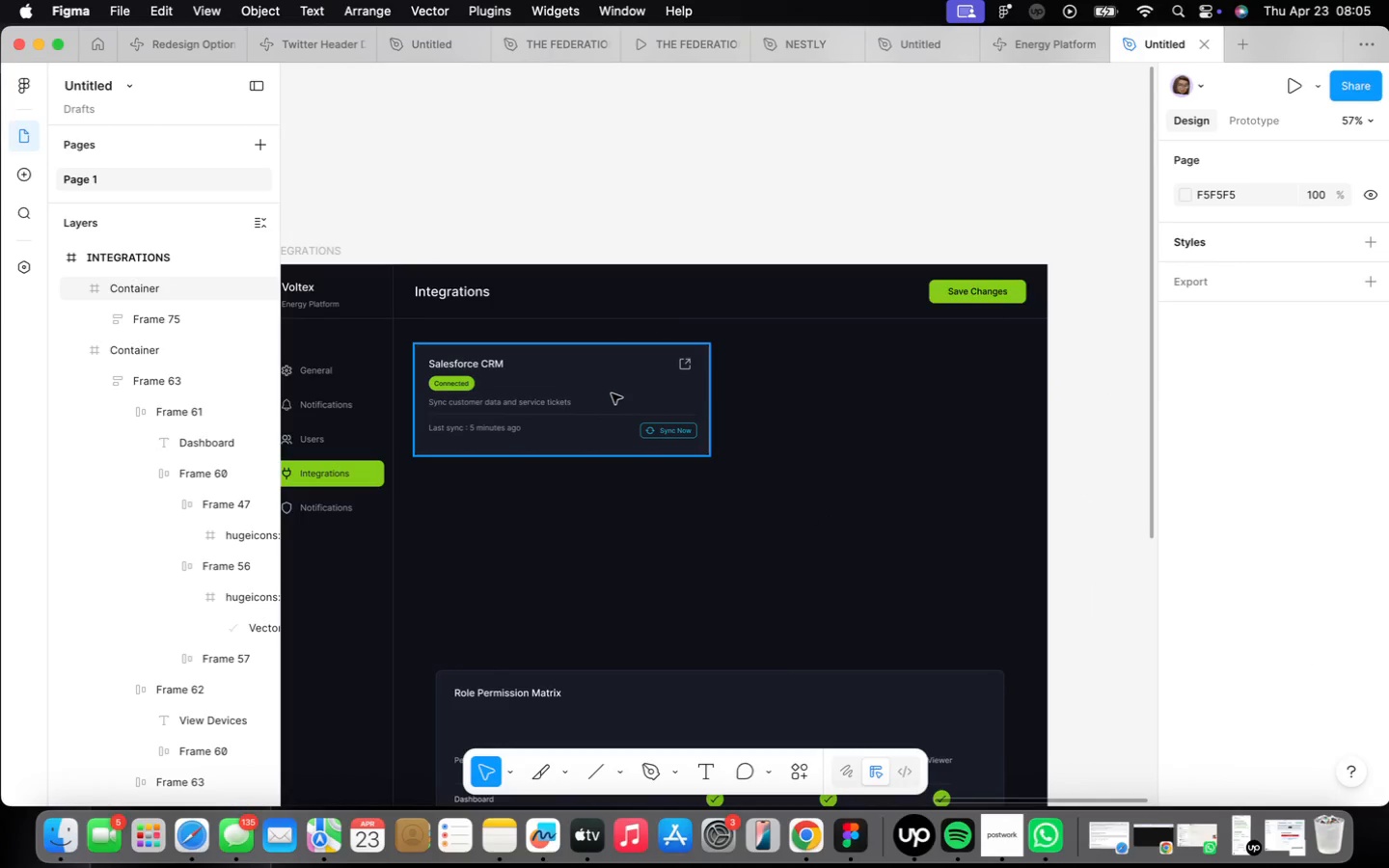 
double_click([612, 393])
 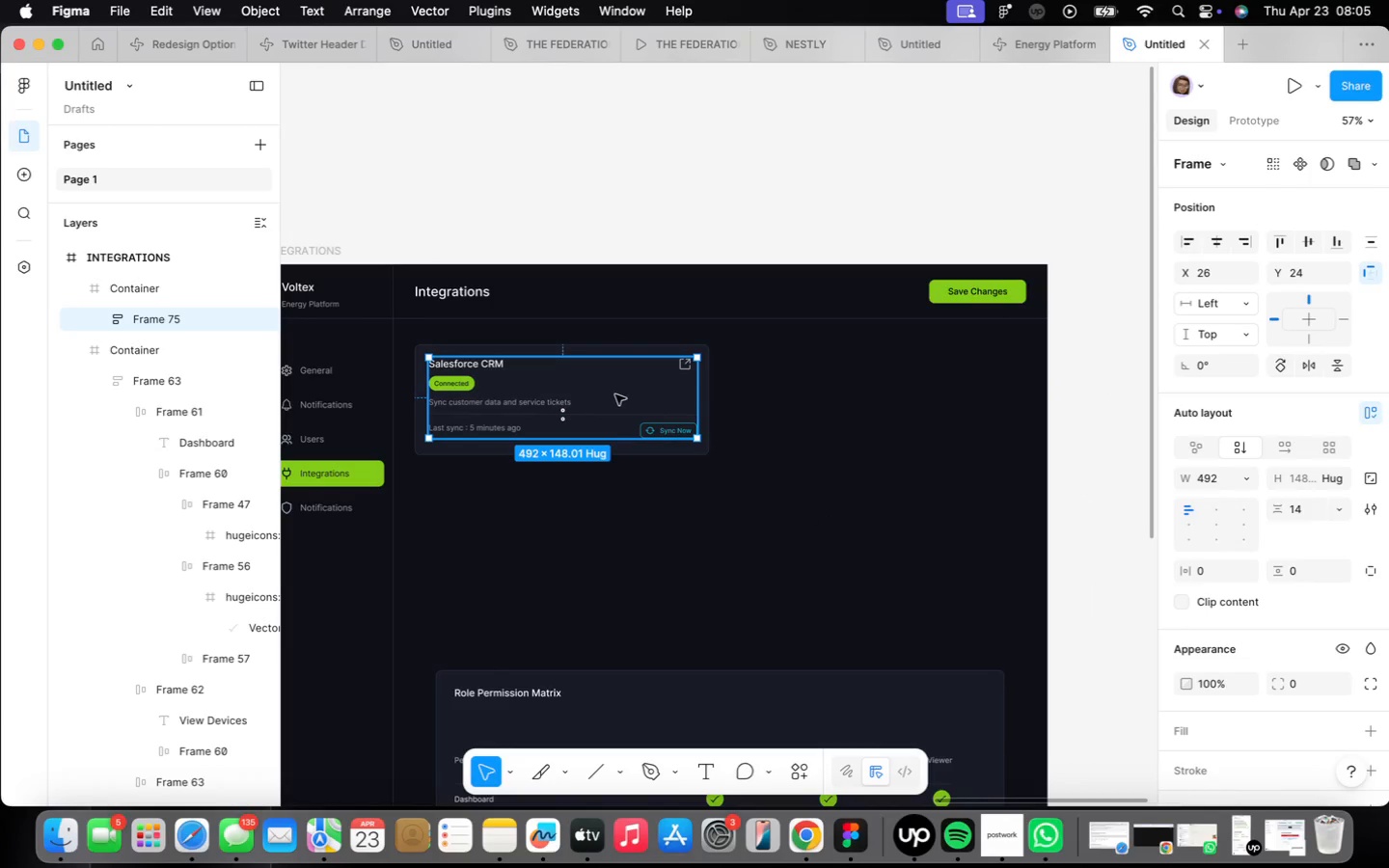 
scroll: coordinate [628, 398], scroll_direction: up, amount: 7.0
 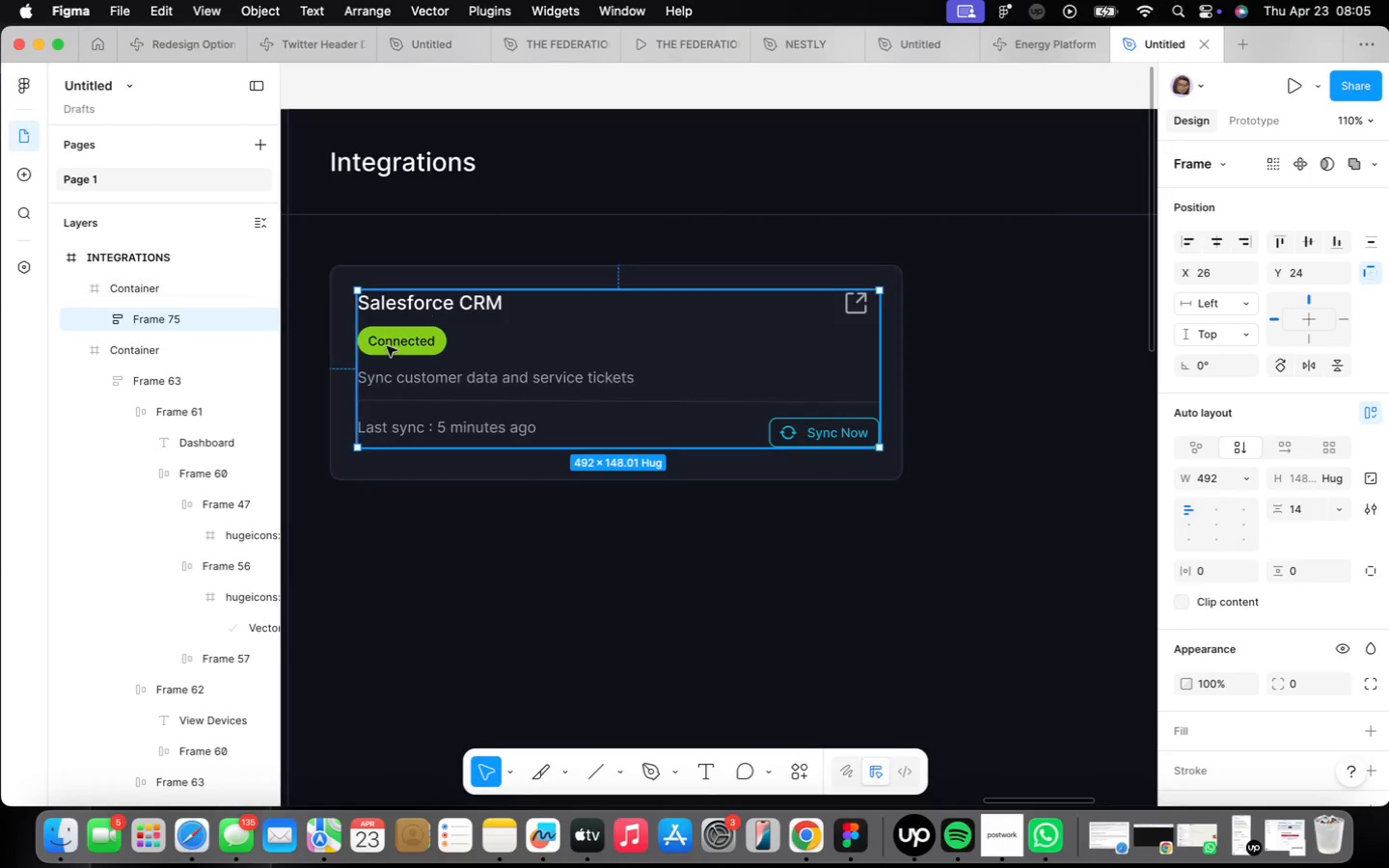 
left_click([369, 262])
 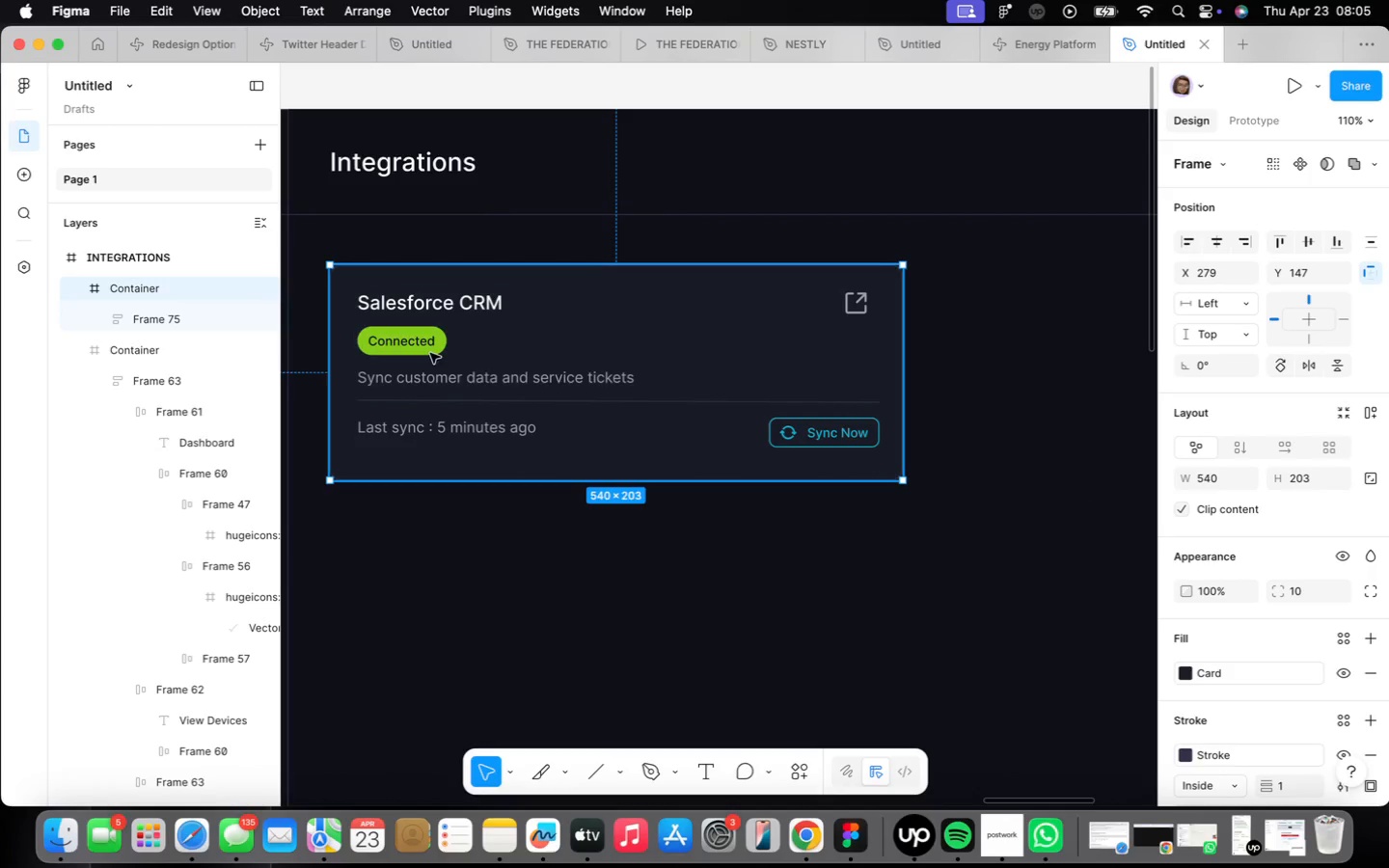 
left_click([502, 376])
 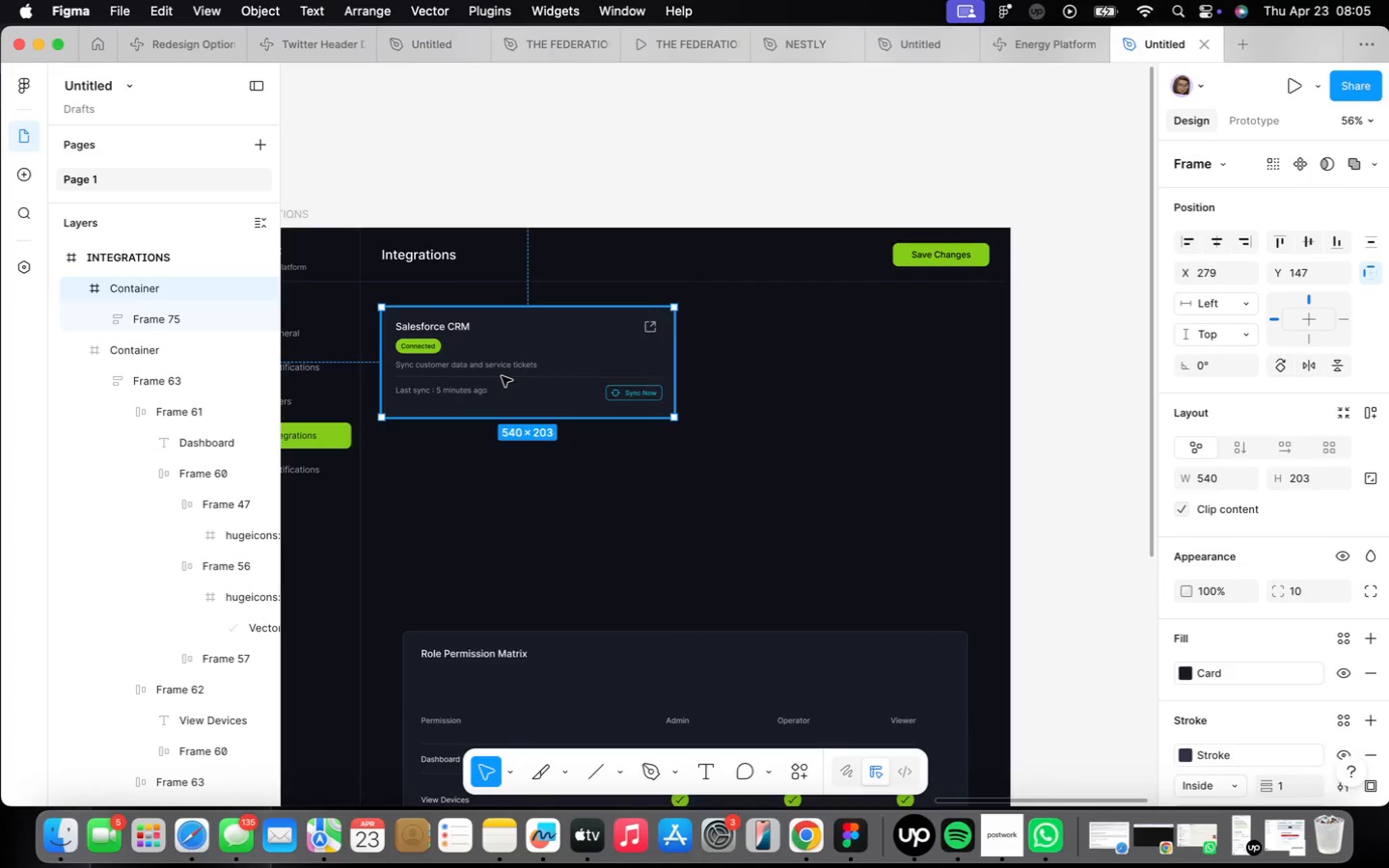 
scroll: coordinate [436, 351], scroll_direction: down, amount: 7.0
 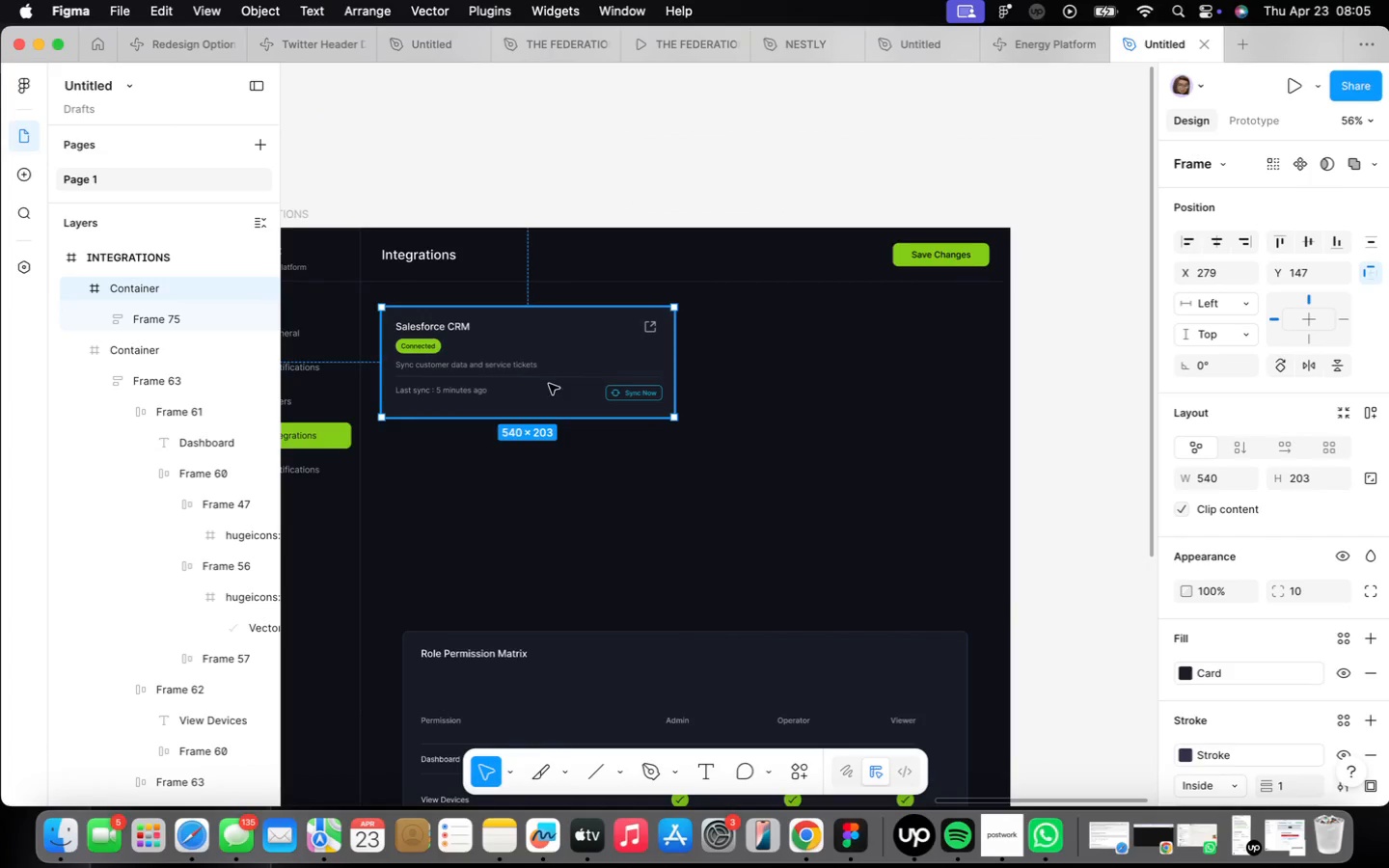 
double_click([502, 376])
 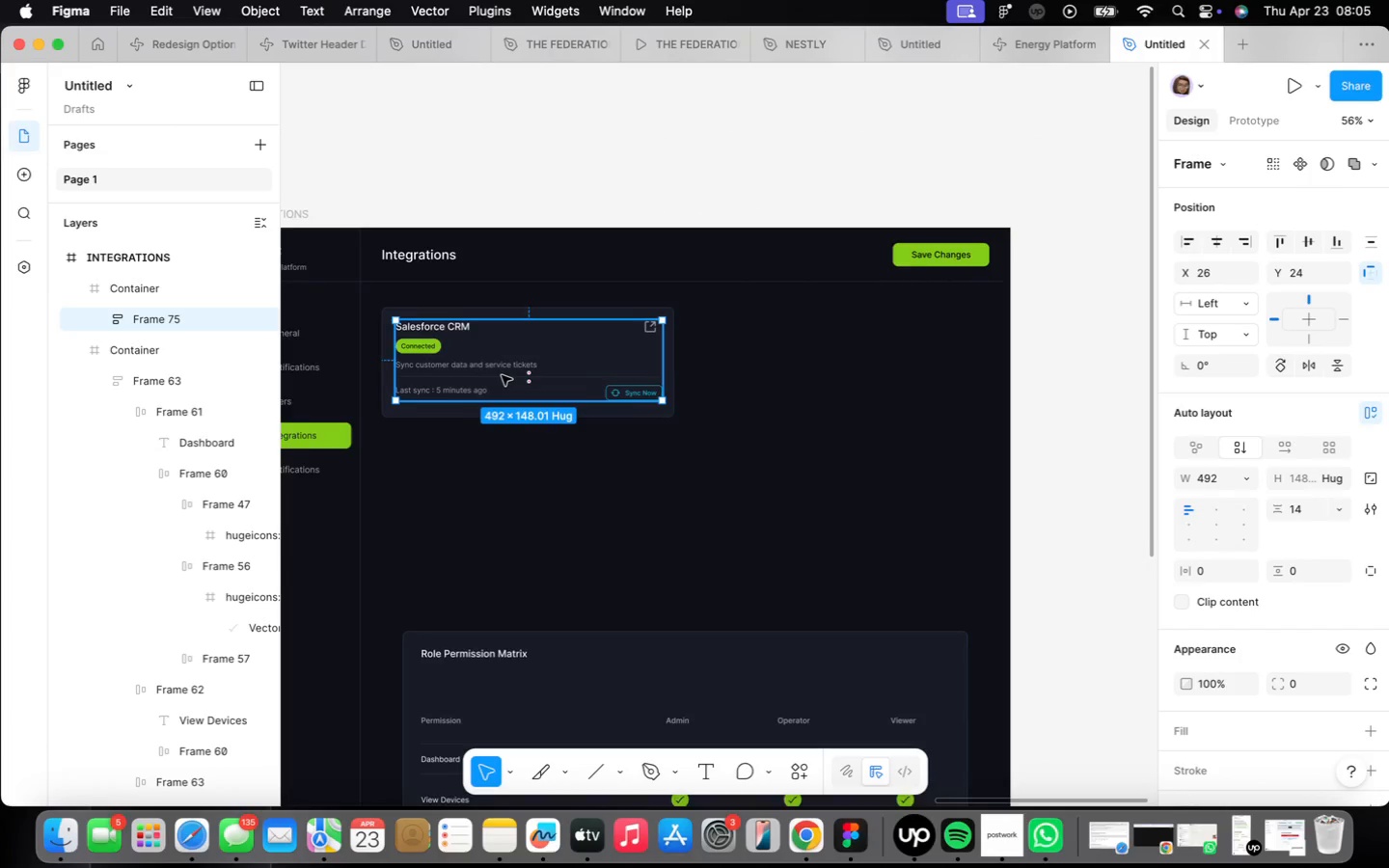 
scroll: coordinate [502, 375], scroll_direction: up, amount: 4.0
 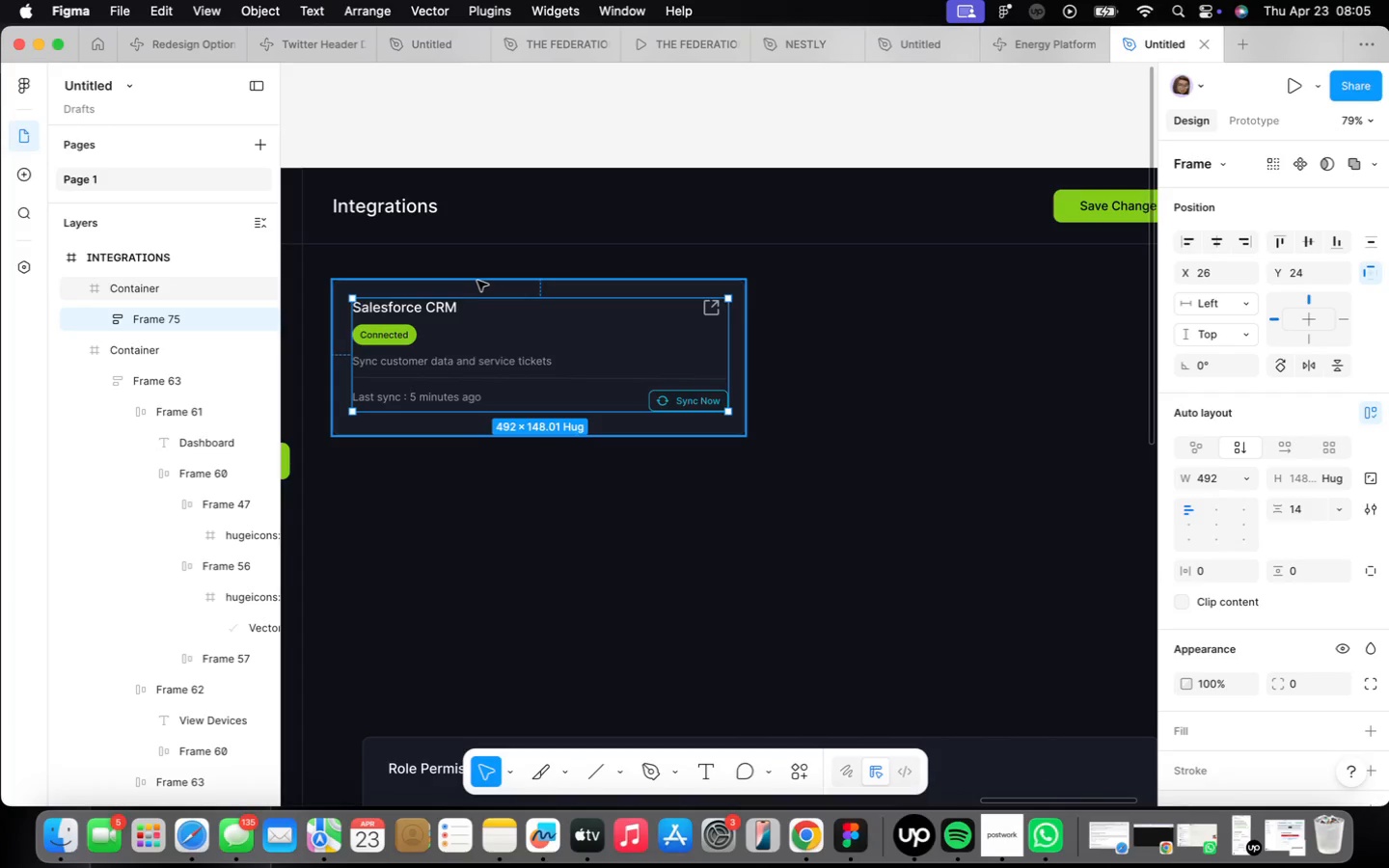 
wait(7.03)
 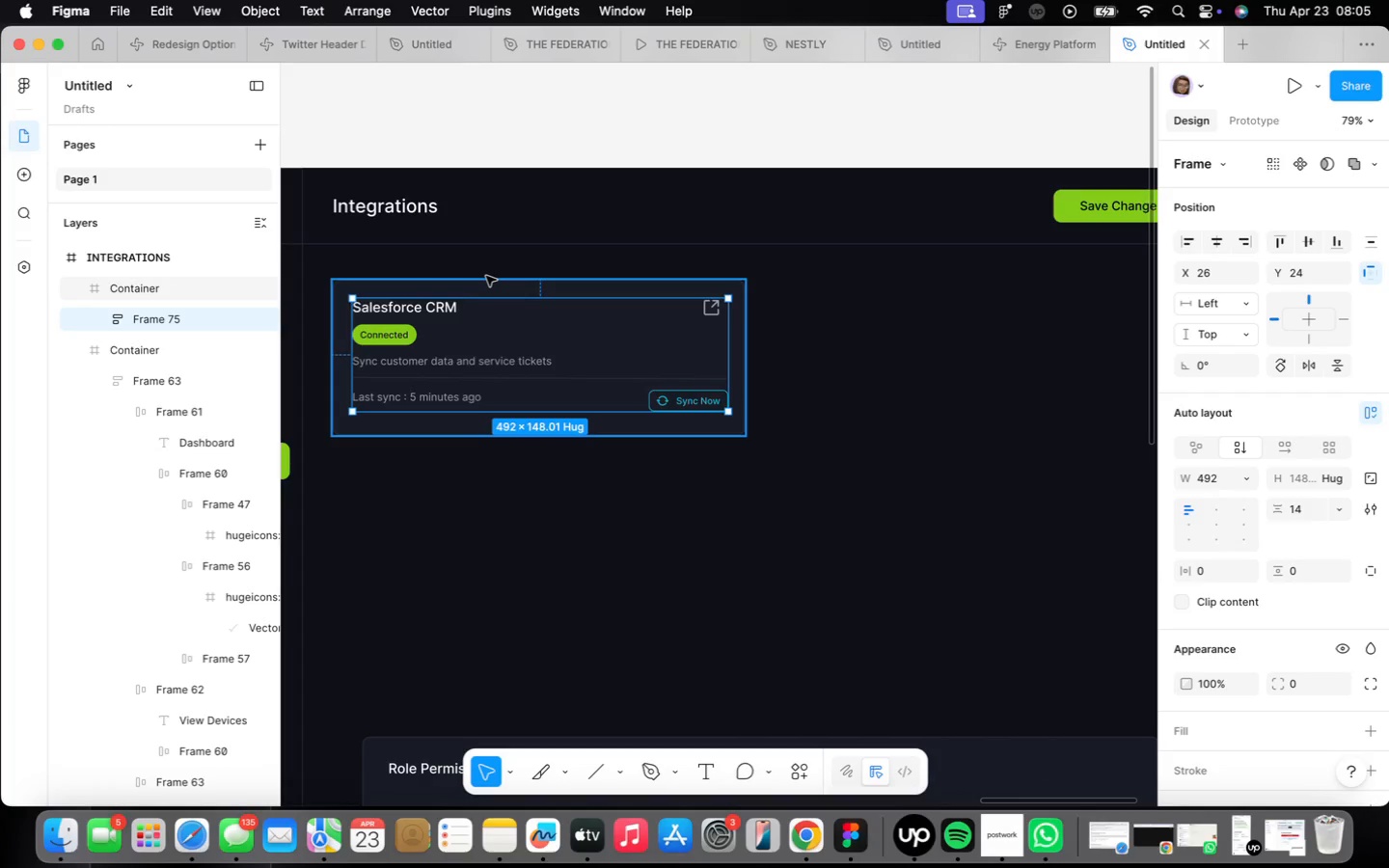 
hold_key(key=OptionLeft, duration=0.78)
left_click([477, 281])
 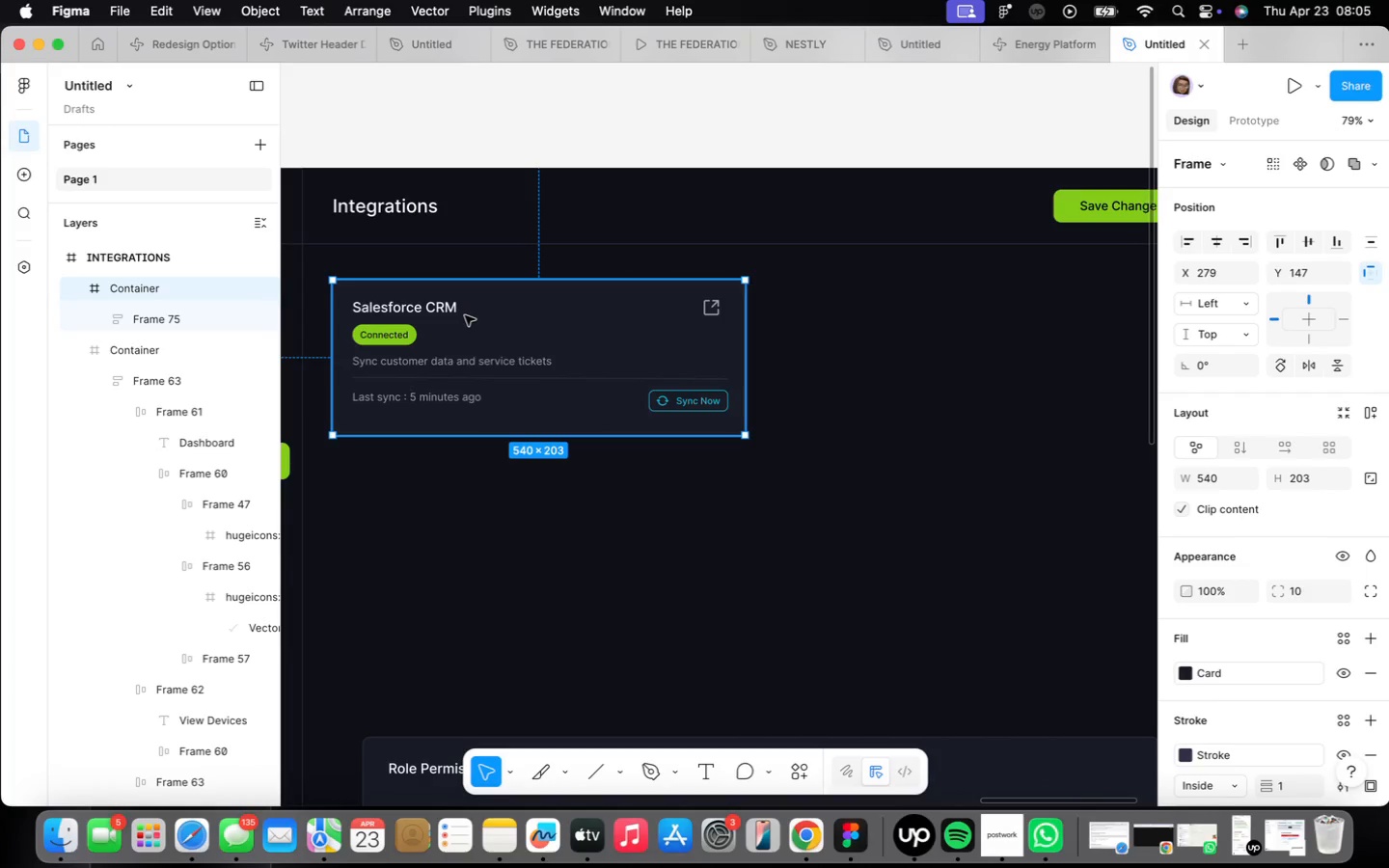 
double_click([465, 315])
 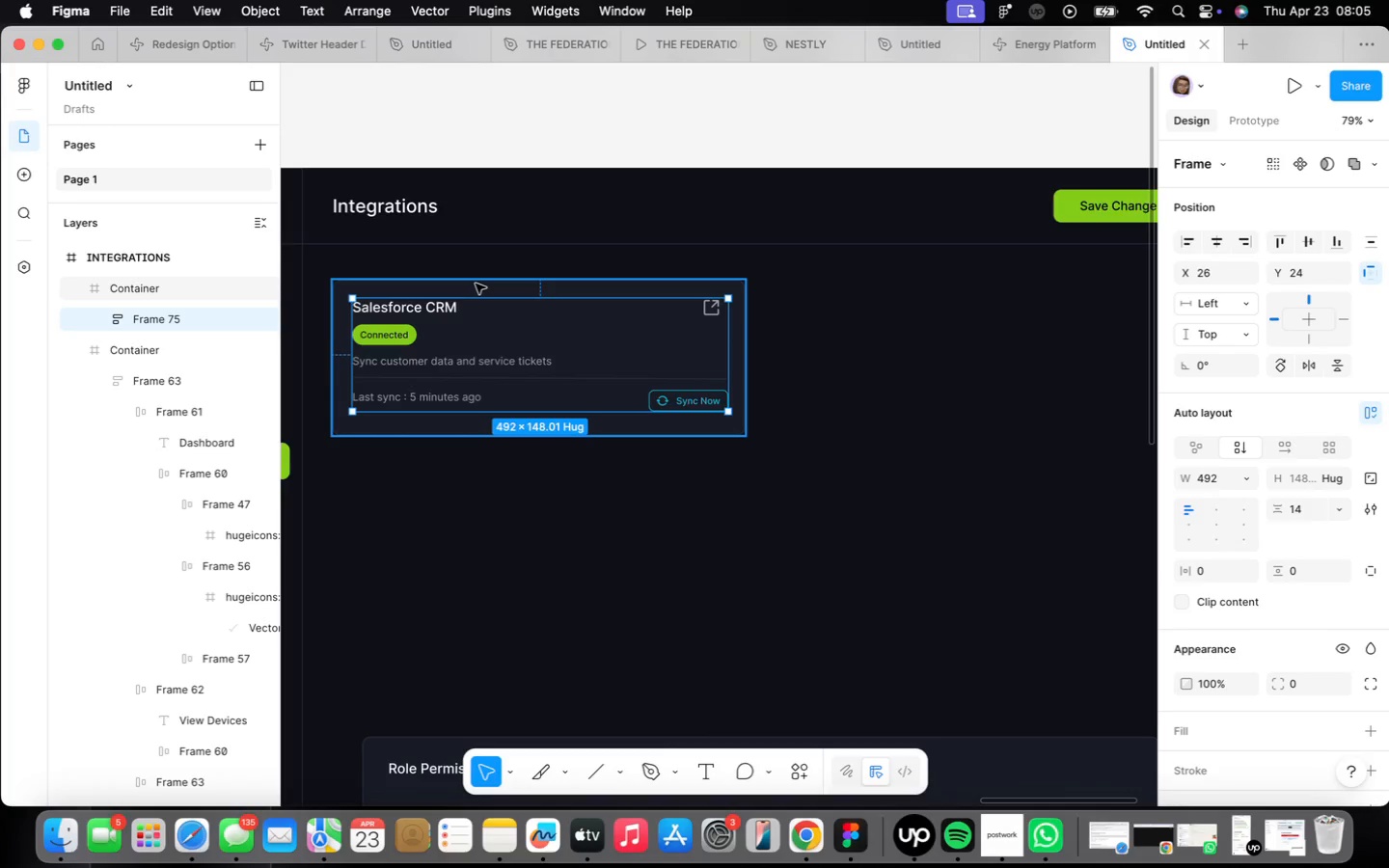 
wait(27.85)
 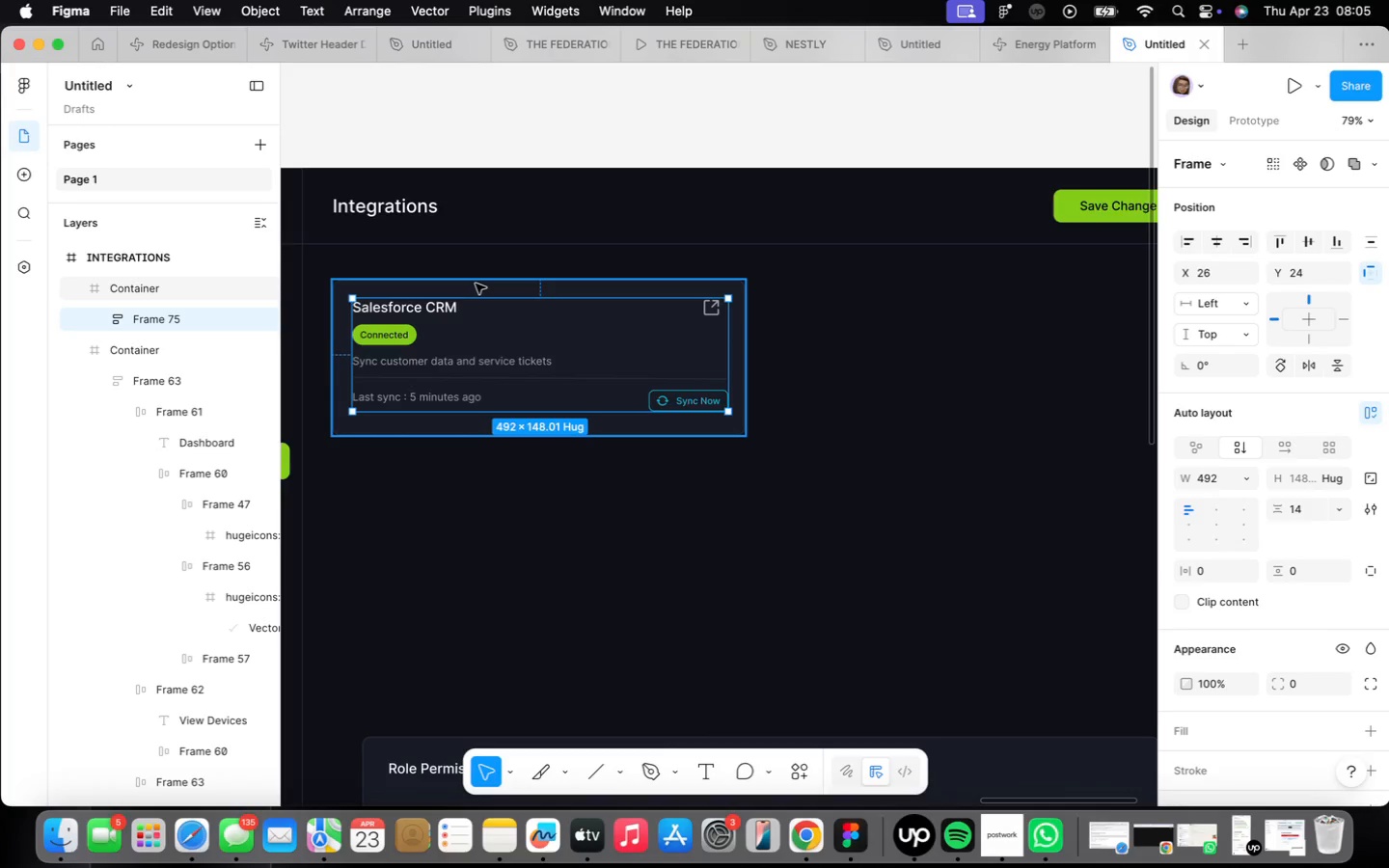 
left_click([613, 282])
 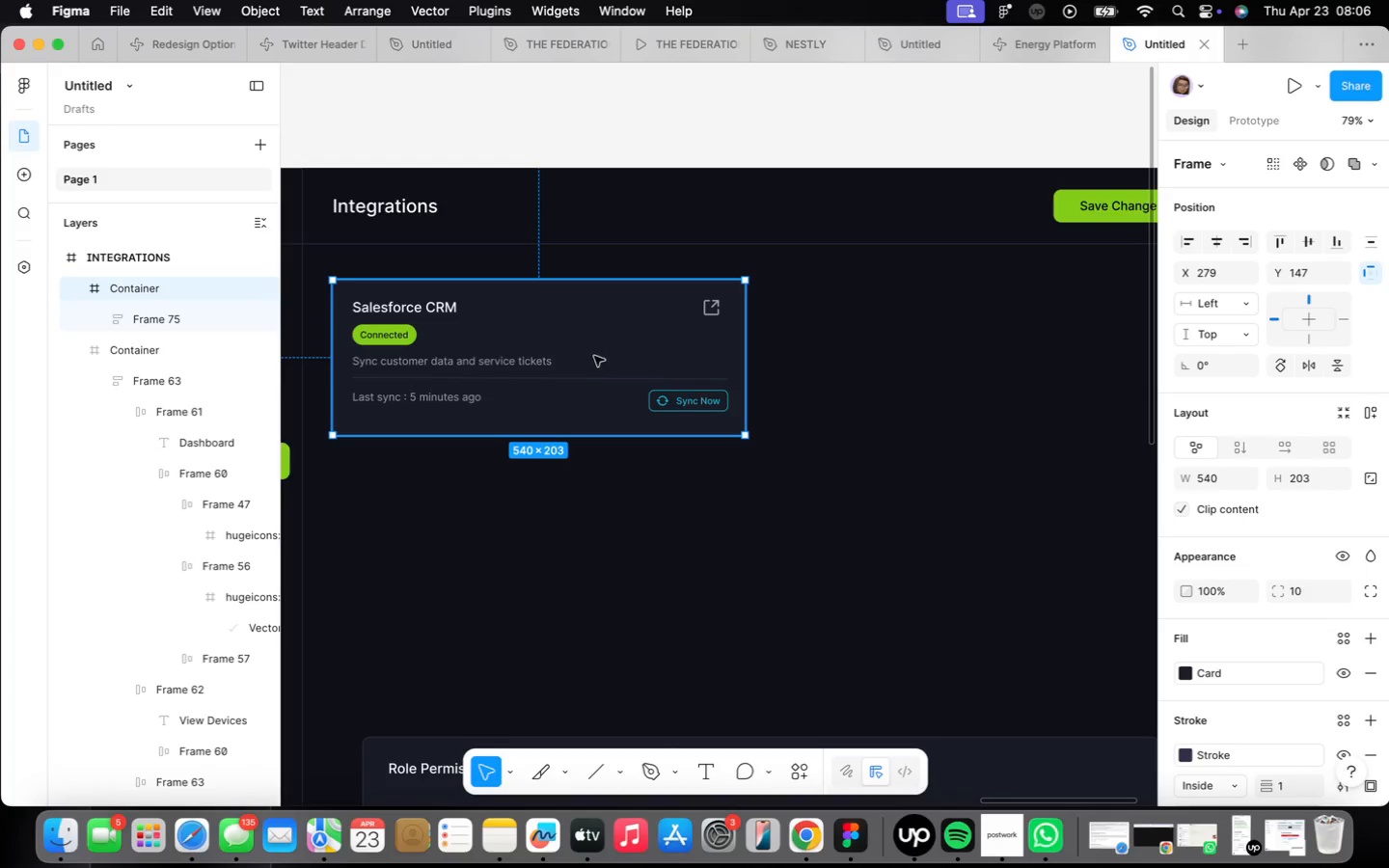 
scroll: coordinate [594, 360], scroll_direction: down, amount: 5.0
 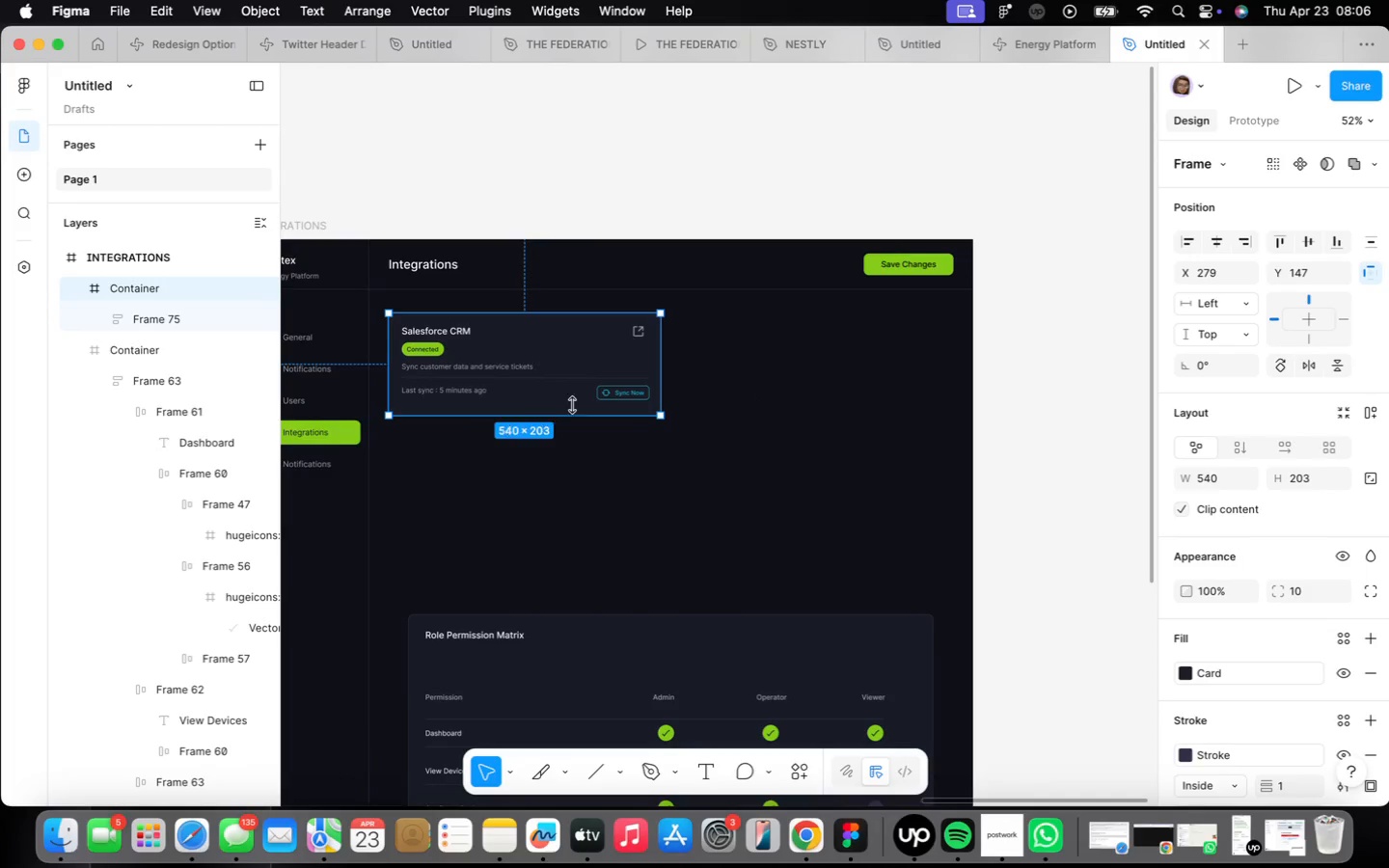 
scroll: coordinate [540, 339], scroll_direction: up, amount: 5.0
 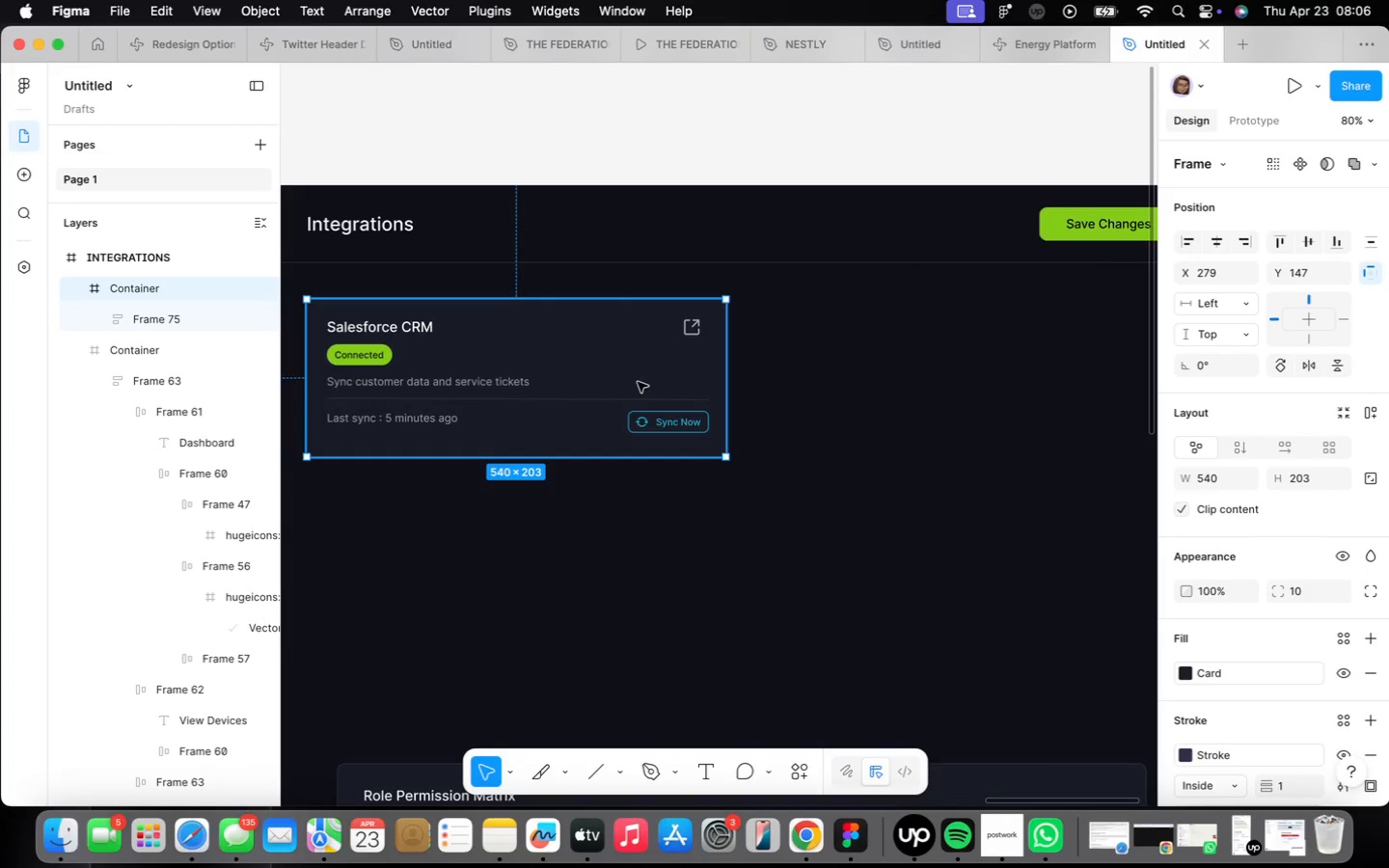 
scroll: coordinate [638, 383], scroll_direction: down, amount: 5.0
 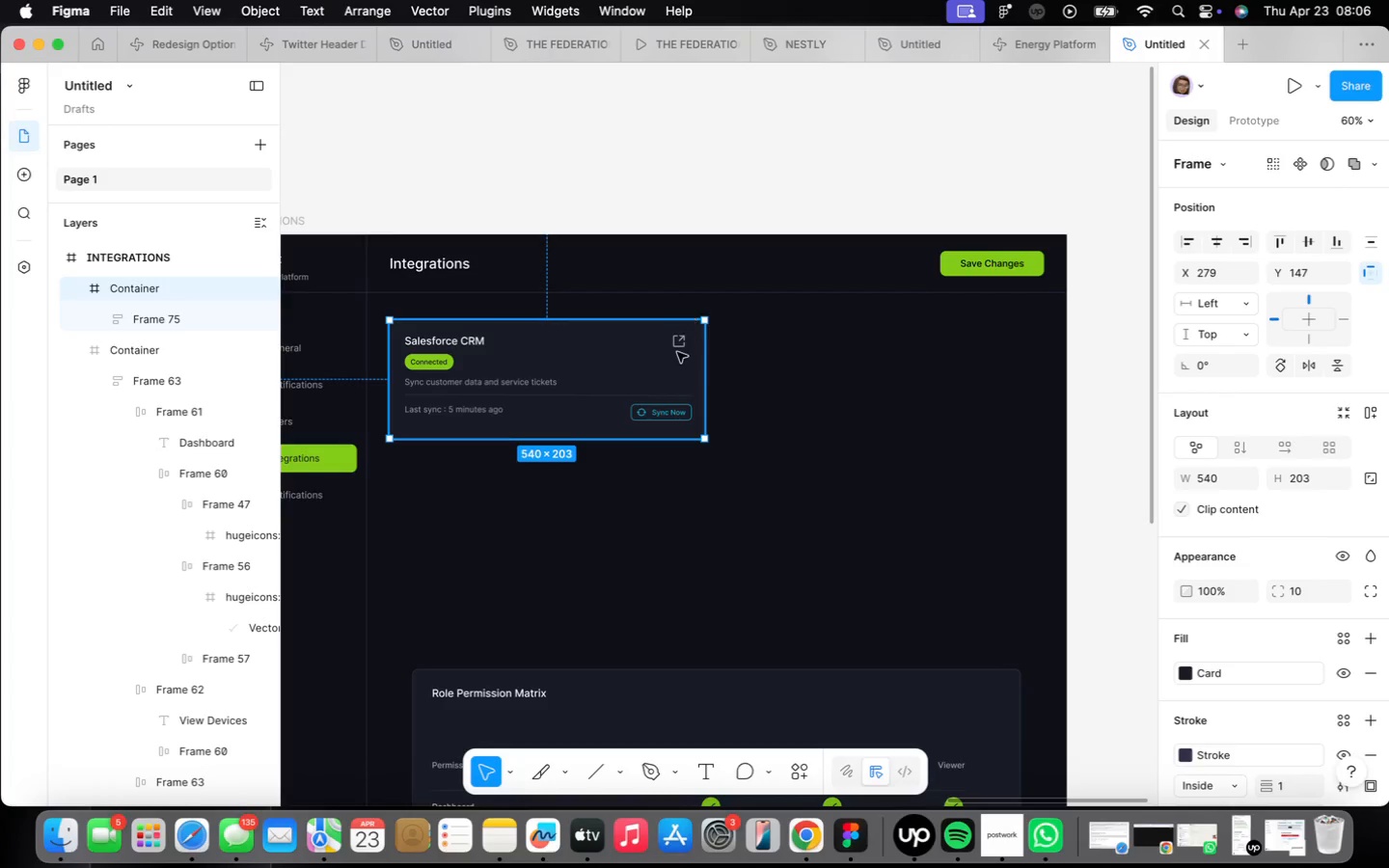 
double_click([679, 347])
 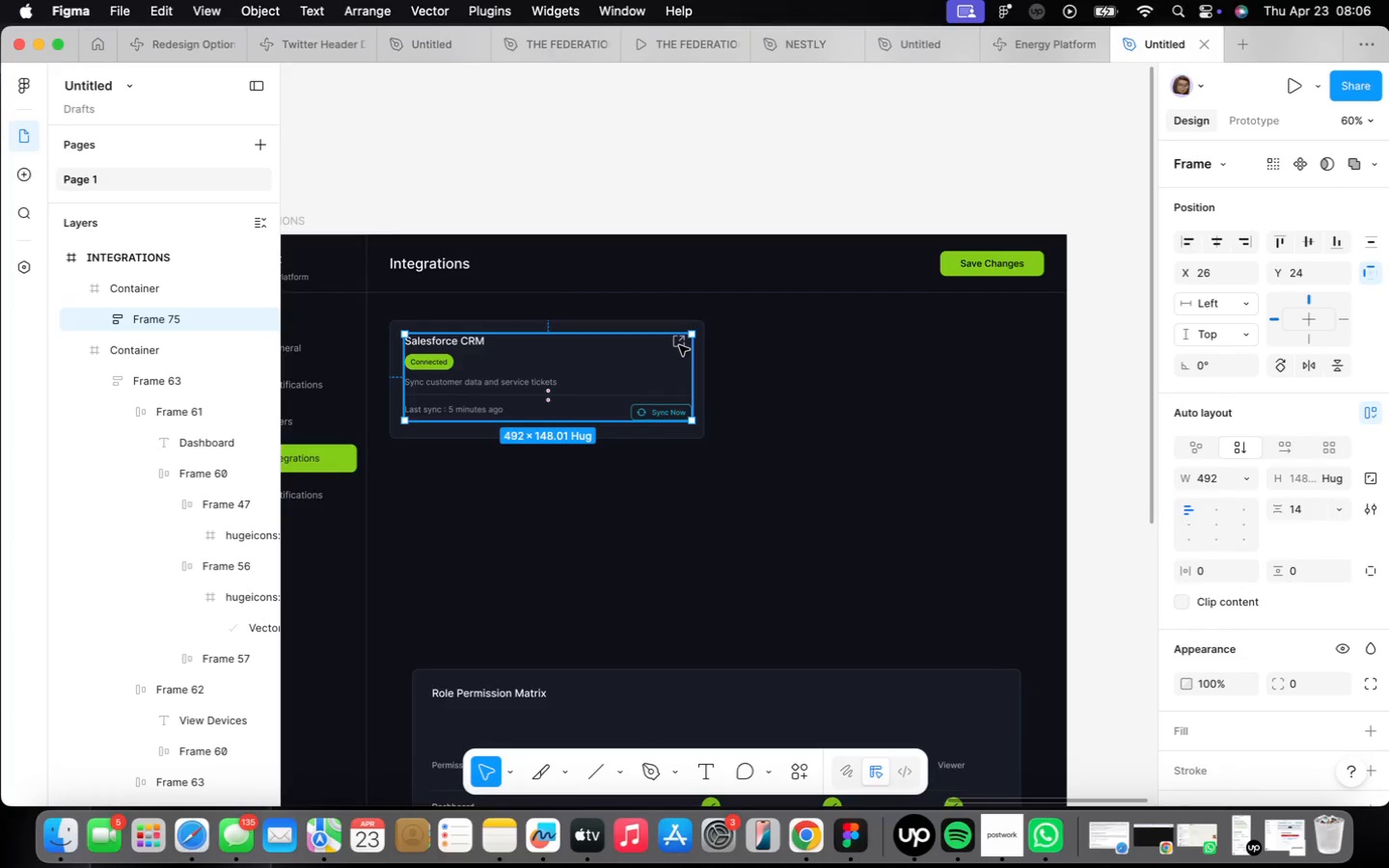 
left_click([678, 339])
 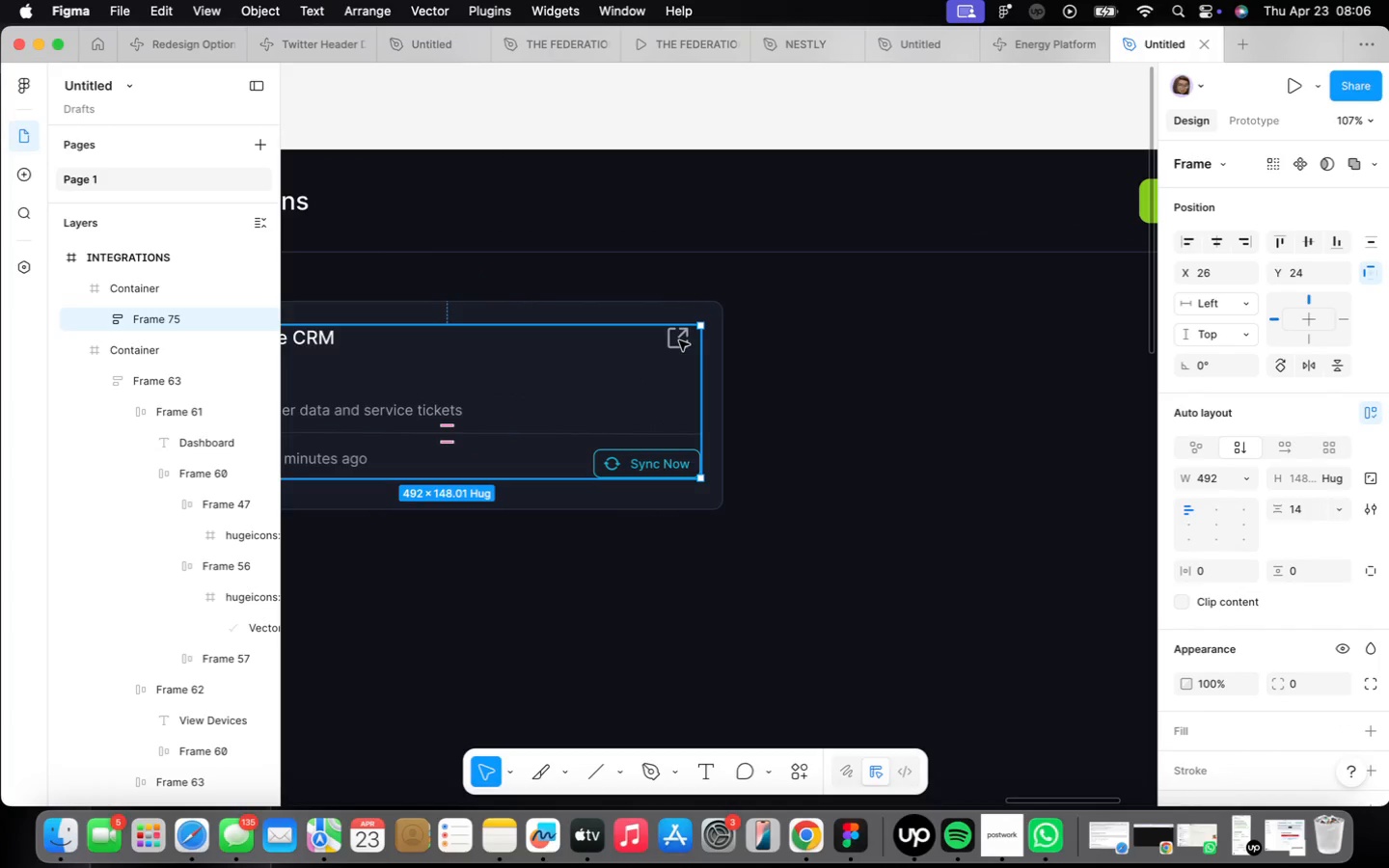 
scroll: coordinate [679, 344], scroll_direction: up, amount: 5.0
 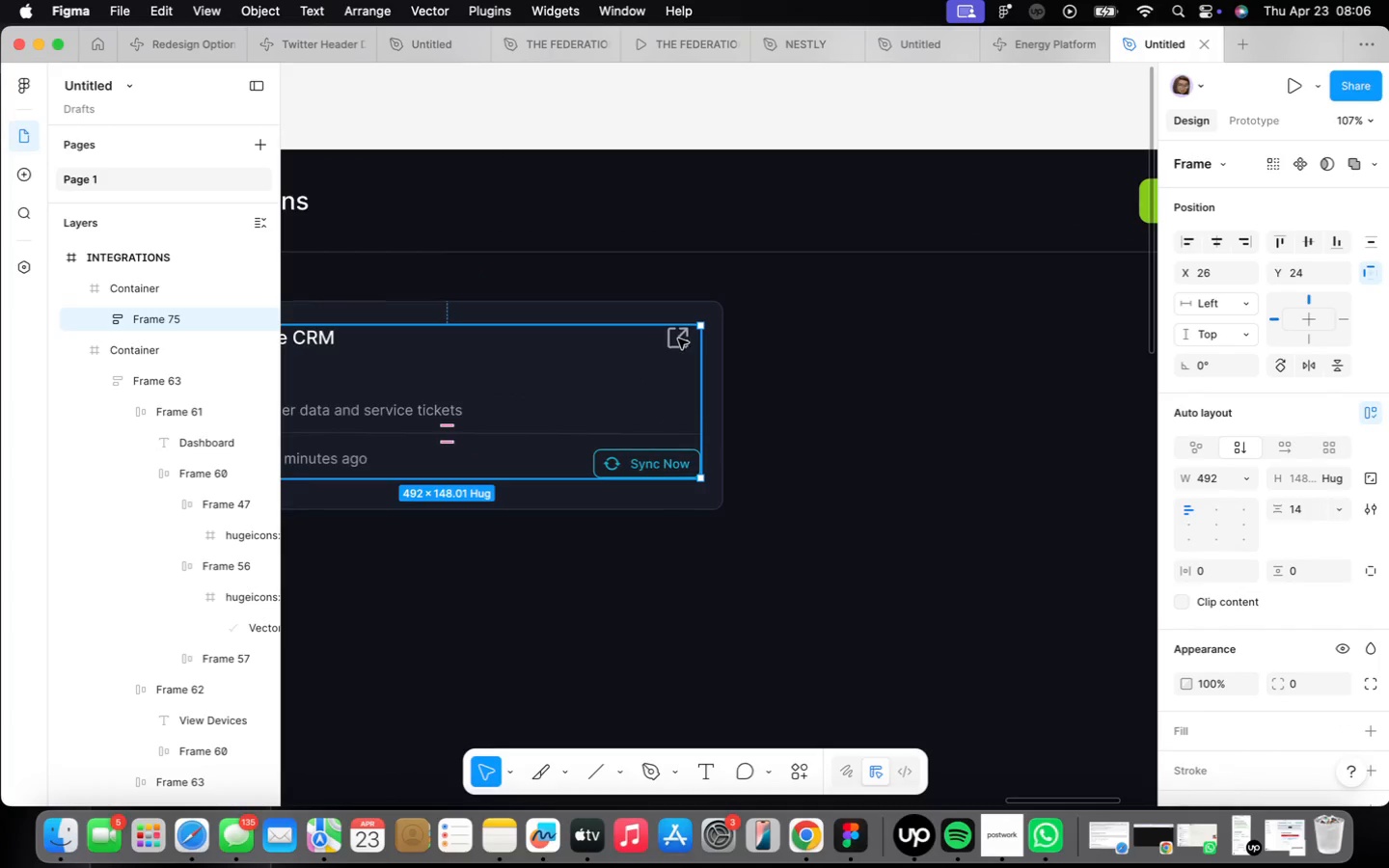 
double_click([679, 341])
 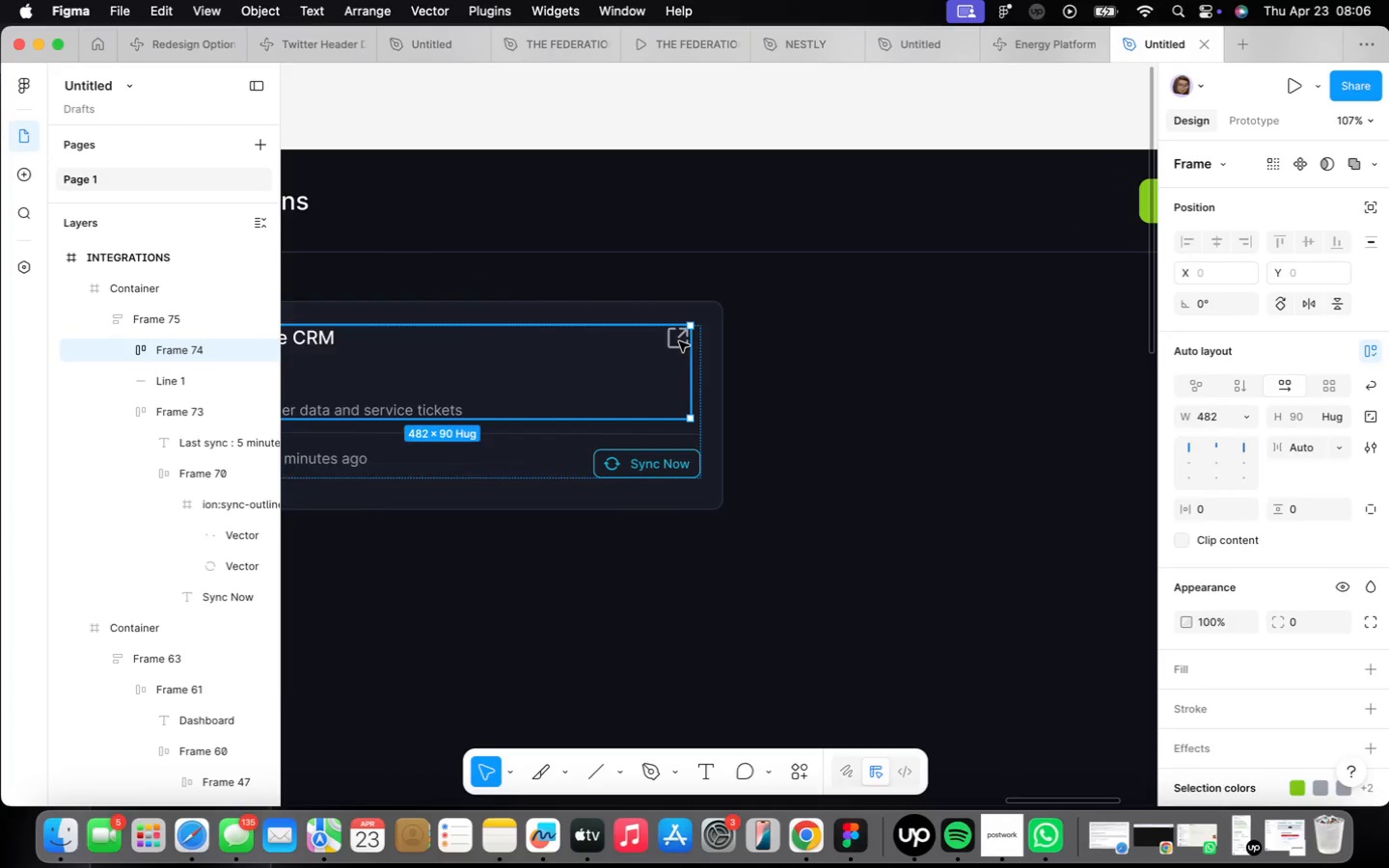 
triple_click([679, 341])
 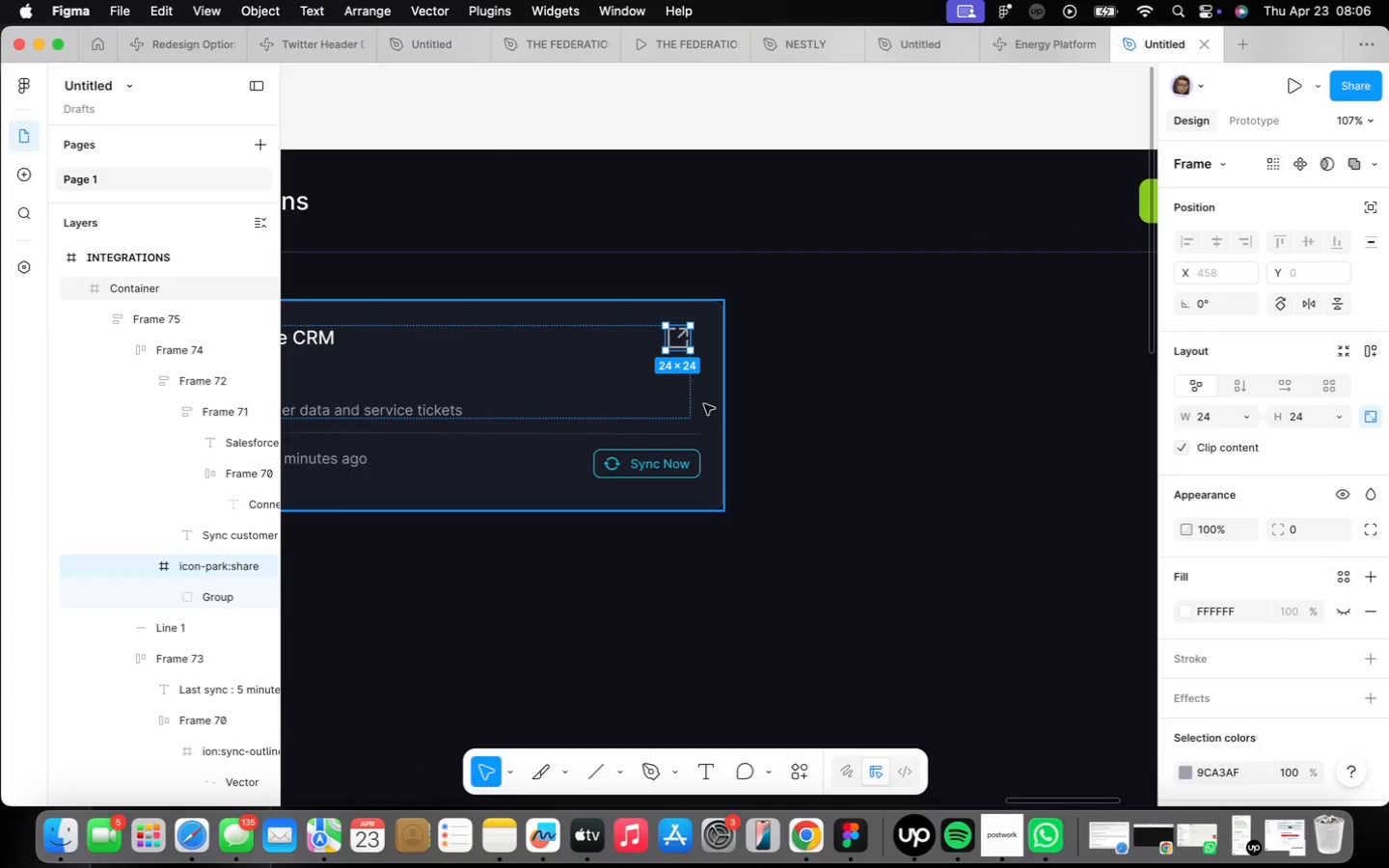 
left_click([695, 393])
 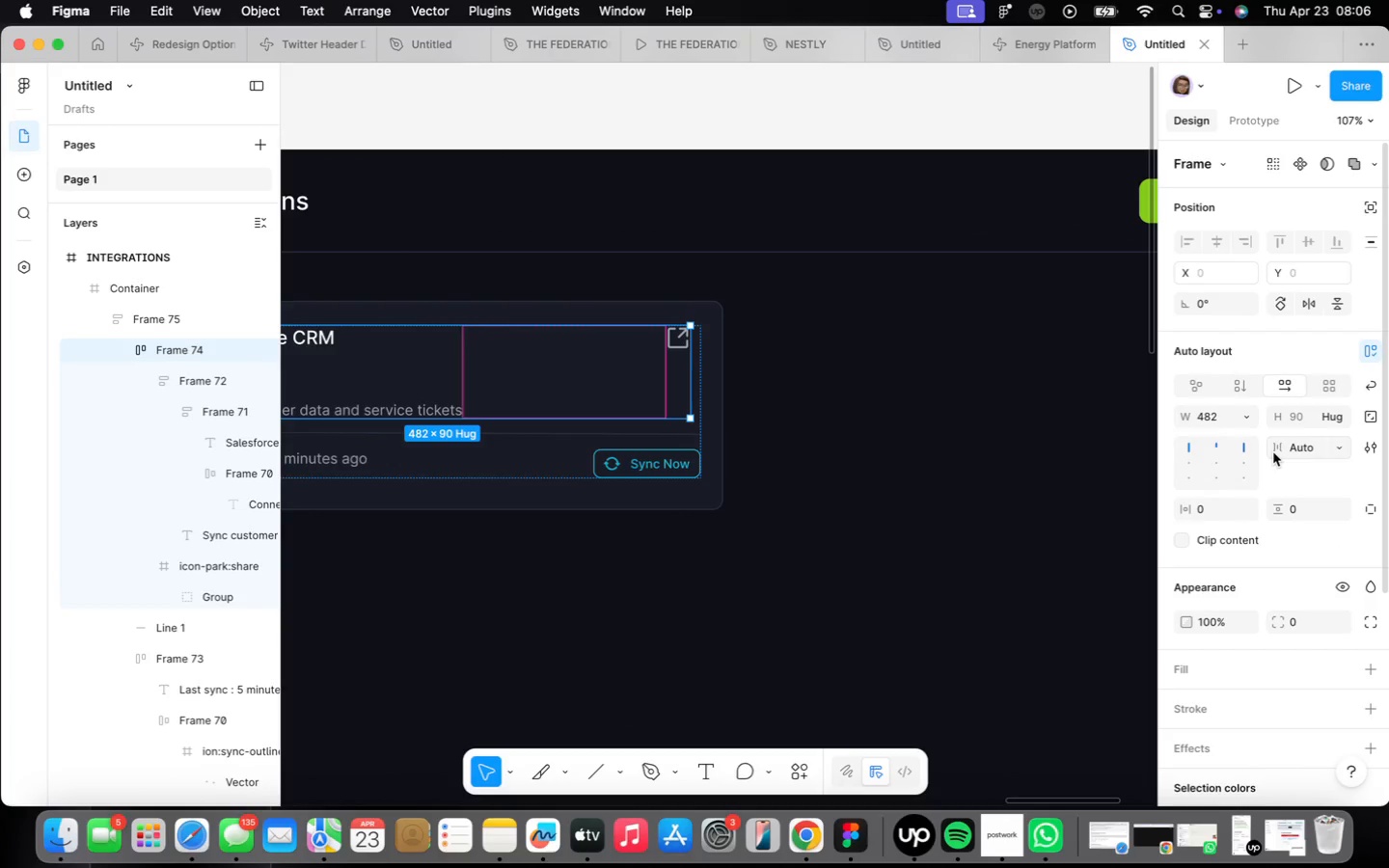 
left_click([1336, 455])
 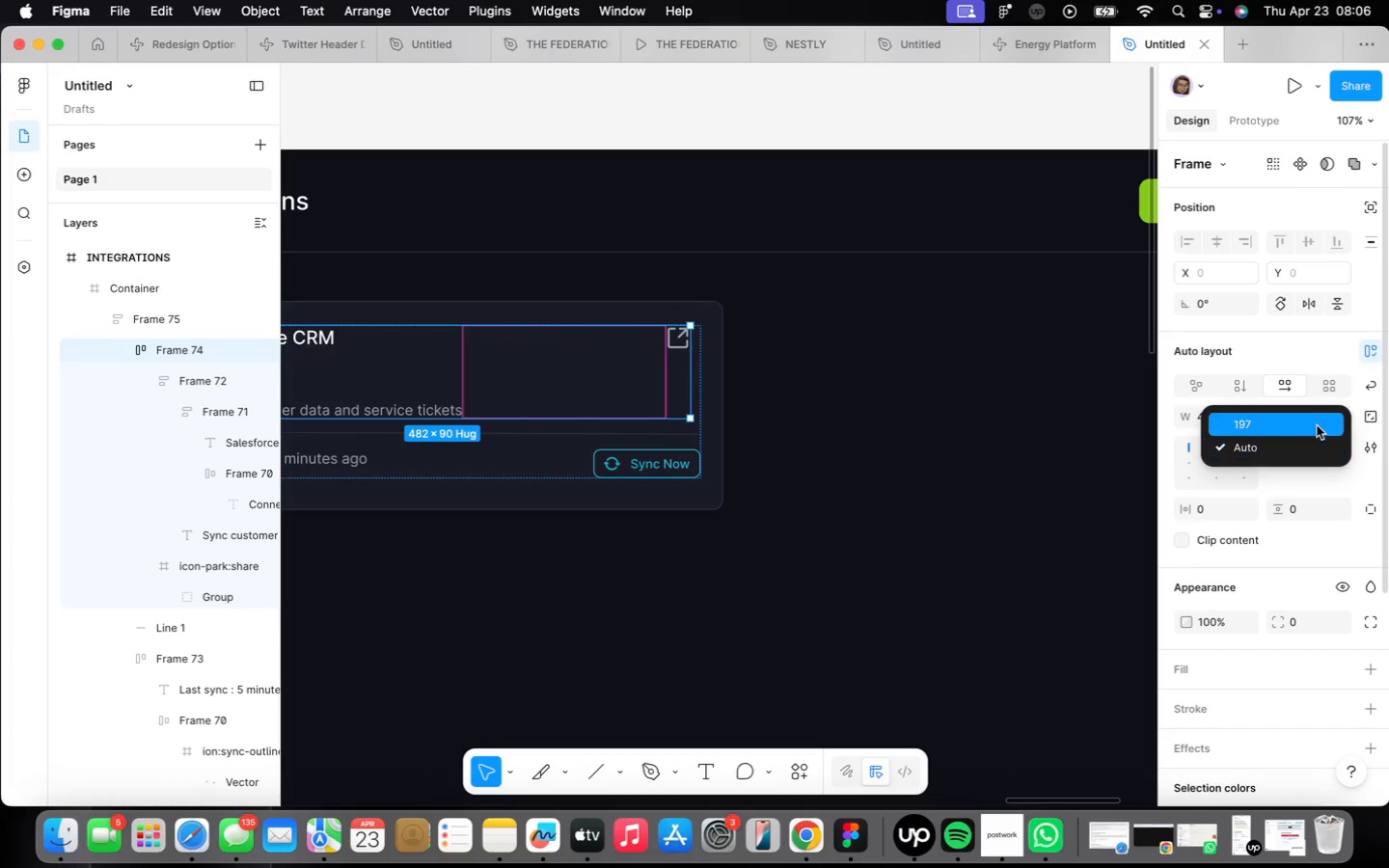 
left_click([1316, 422])
 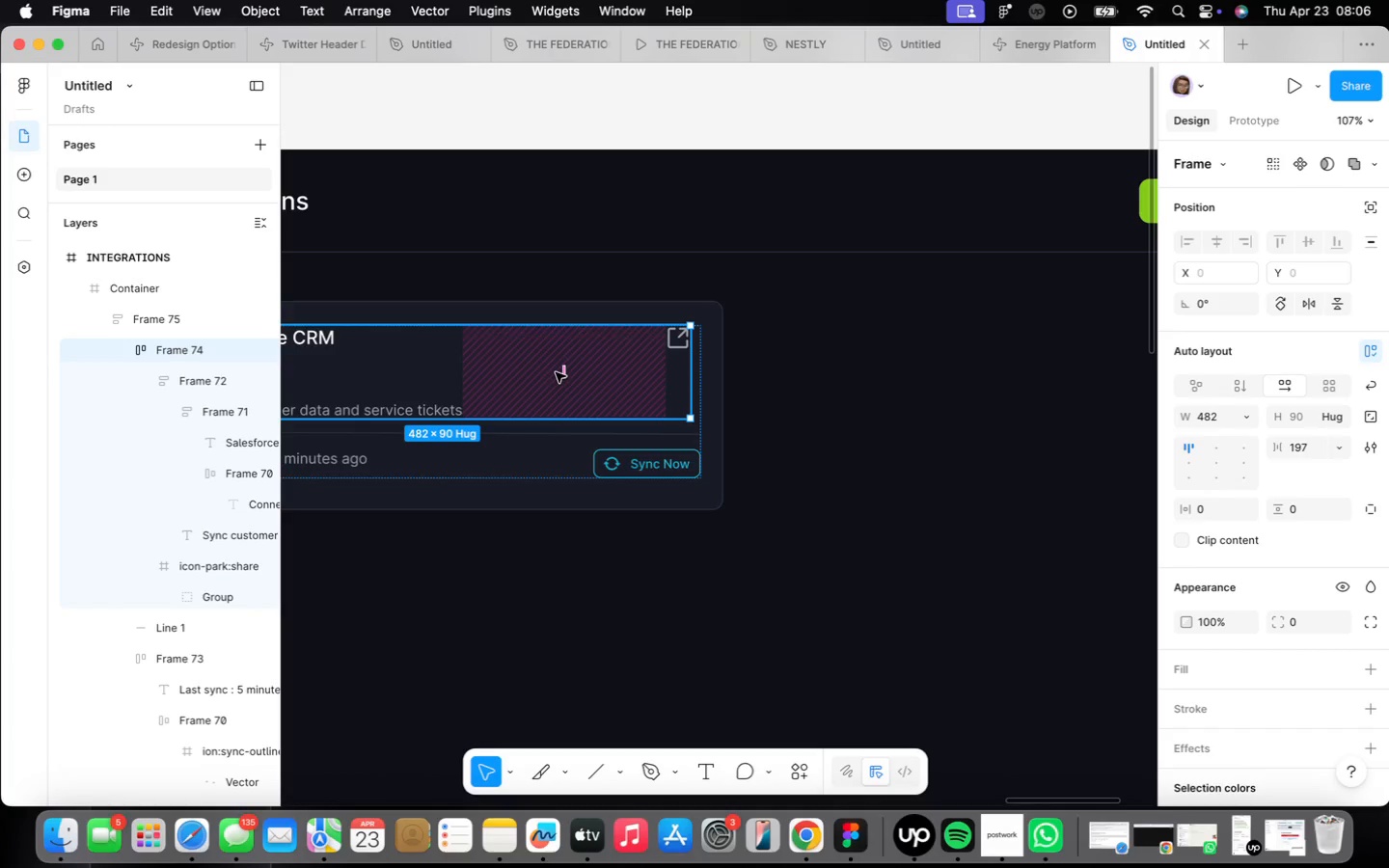 
left_click_drag(start_coordinate=[564, 373], to_coordinate=[569, 372])
 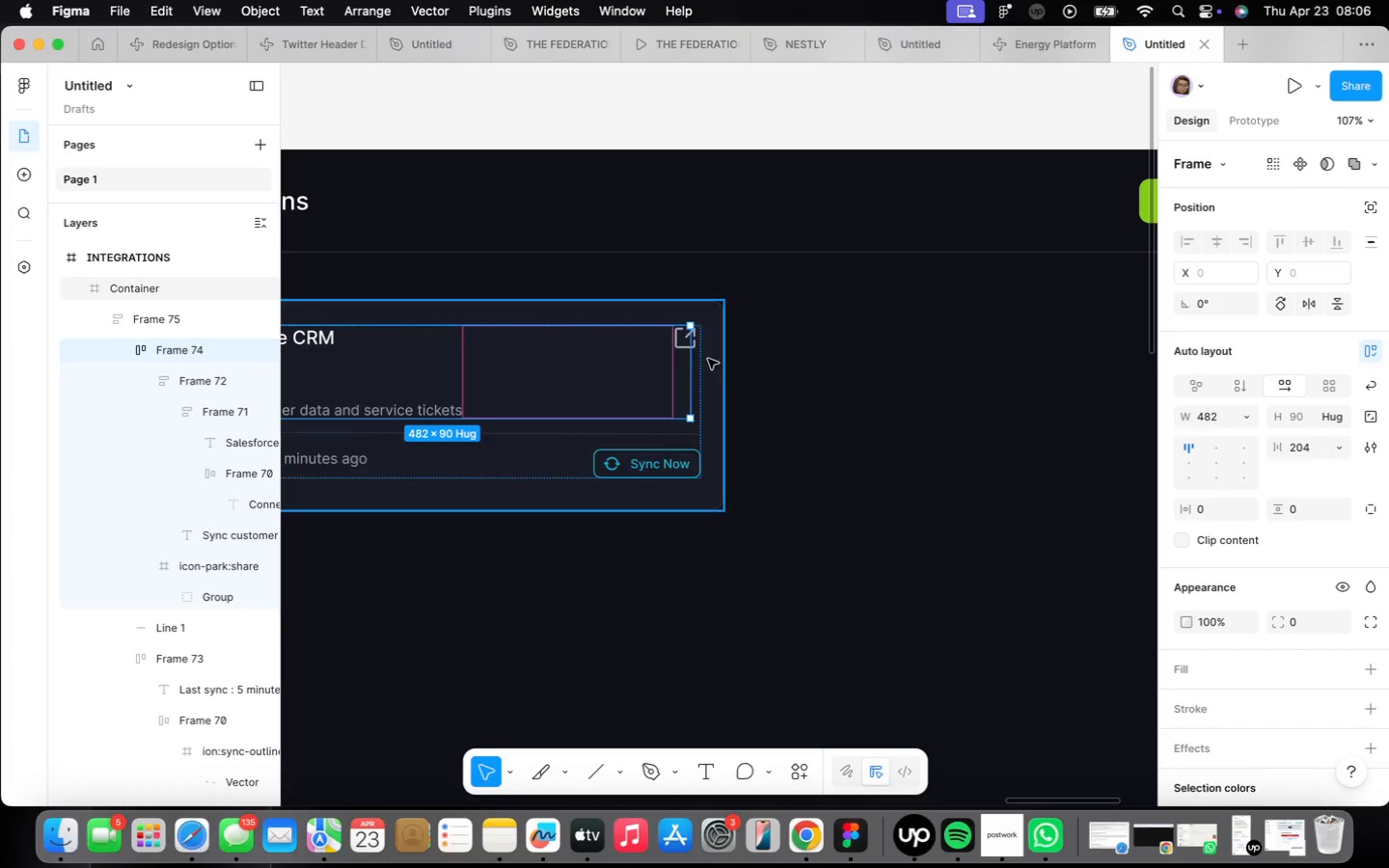 
scroll: coordinate [700, 354], scroll_direction: up, amount: 13.0
 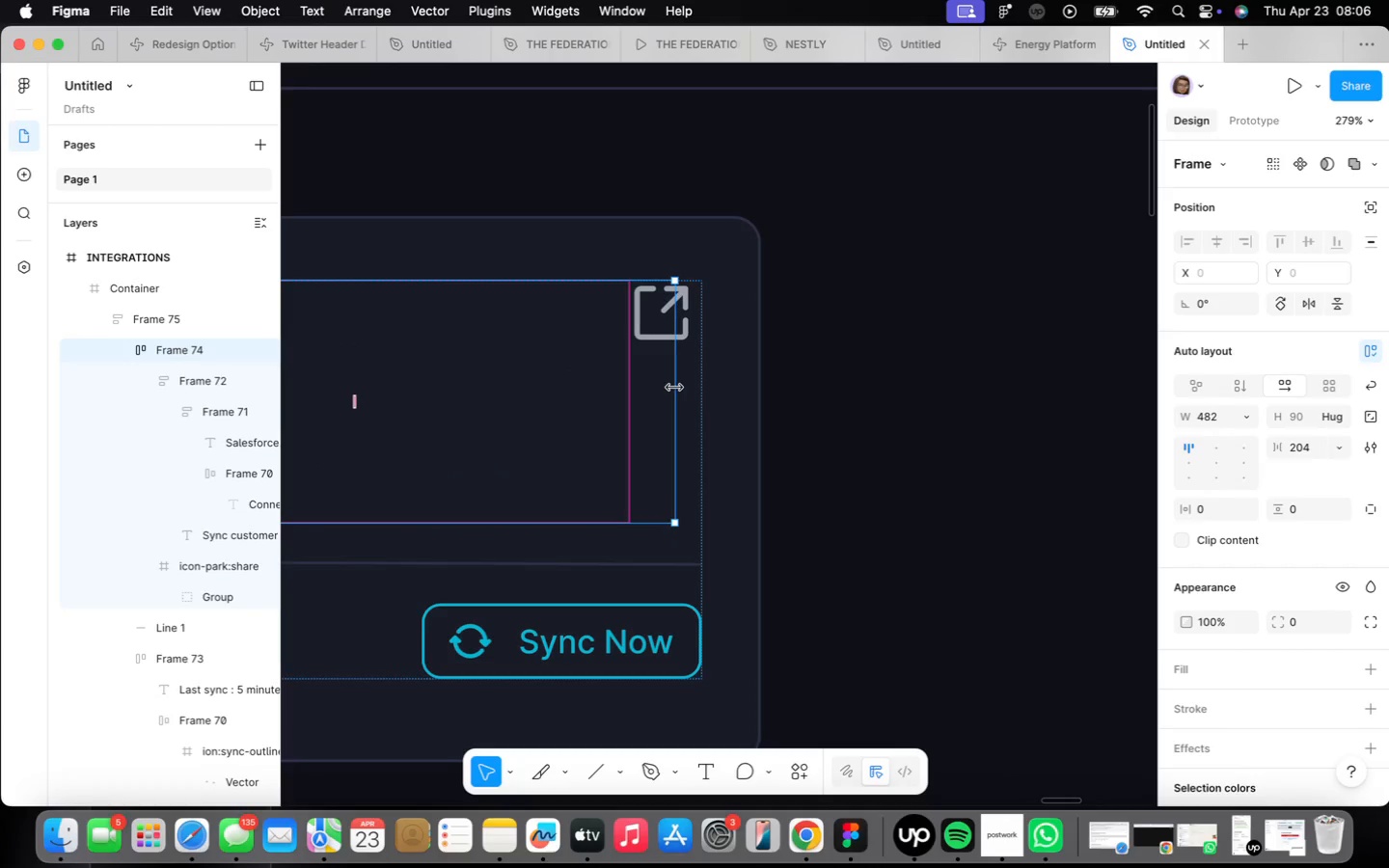 
left_click_drag(start_coordinate=[679, 393], to_coordinate=[701, 396])
 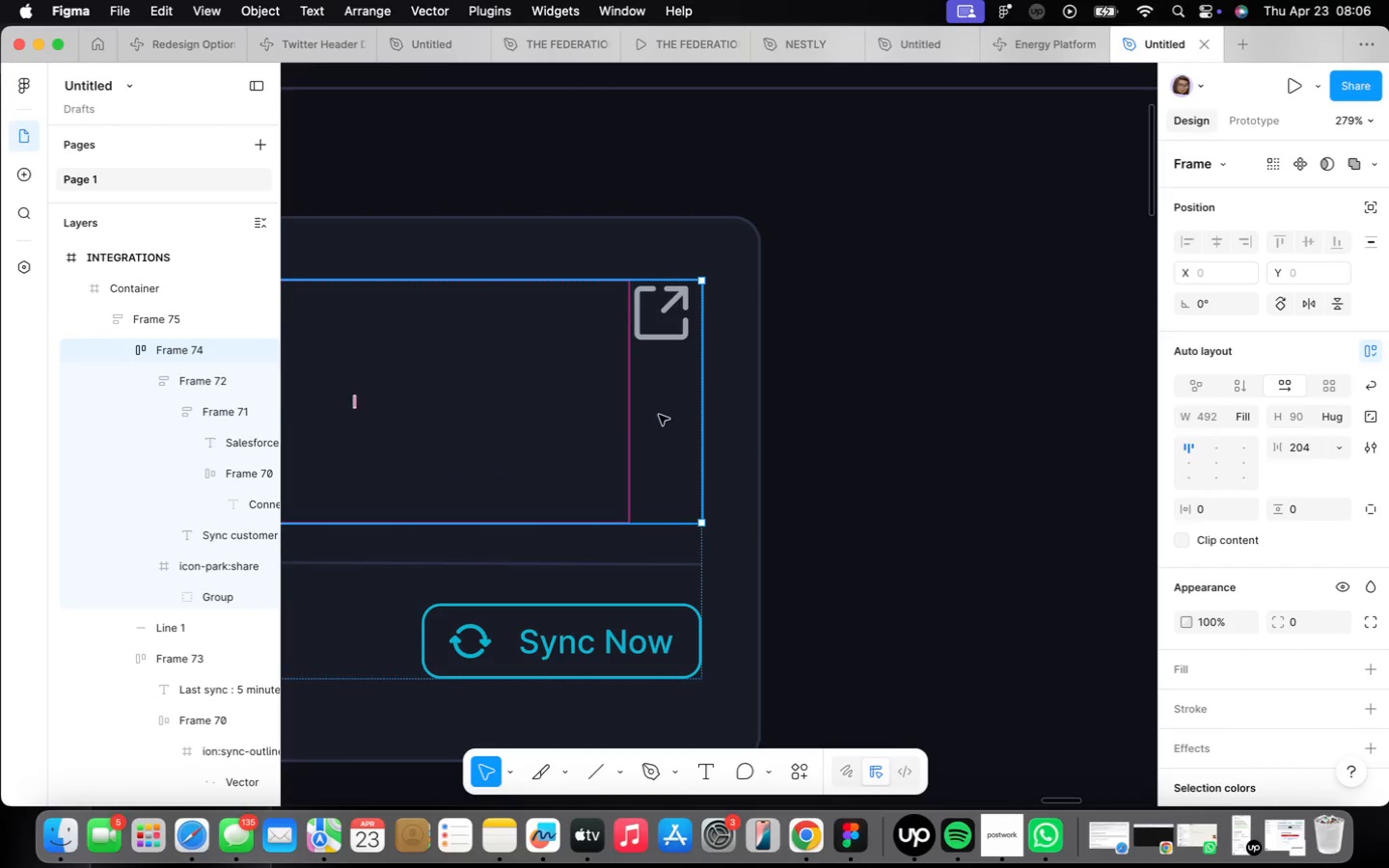 
scroll: coordinate [658, 413], scroll_direction: down, amount: 12.0
 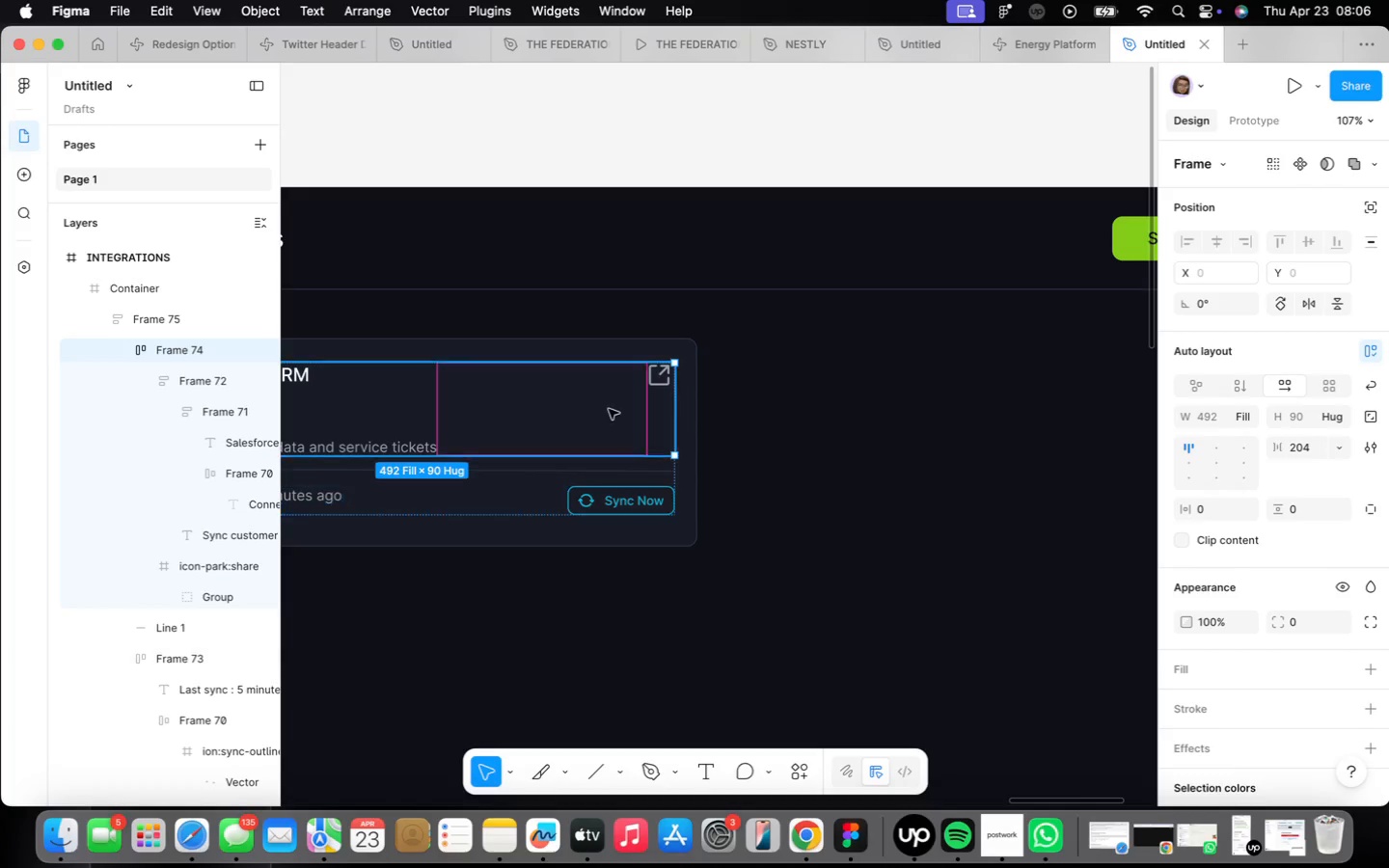 
left_click([598, 428])
 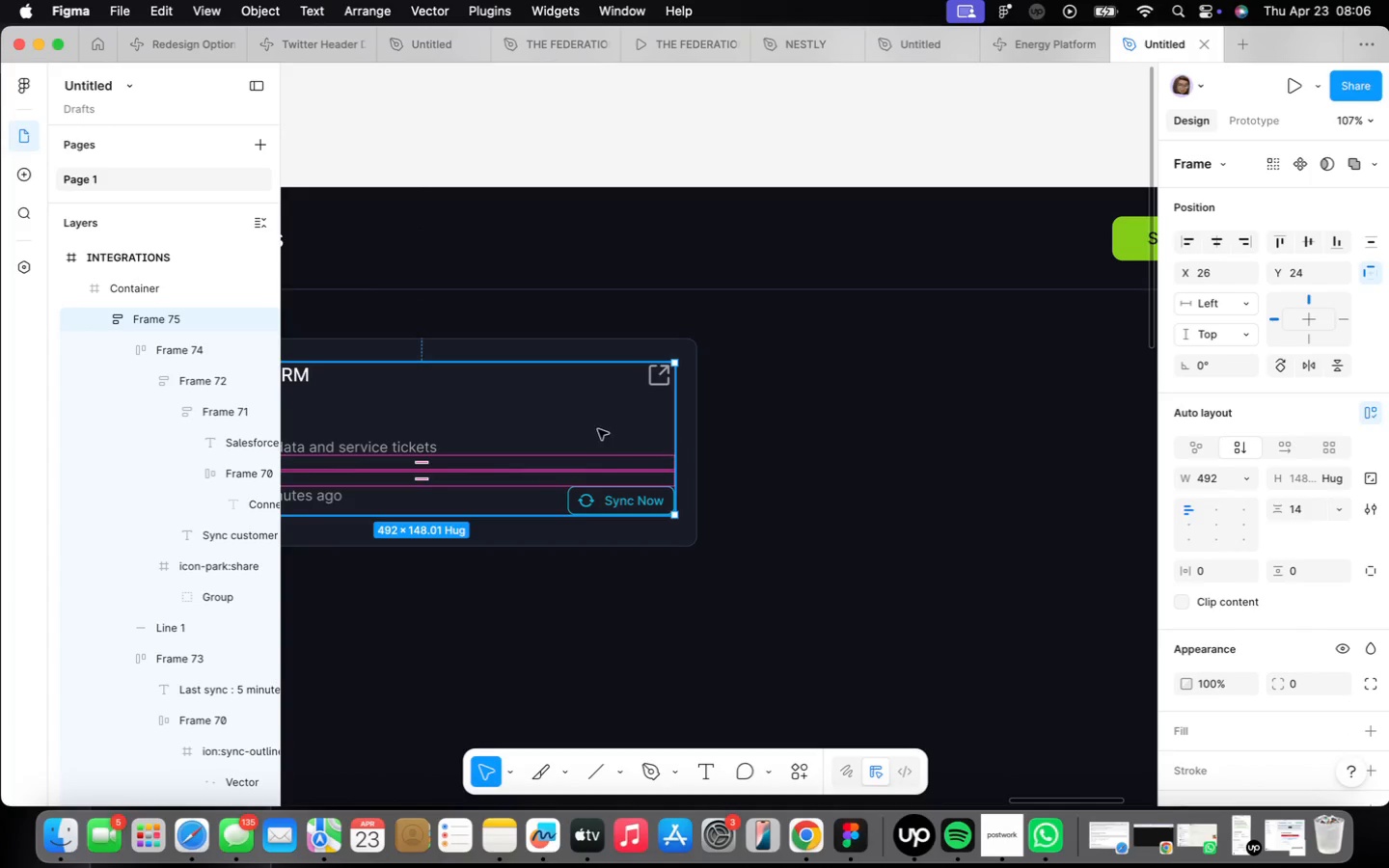 
left_click([798, 425])
 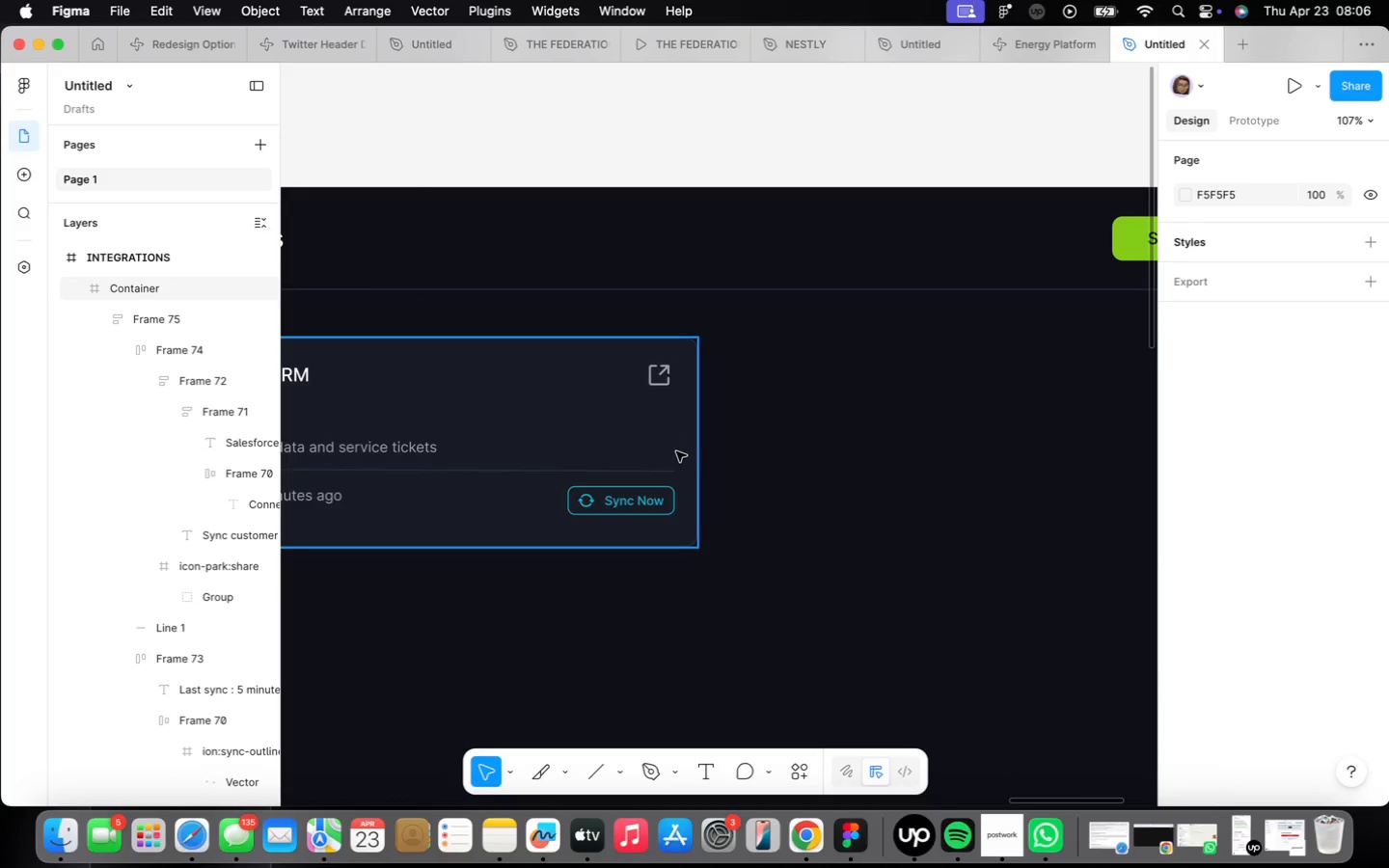 
left_click([676, 451])
 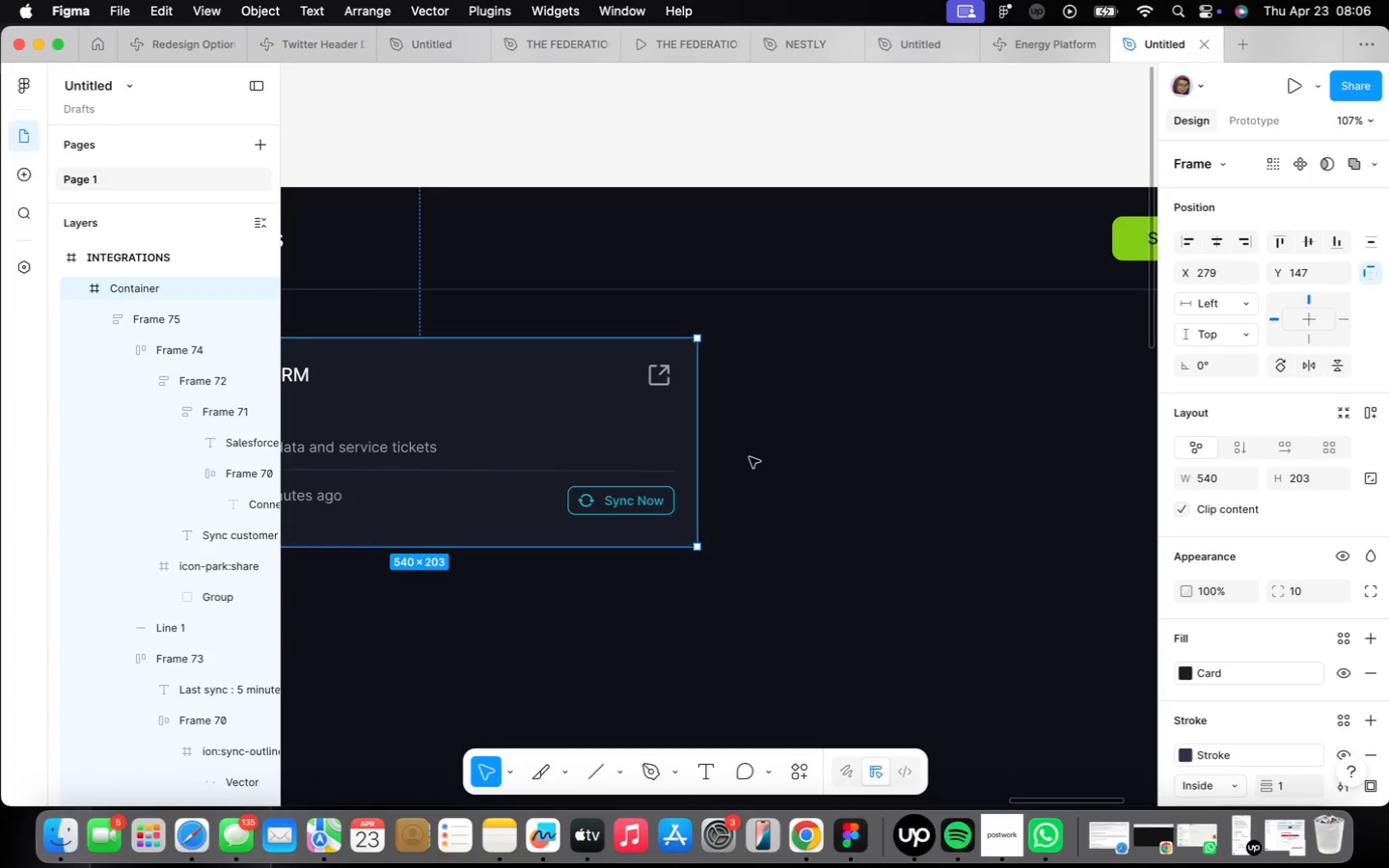 
scroll: coordinate [884, 550], scroll_direction: down, amount: 7.0
 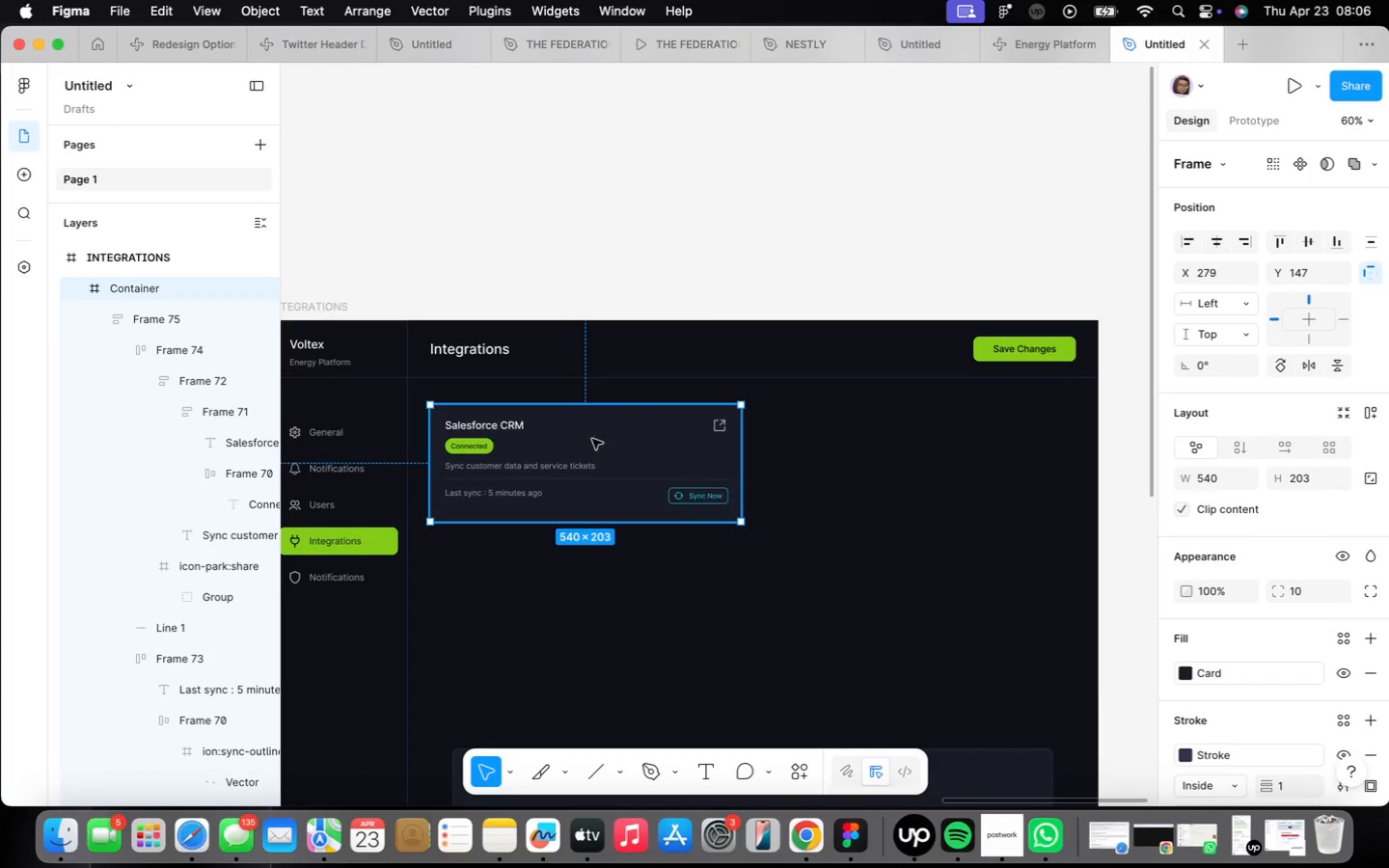 
hold_key(key=OptionLeft, duration=0.46)
 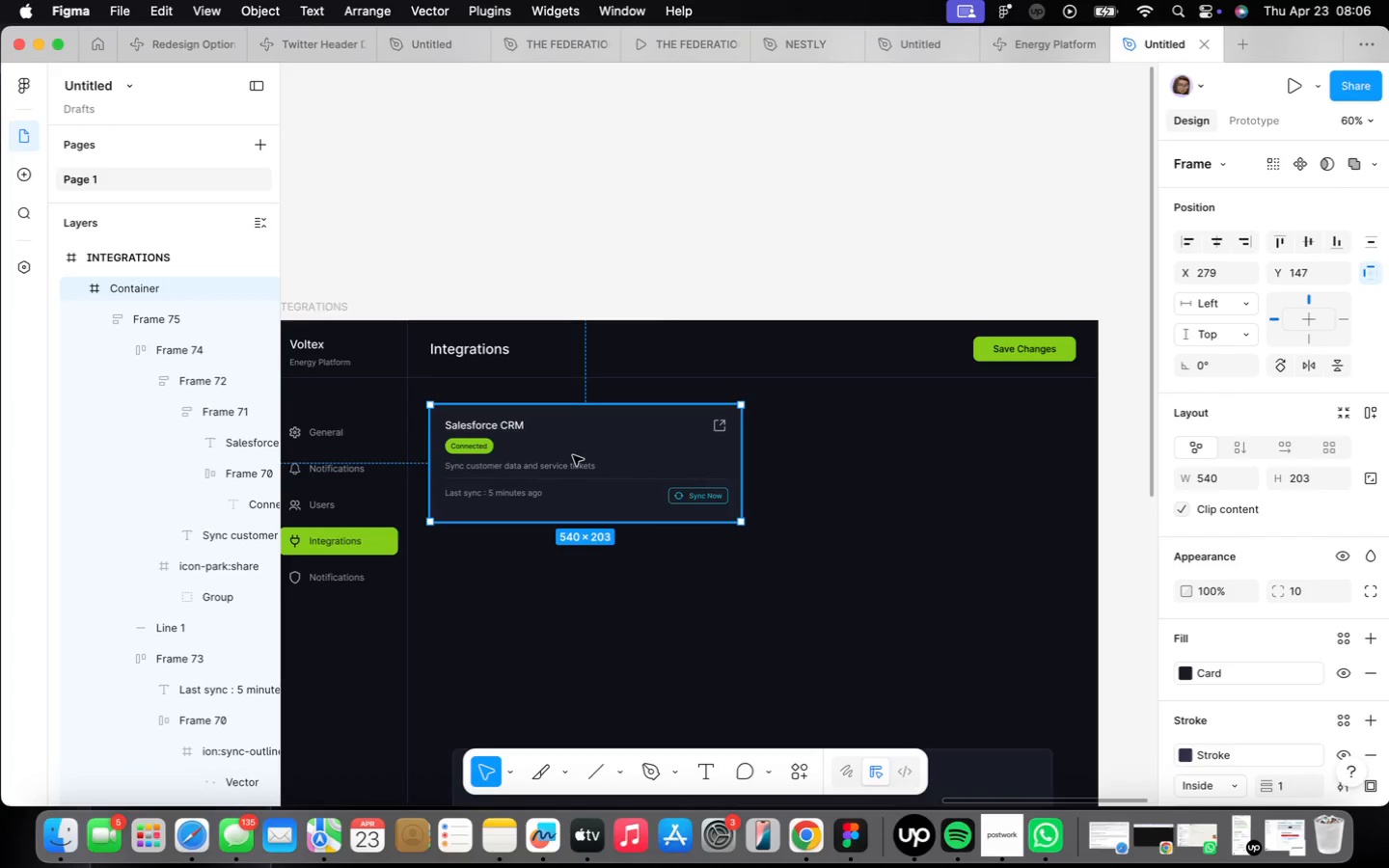 
left_click_drag(start_coordinate=[574, 454], to_coordinate=[567, 448])
 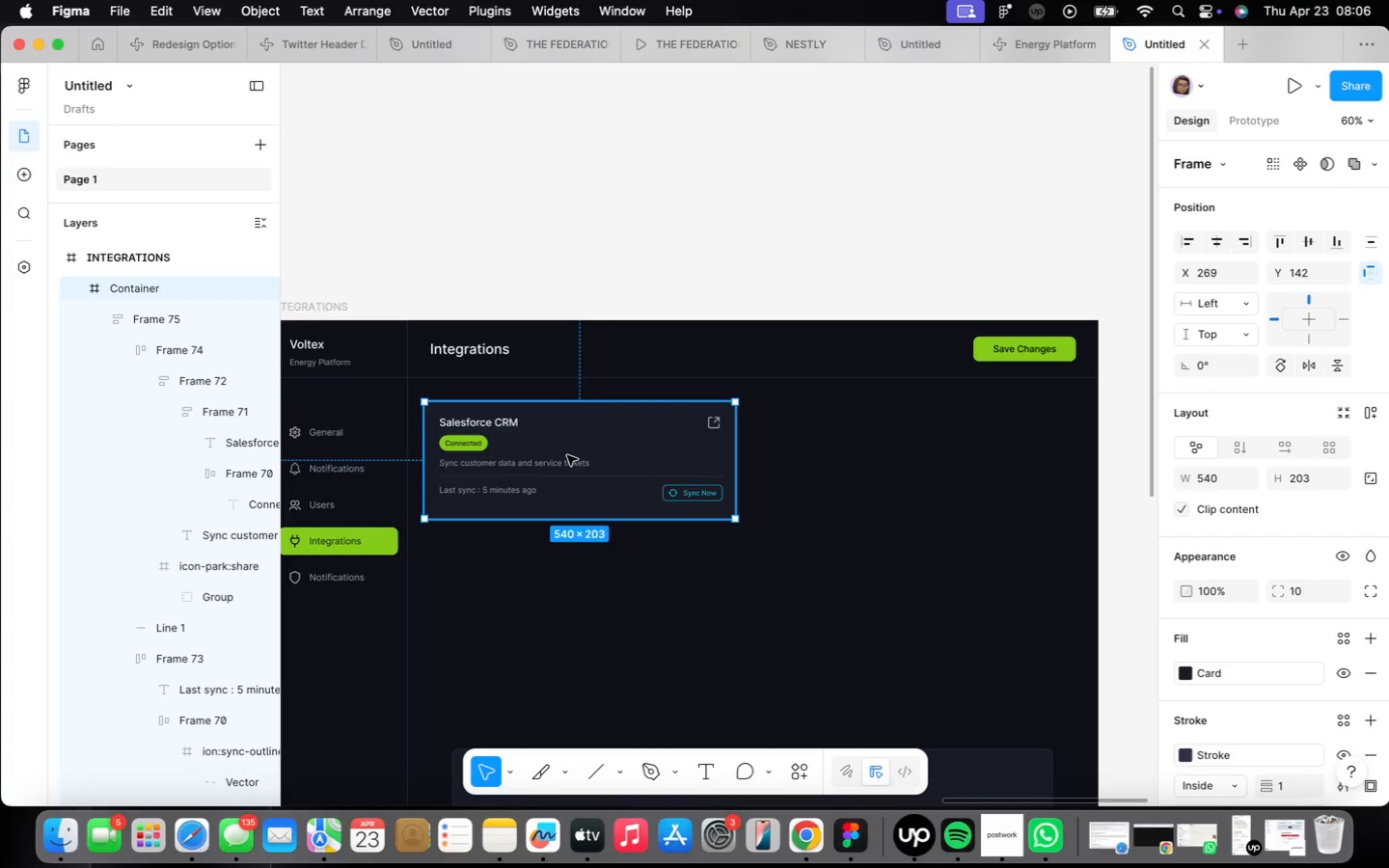 
left_click_drag(start_coordinate=[567, 455], to_coordinate=[895, 456])
 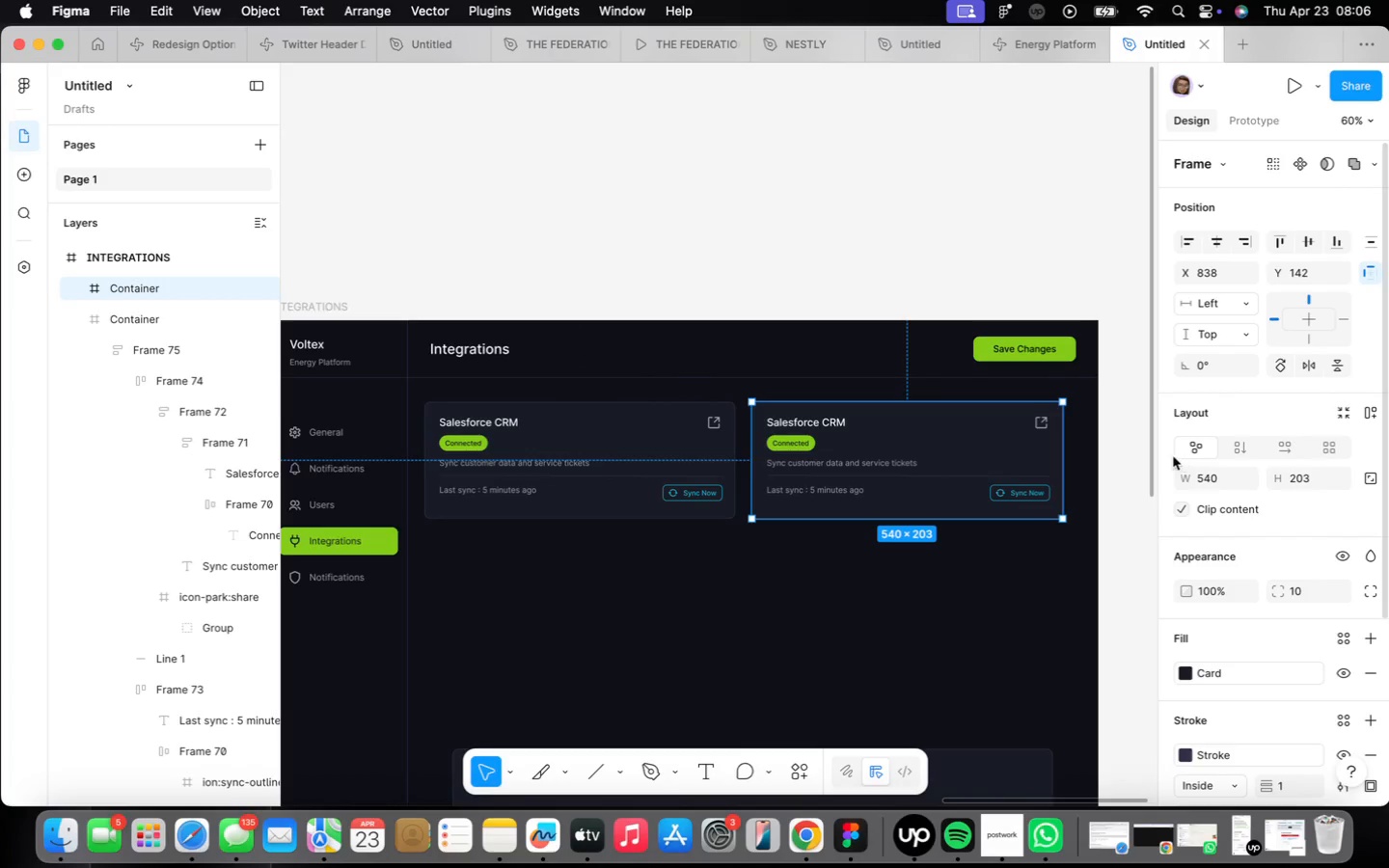 
hold_key(key=OptionLeft, duration=3.4)
 